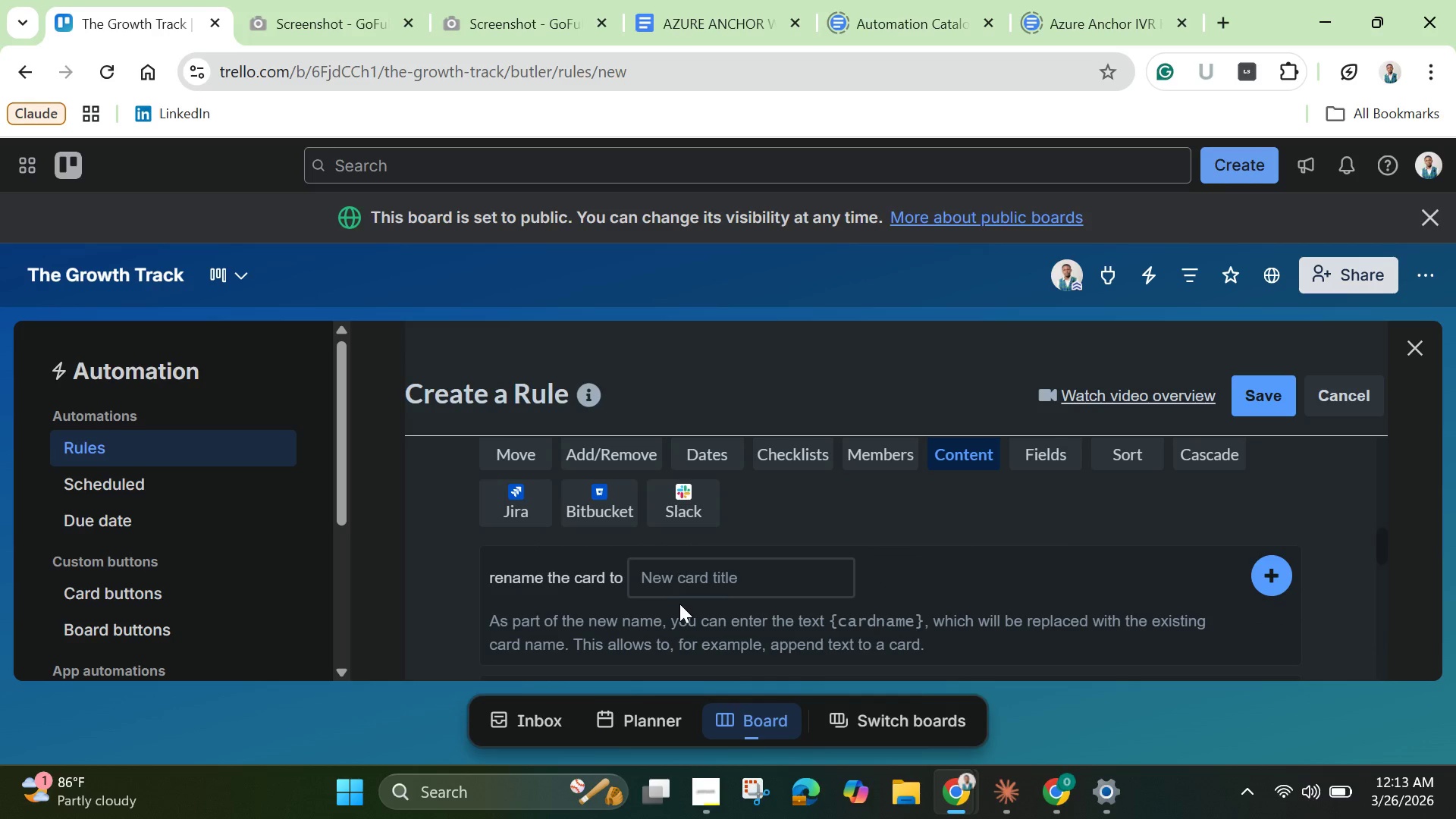 
scroll: coordinate [655, 578], scroll_direction: down, amount: 8.0
 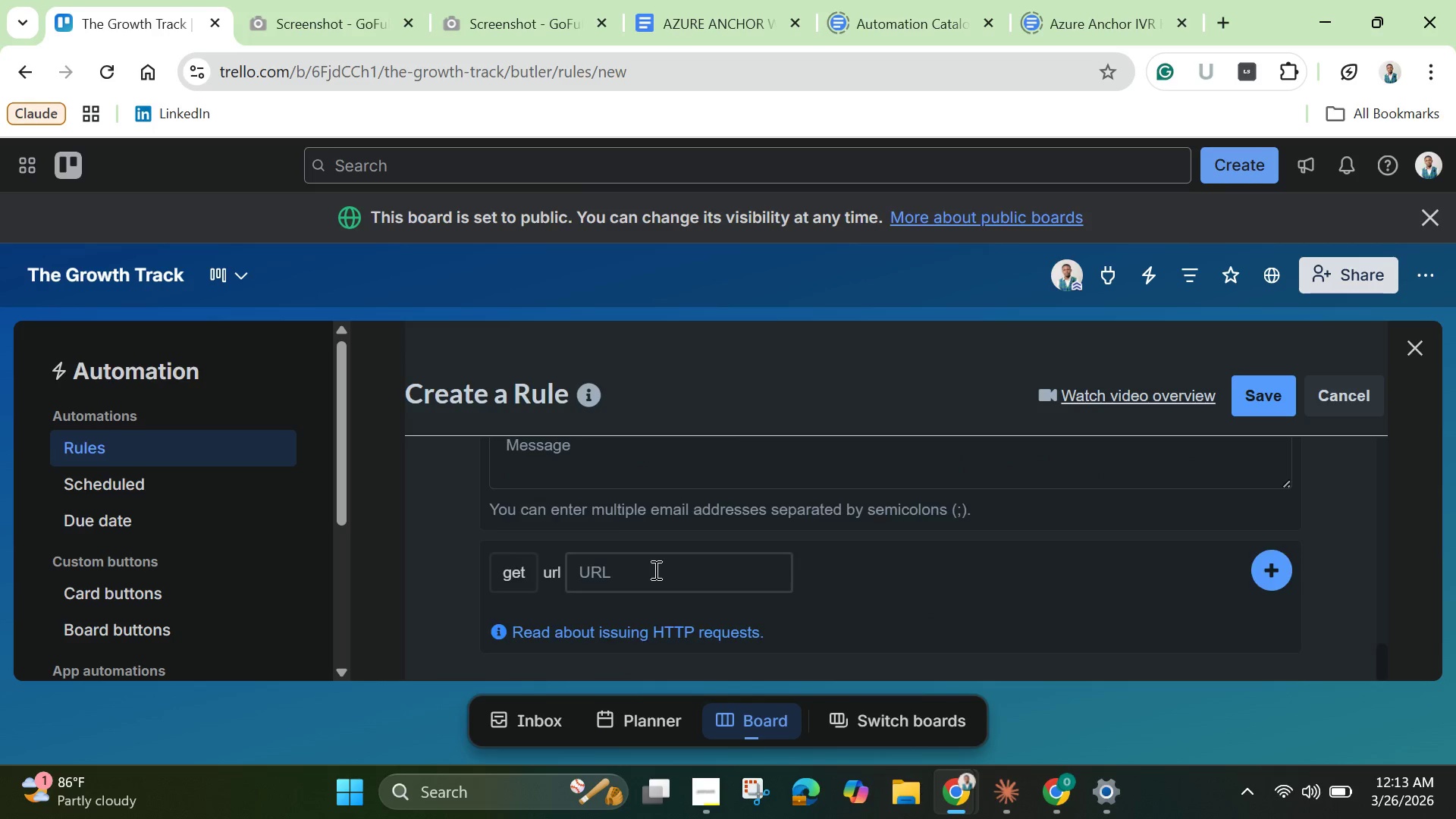 
scroll: coordinate [654, 570], scroll_direction: up, amount: 4.0
 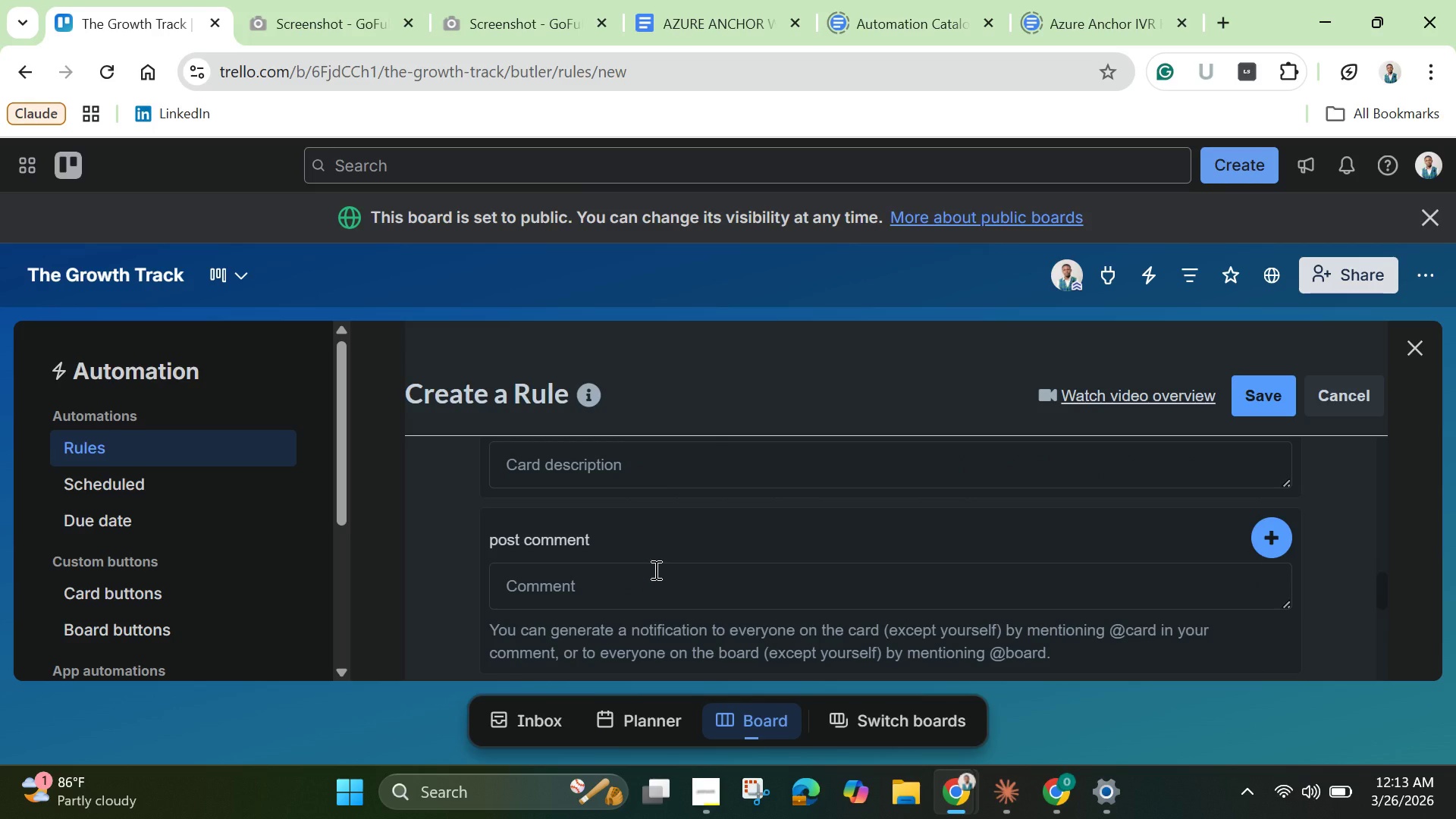 
left_click([654, 570])
 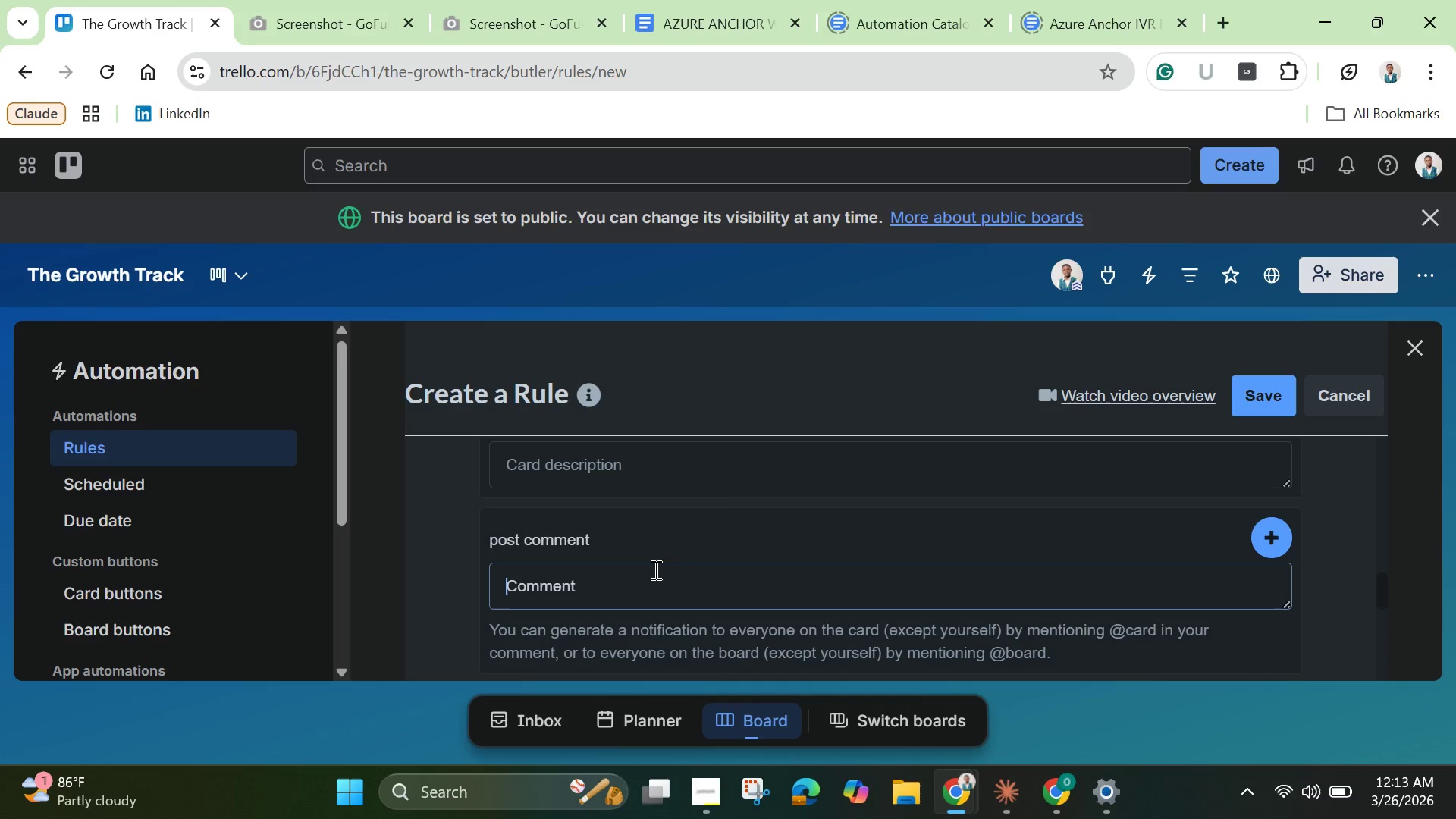 
key(Control+V)
 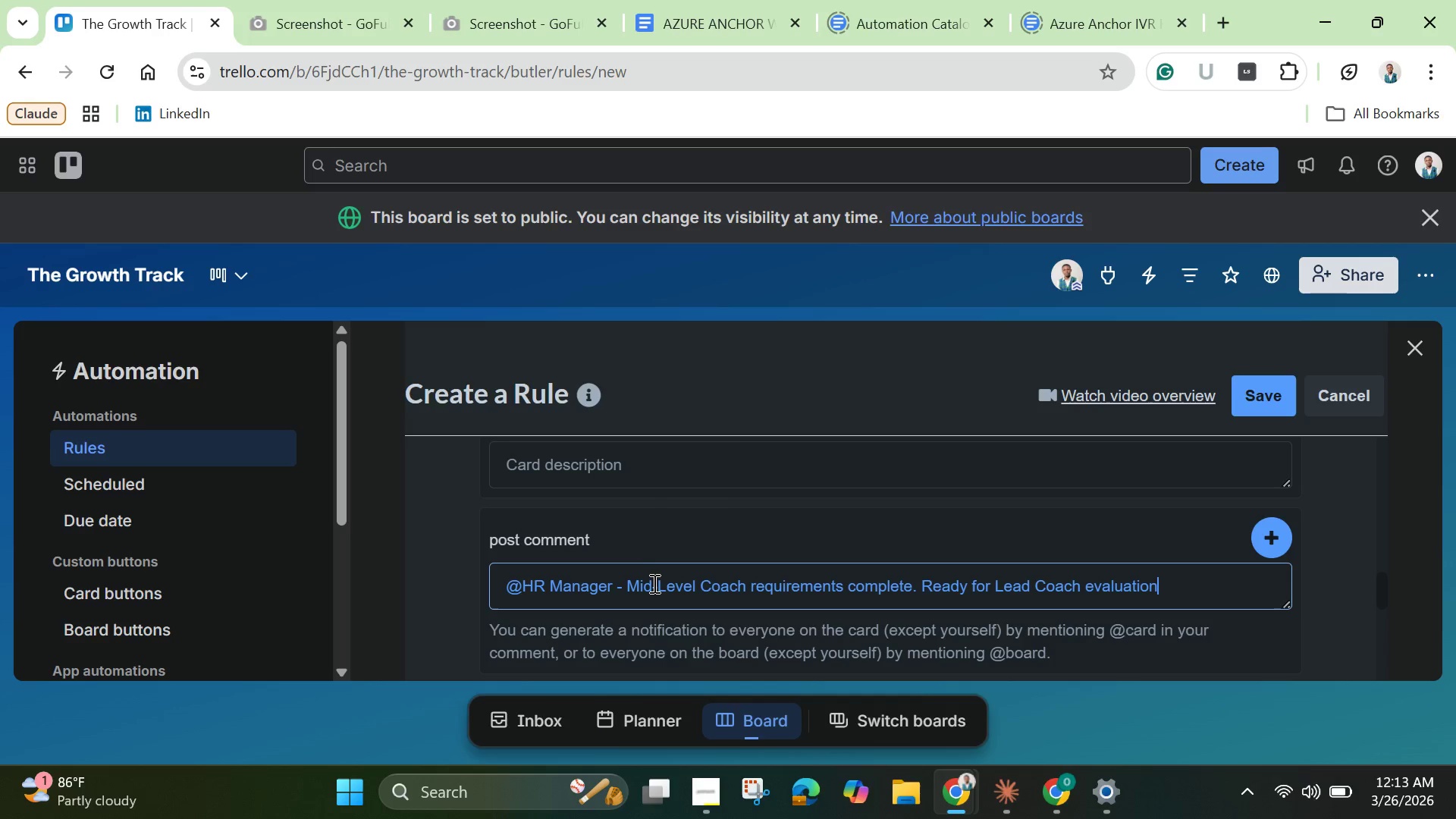 
left_click([653, 585])
 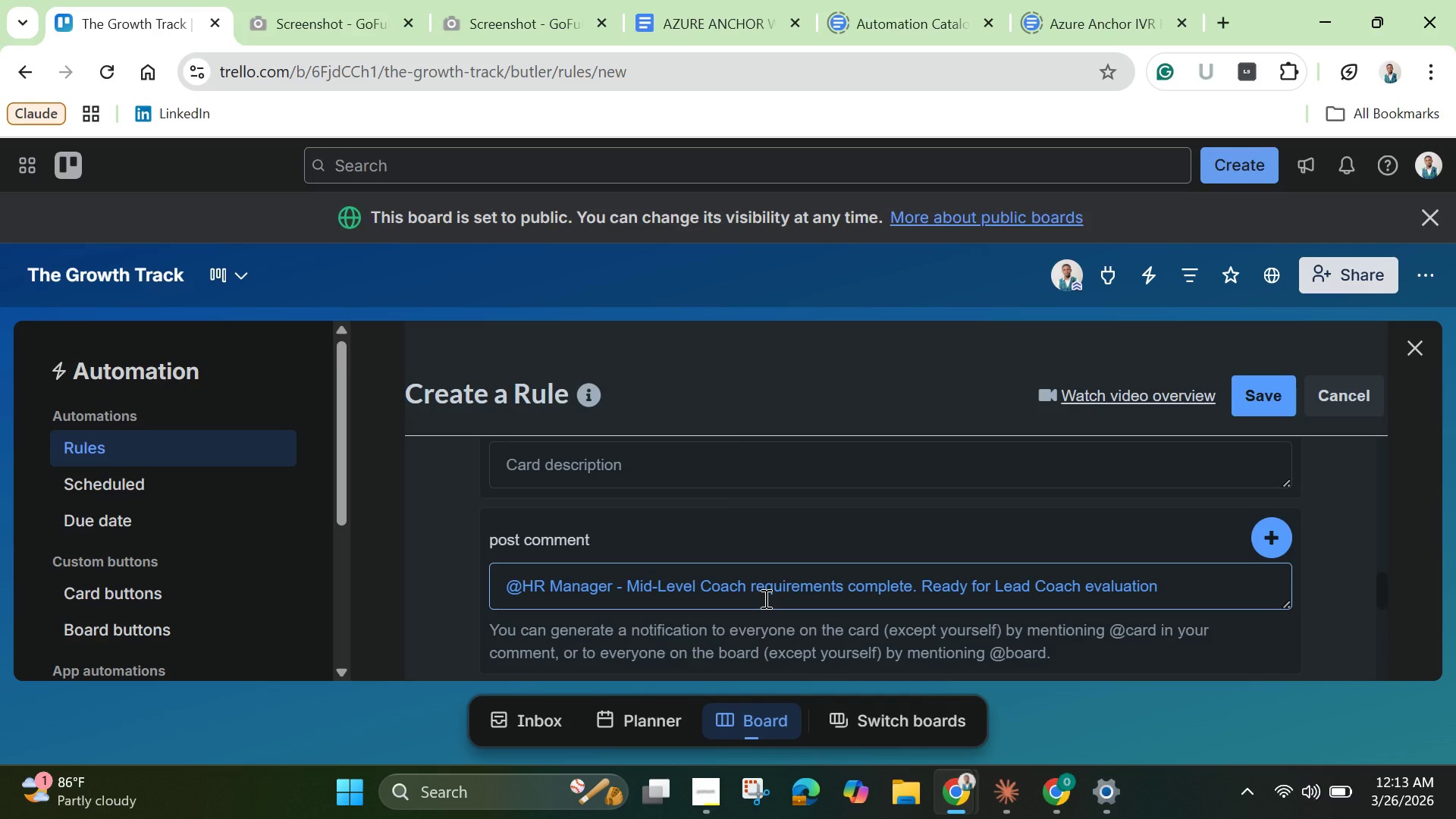 
wait(8.0)
 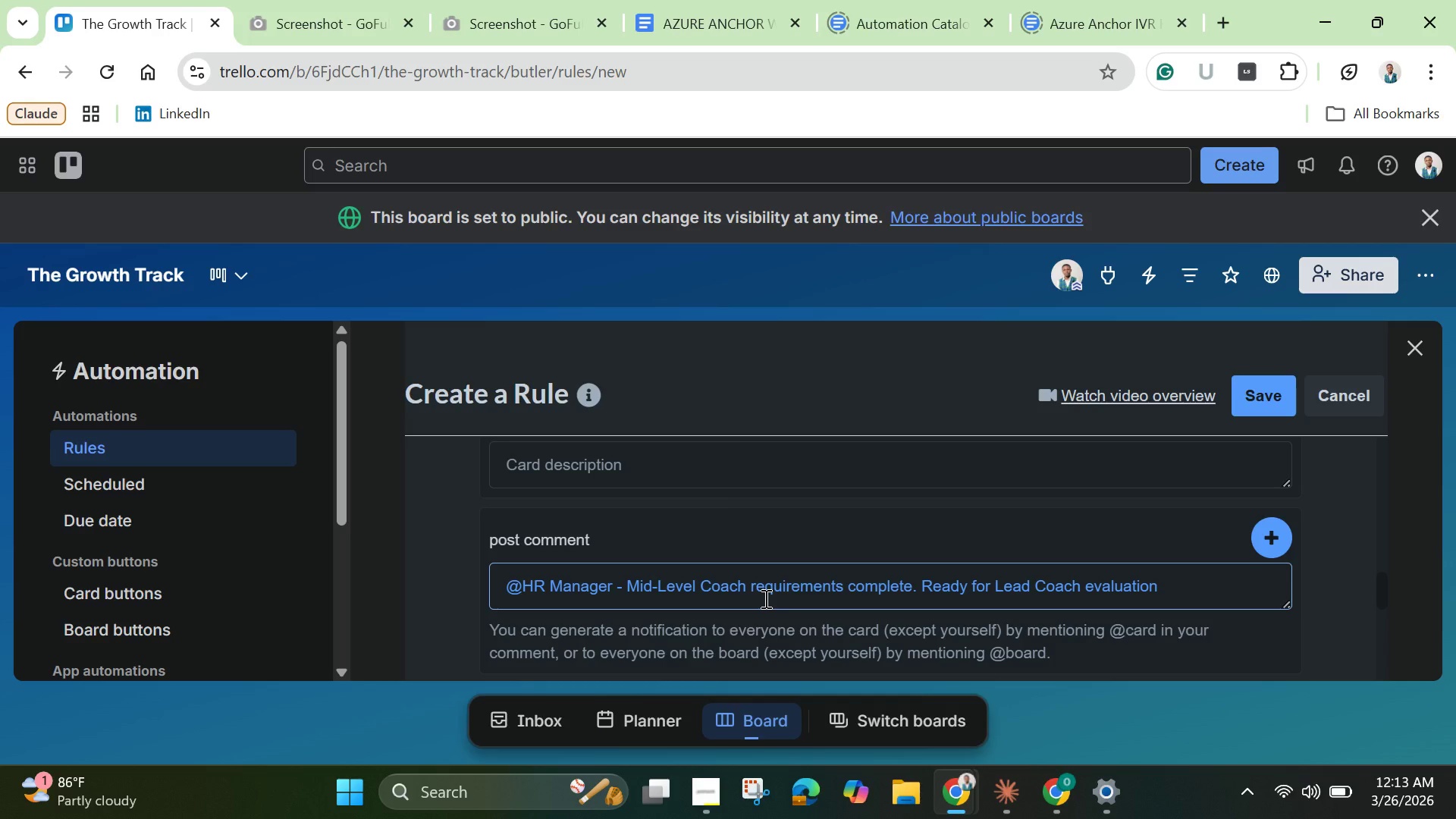 
key(ArrowRight)
 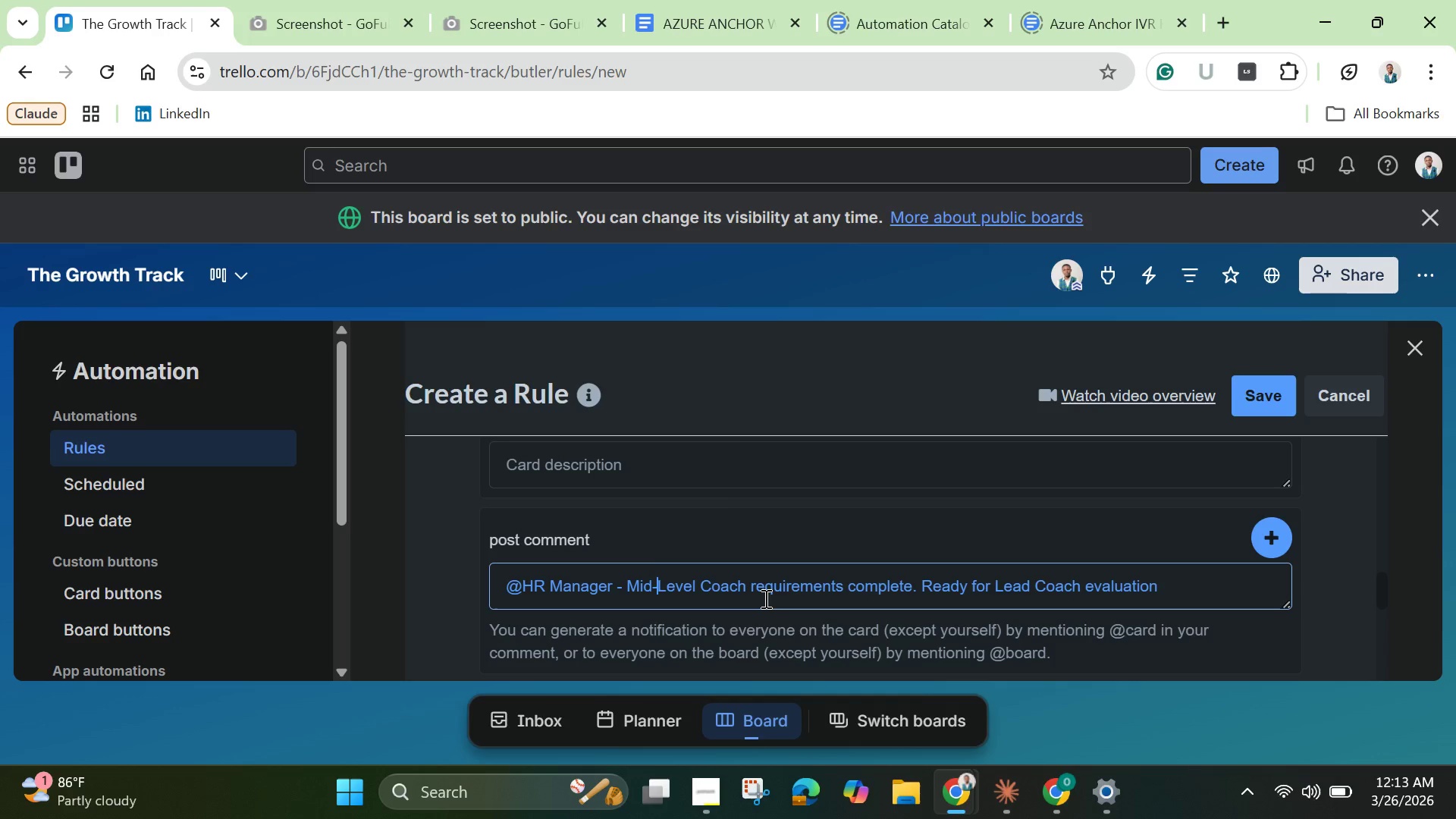 
key(ArrowRight)
 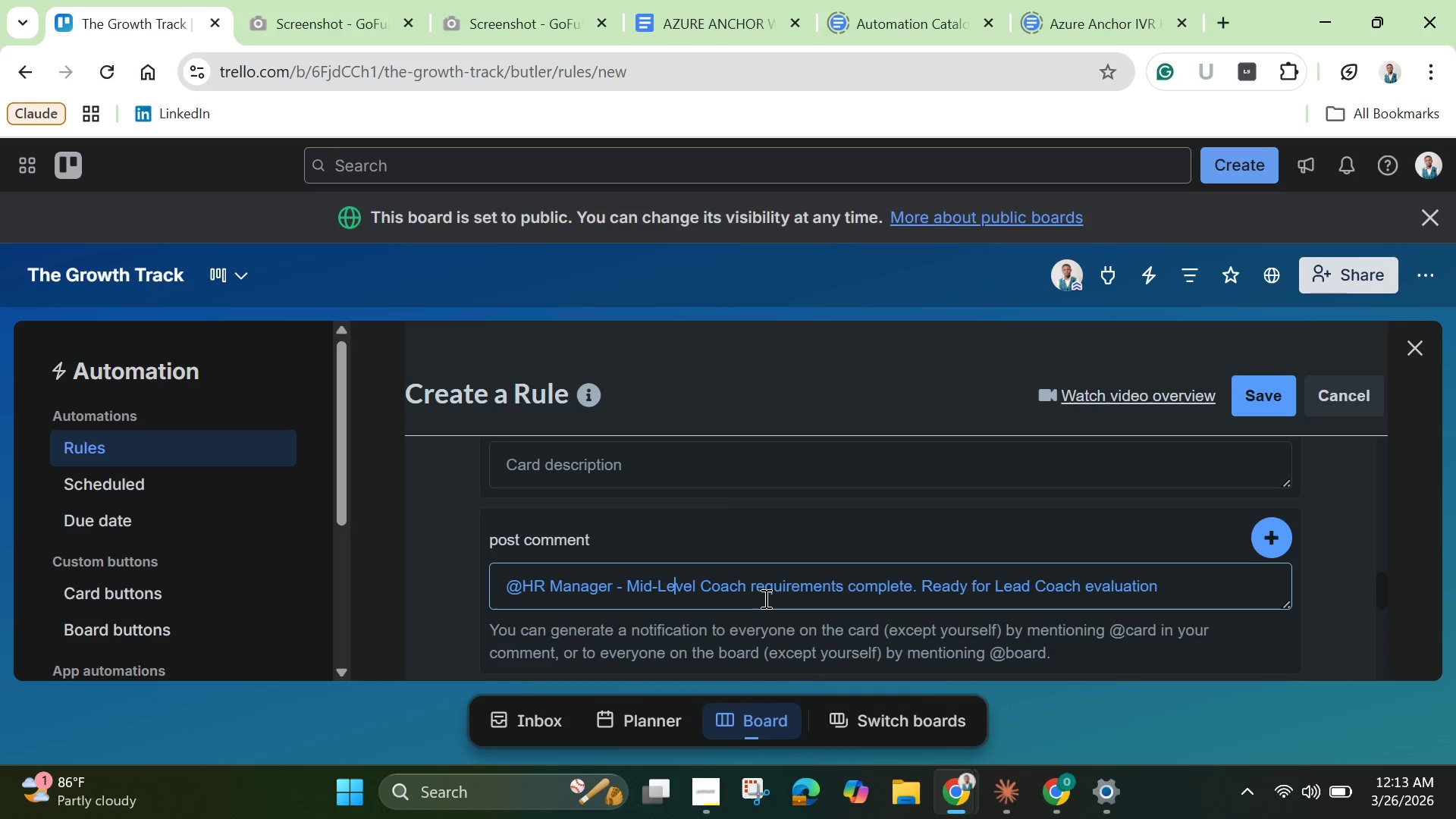 
key(ArrowRight)
 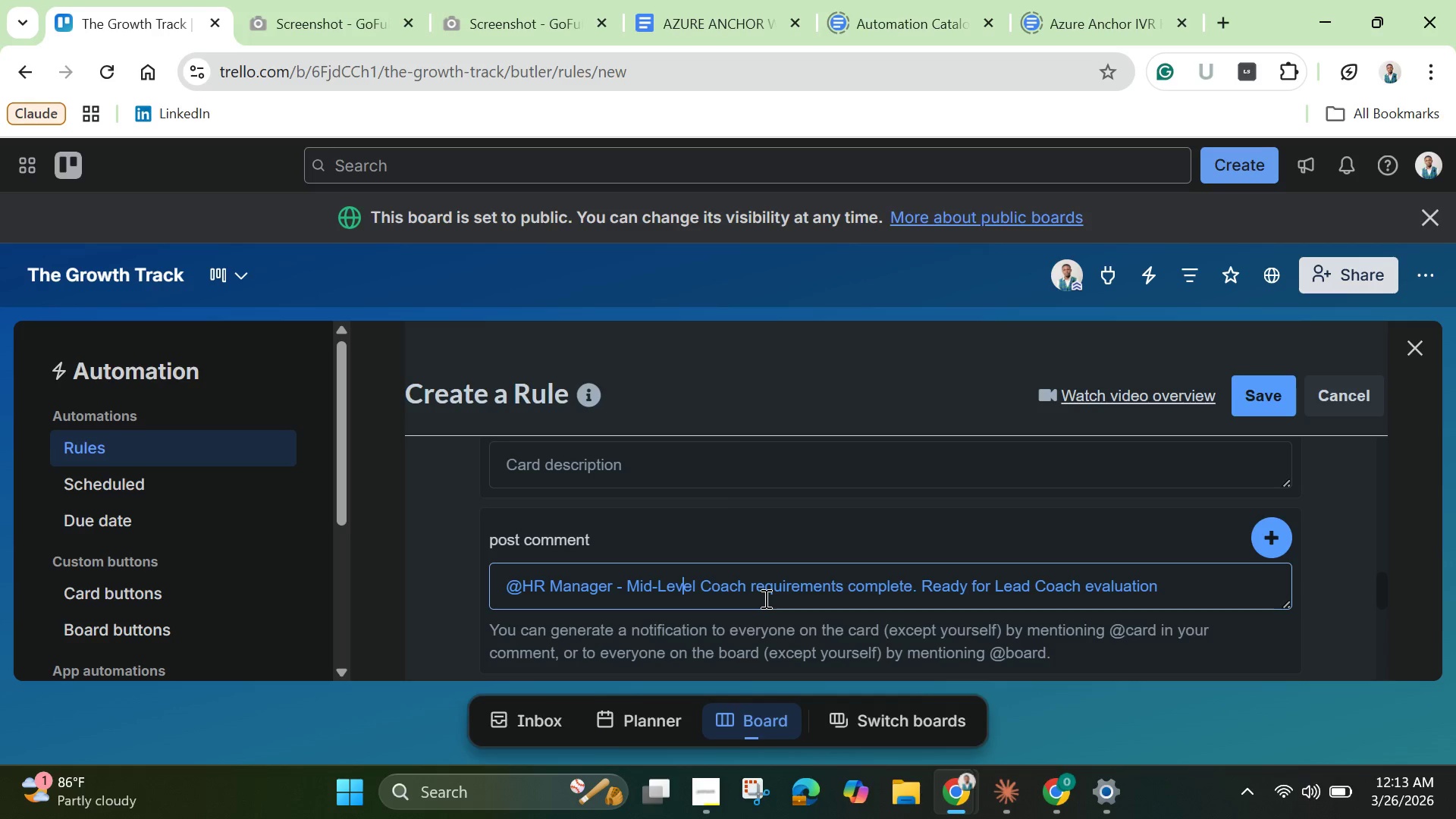 
key(ArrowRight)
 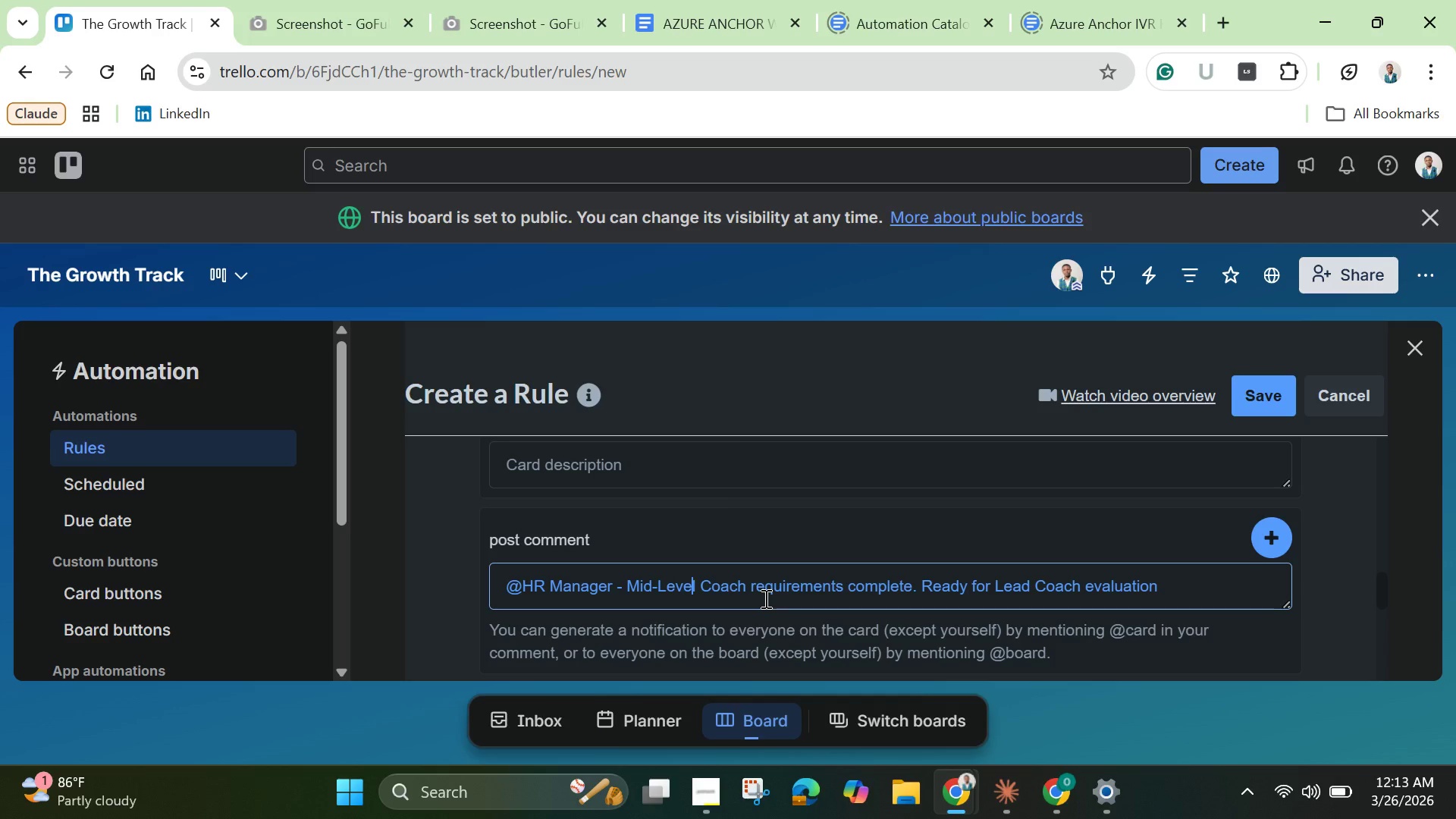 
key(ArrowRight)
 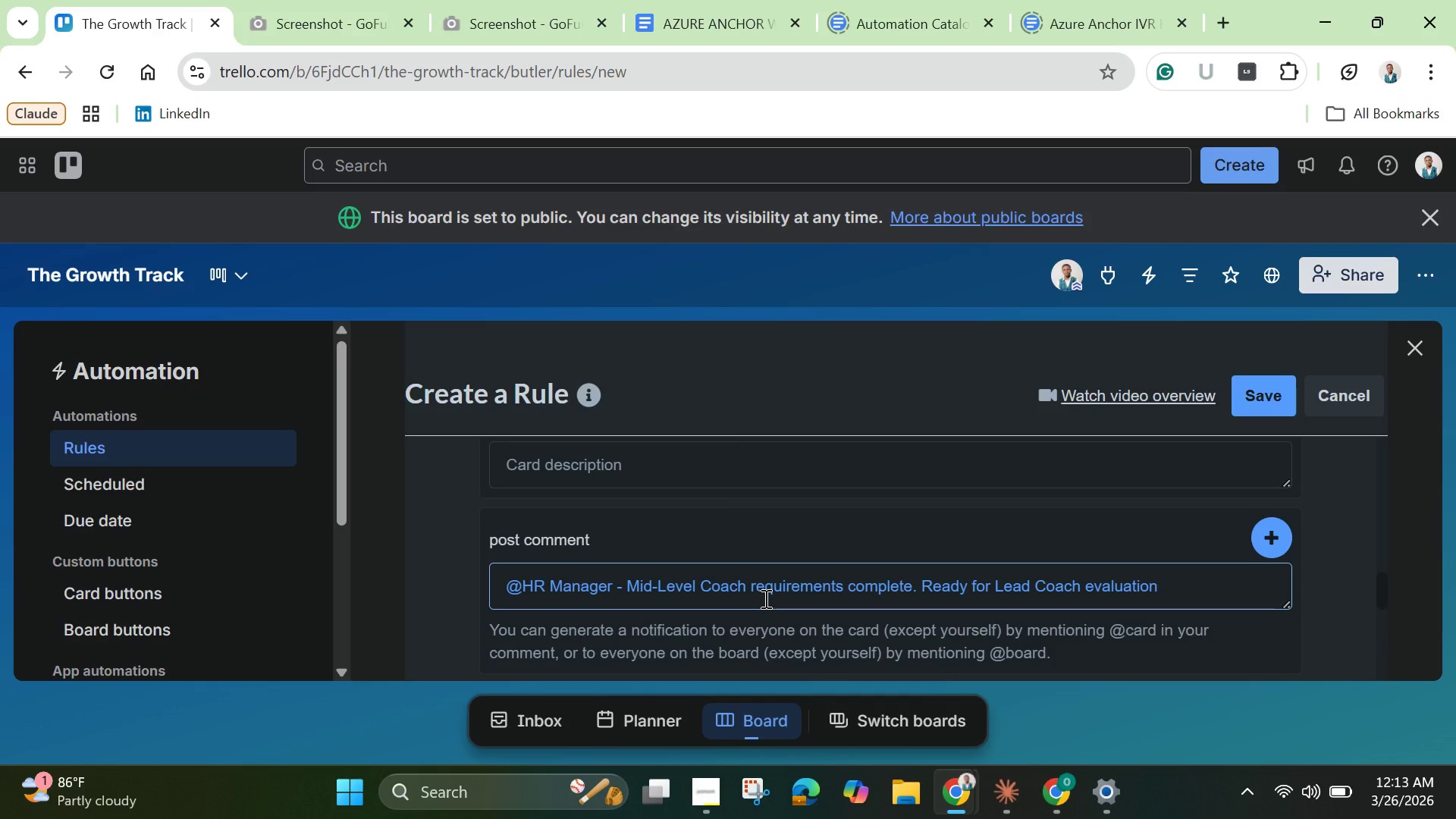 
key(ArrowRight)
 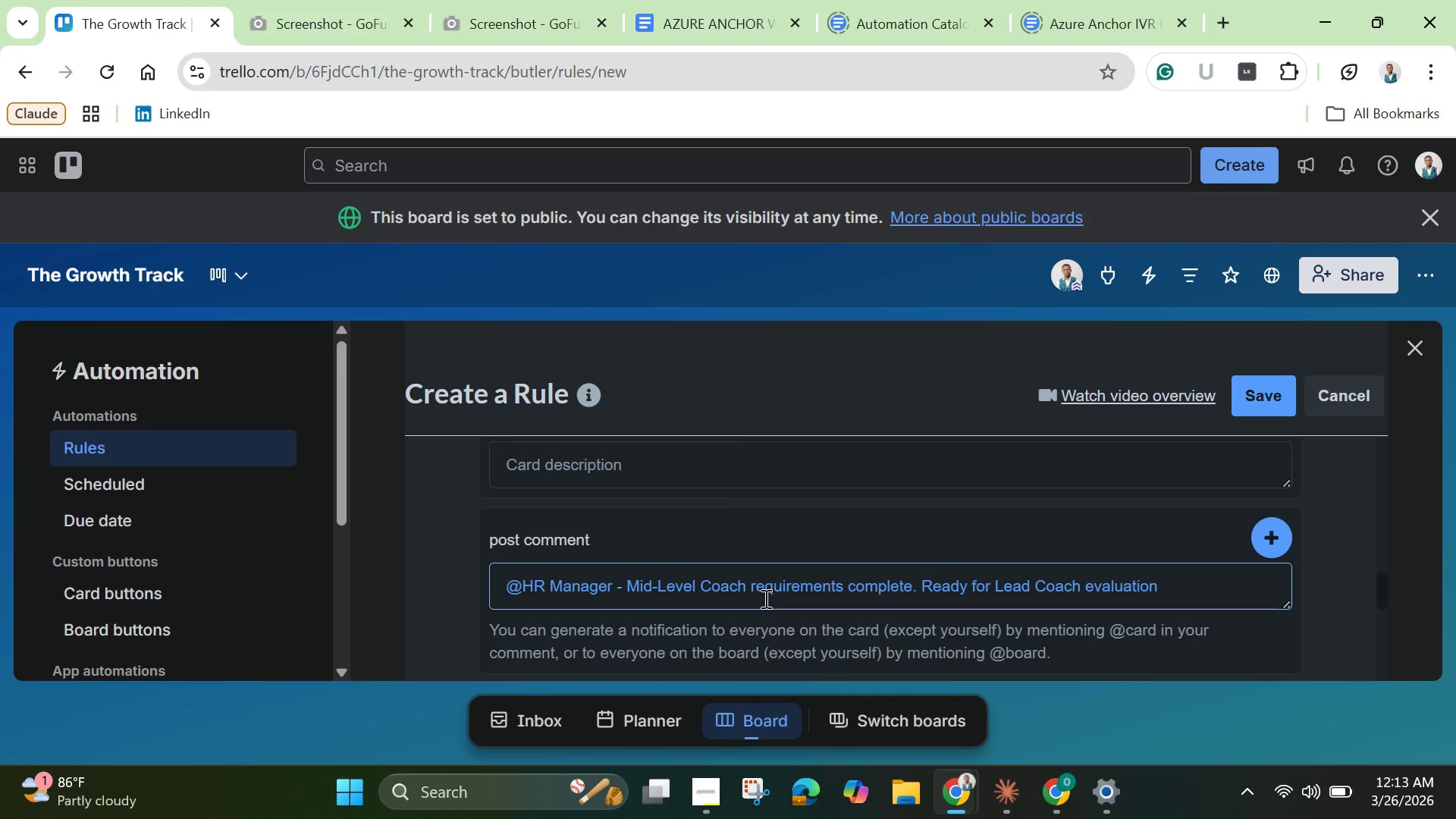 
key(Backspace)
key(Backspace)
key(Backspace)
key(Backspace)
key(Backspace)
key(Backspace)
key(Backspace)
key(Backspace)
key(Backspace)
type(Lead)
 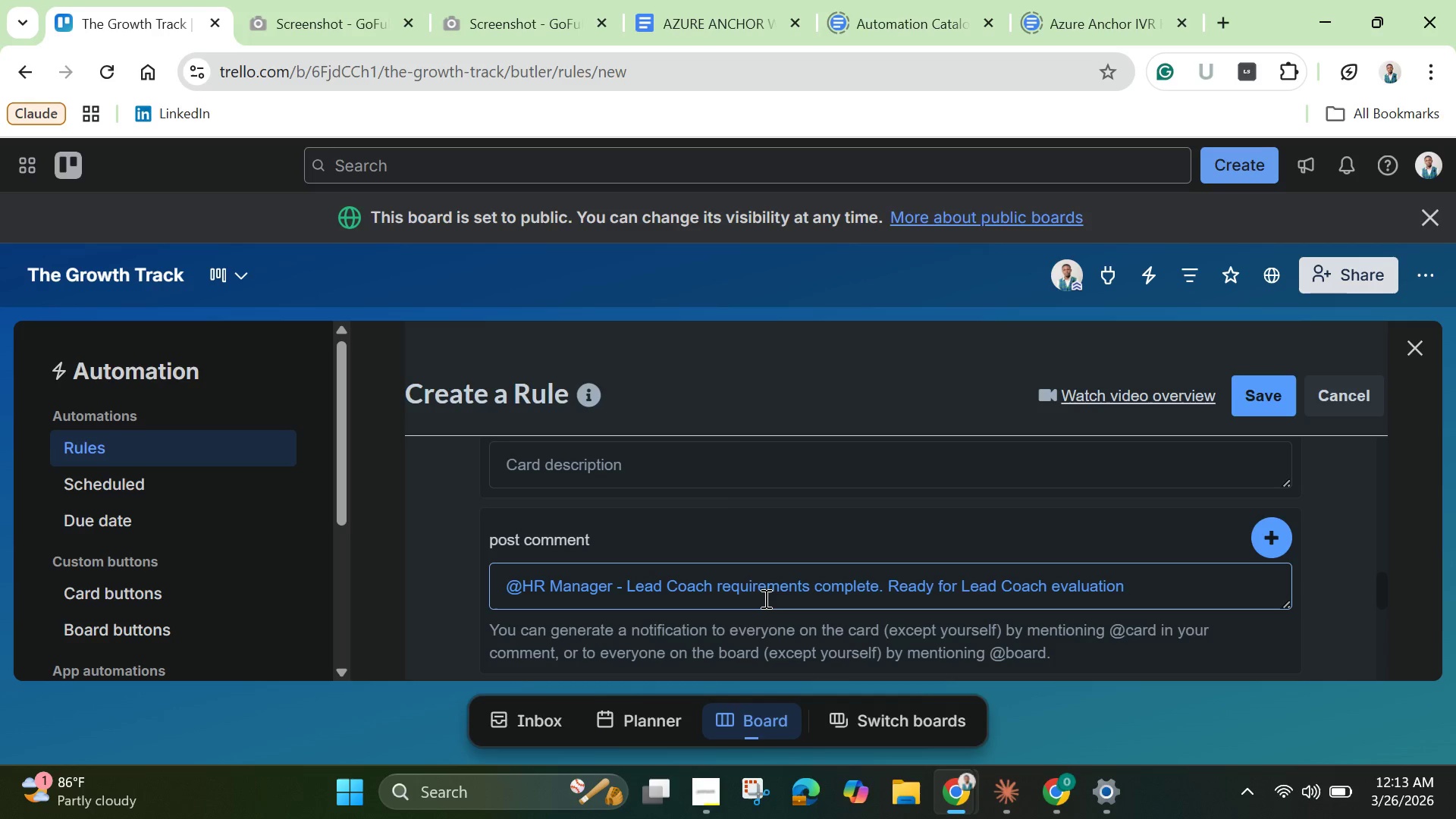 
wait(9.81)
 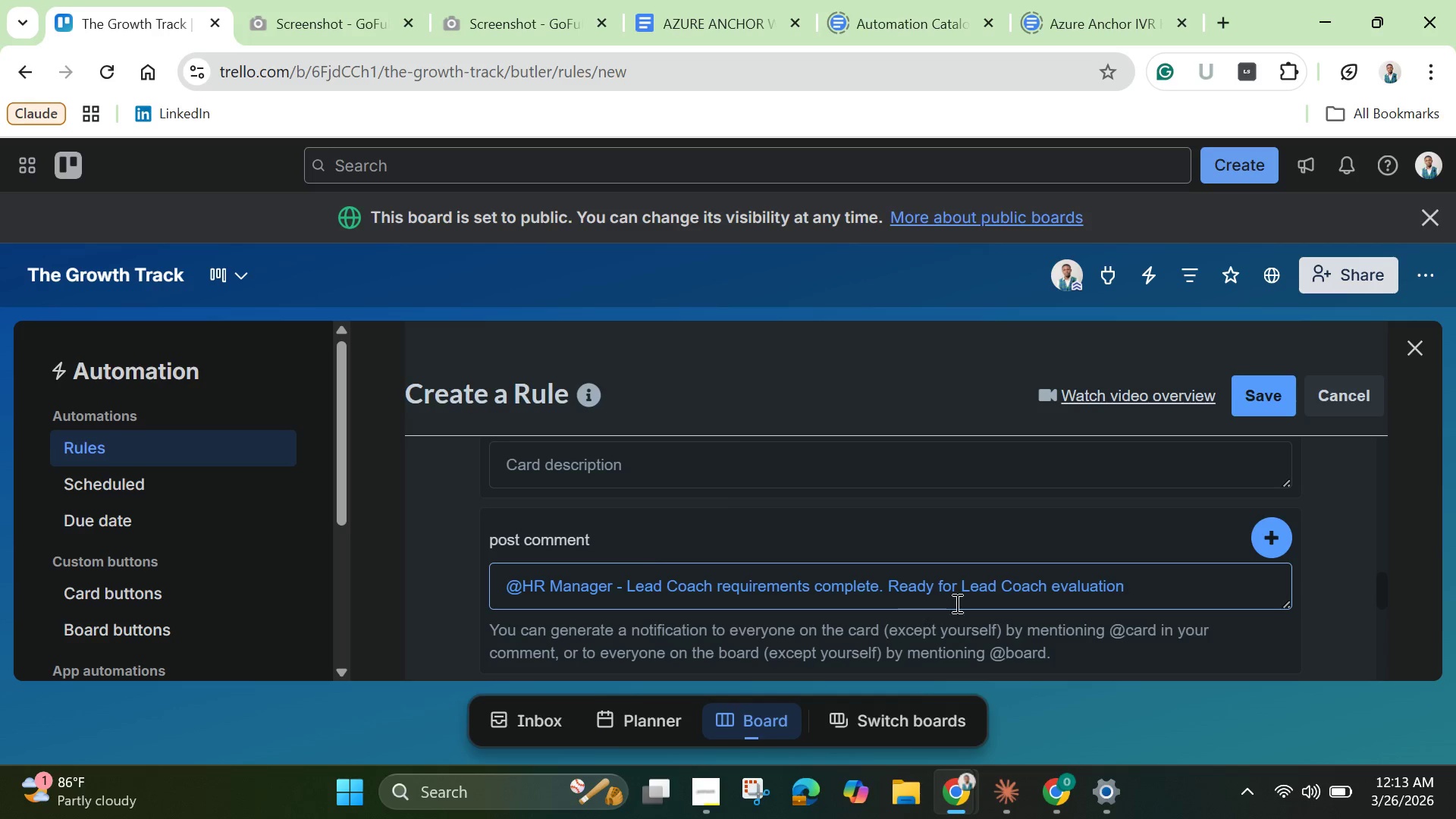 
left_click_drag(start_coordinate=[1045, 587], to_coordinate=[959, 578])
 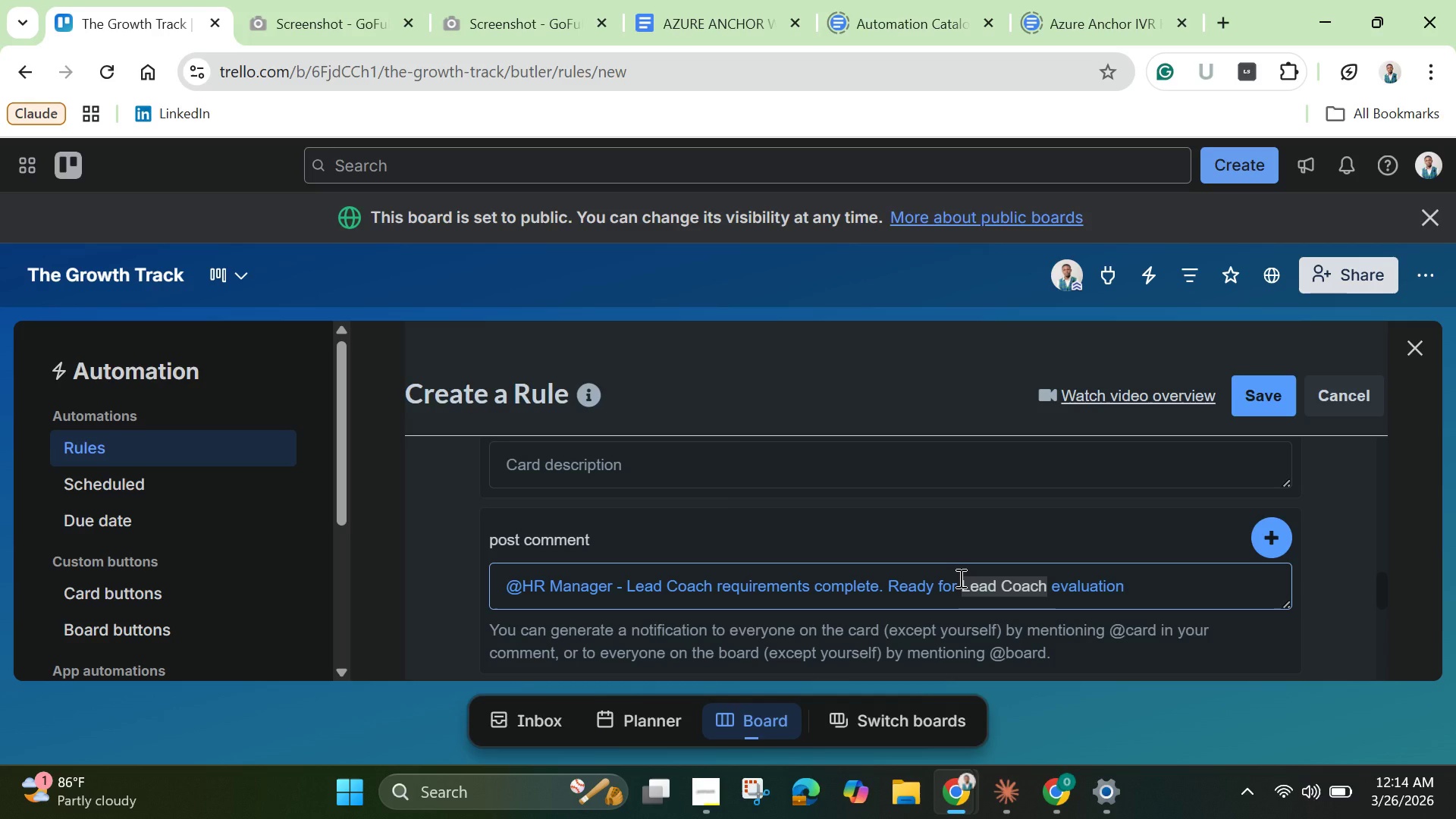 
key(ArrowLeft)
 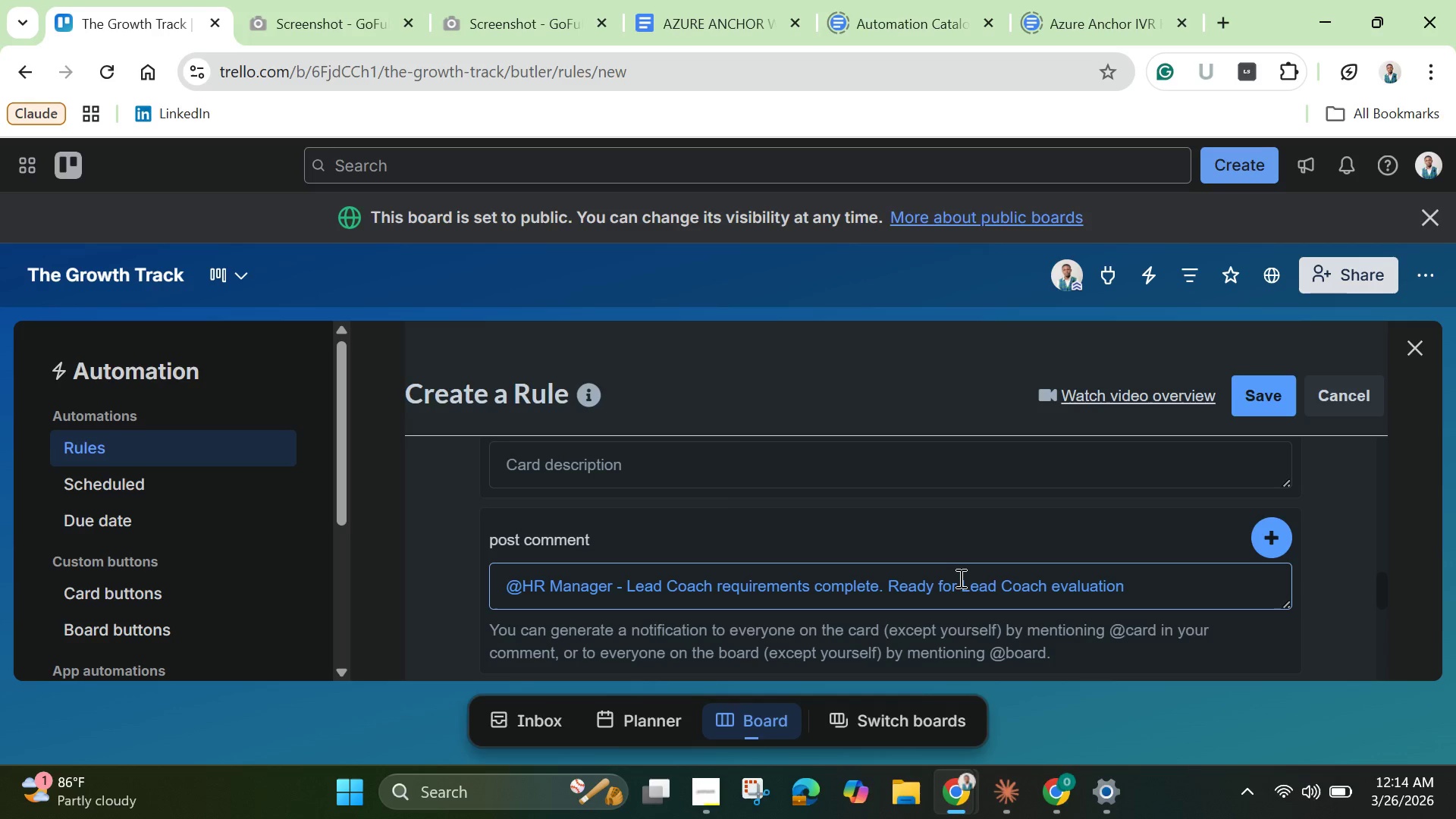 
key(ArrowRight)
 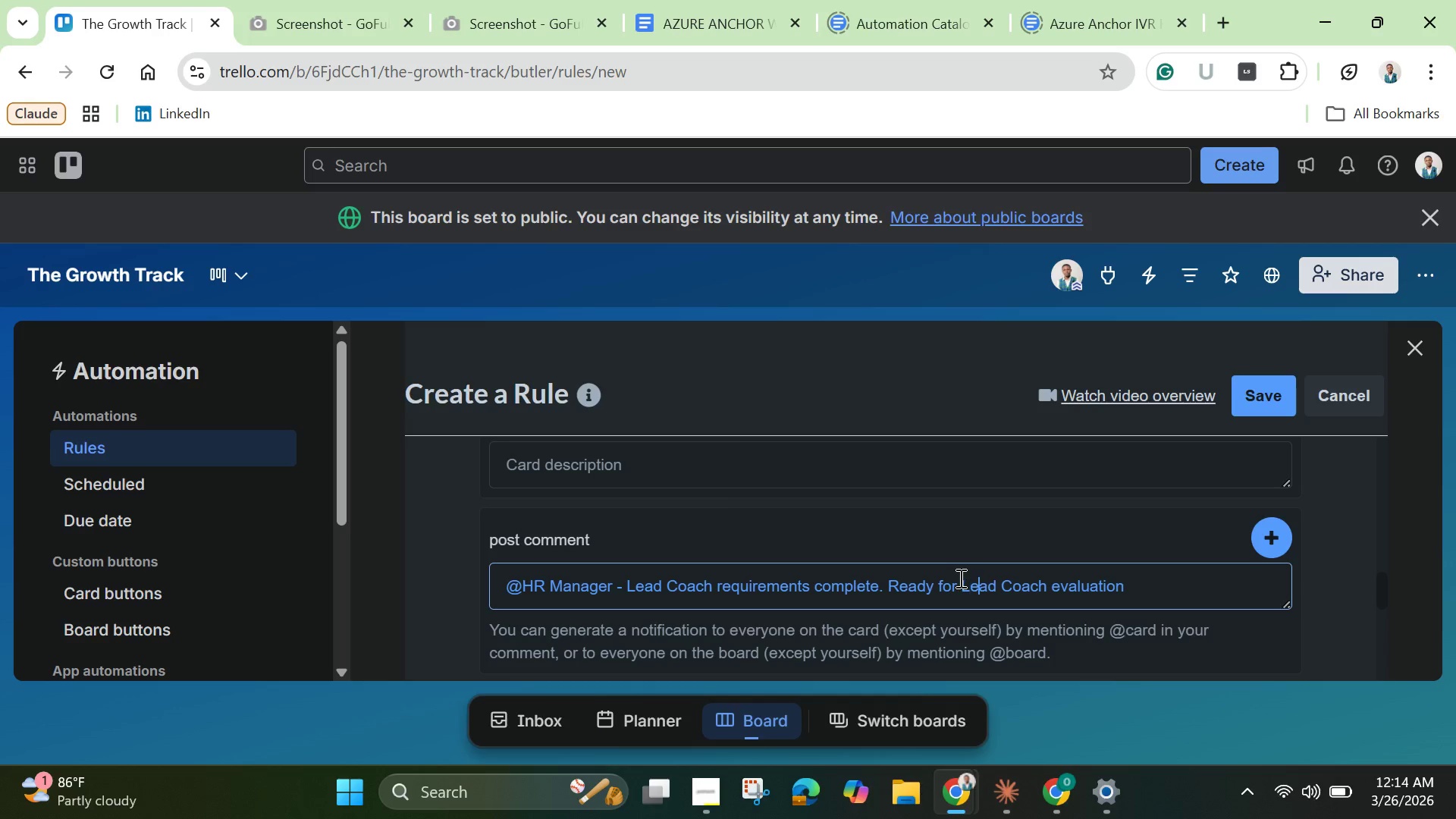 
key(ArrowRight)
 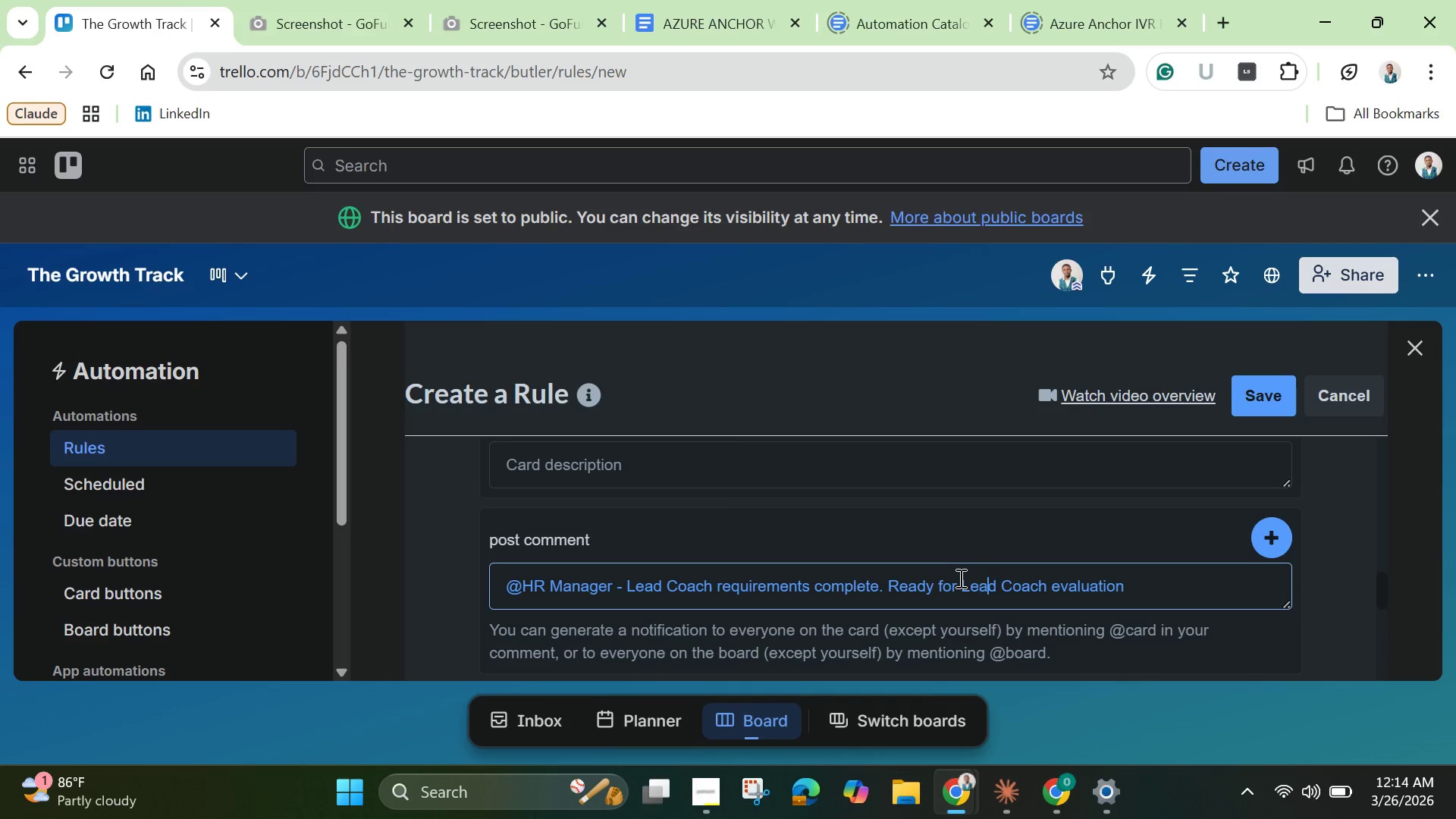 
key(ArrowRight)
 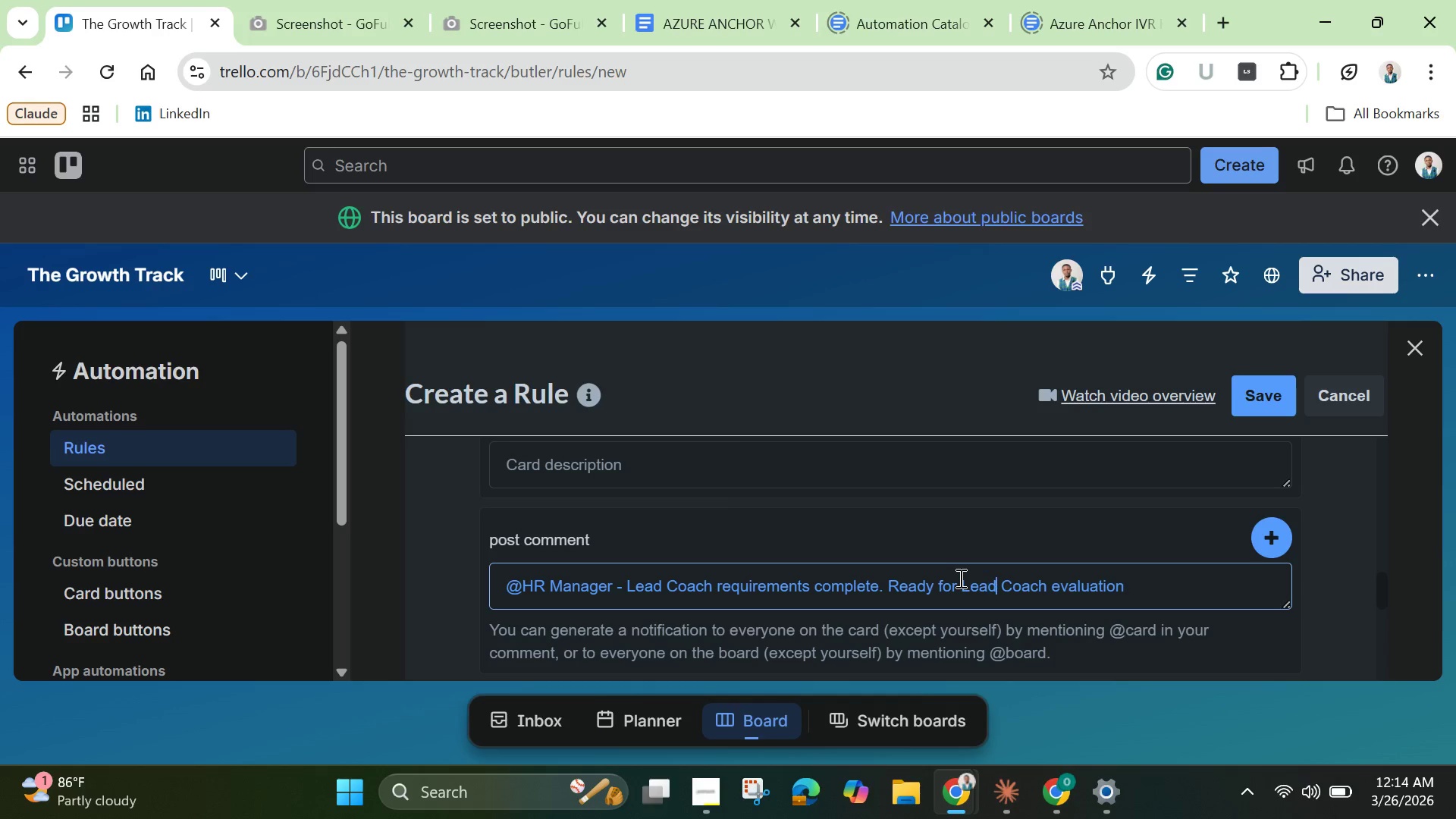 
key(ArrowRight)
 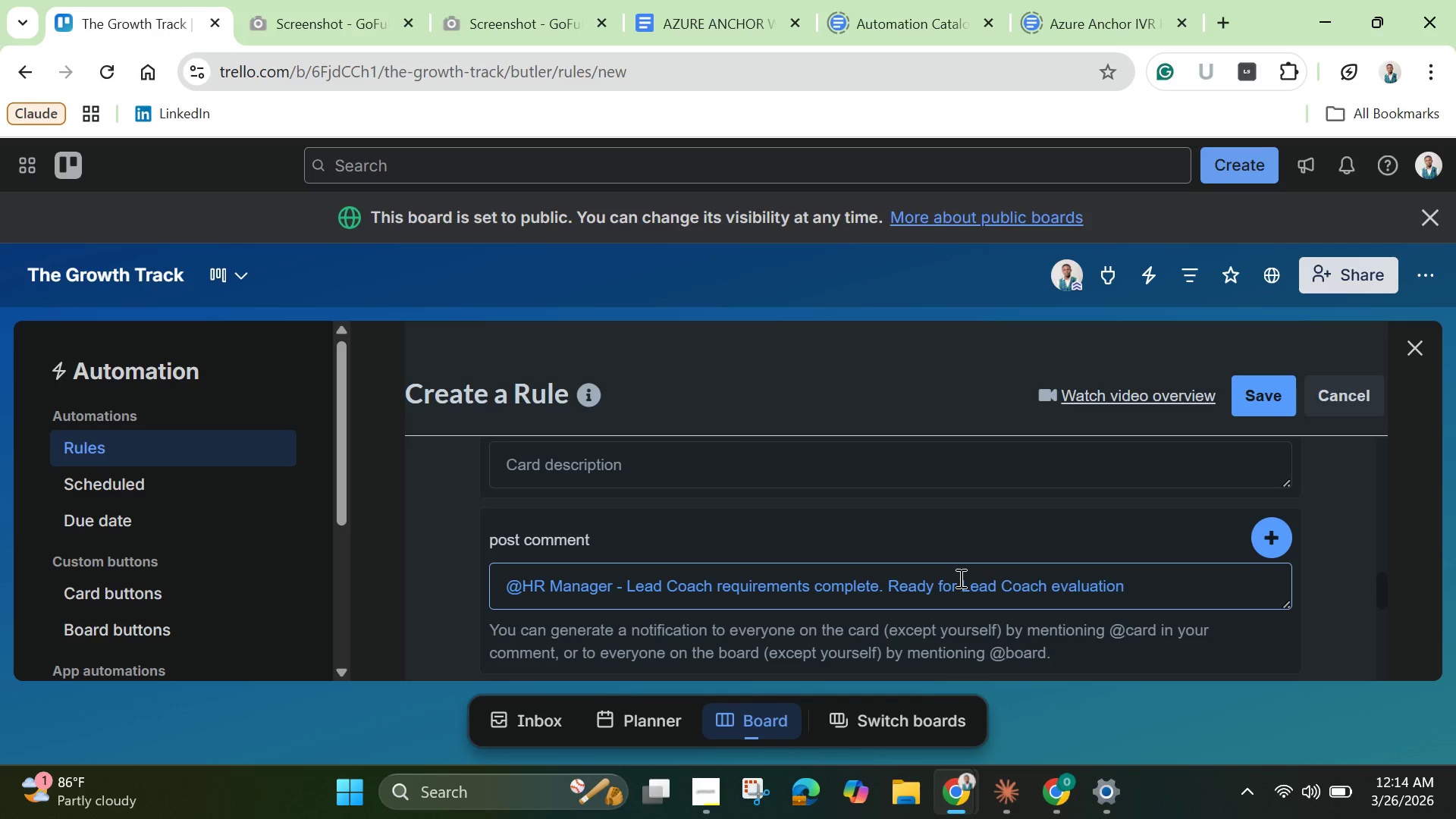 
key(Backspace)
key(Backspace)
key(Backspace)
key(Backspace)
type(G)
key(Backspace)
type(Head)
 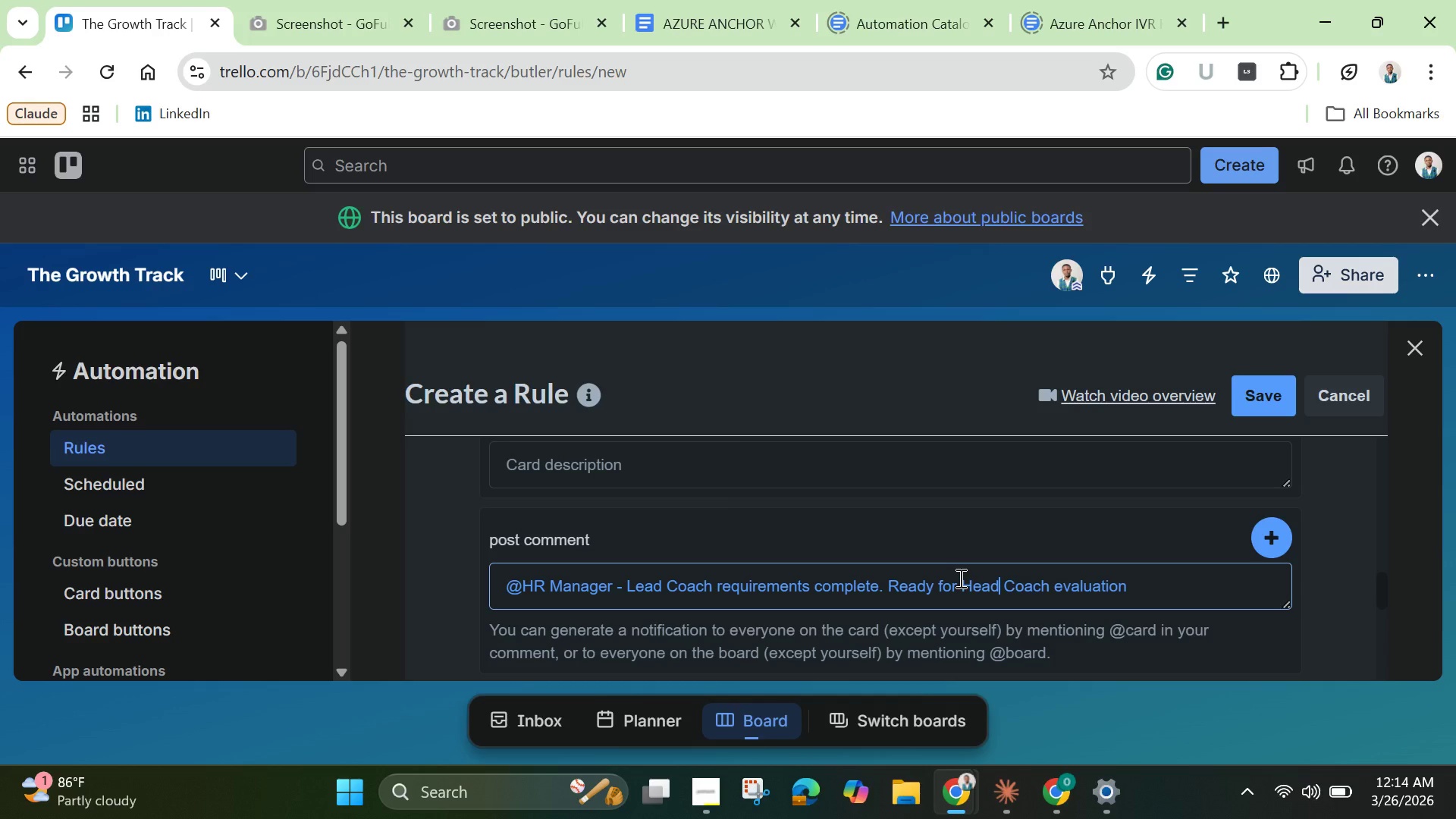 
scroll: coordinate [959, 576], scroll_direction: down, amount: 1.0
 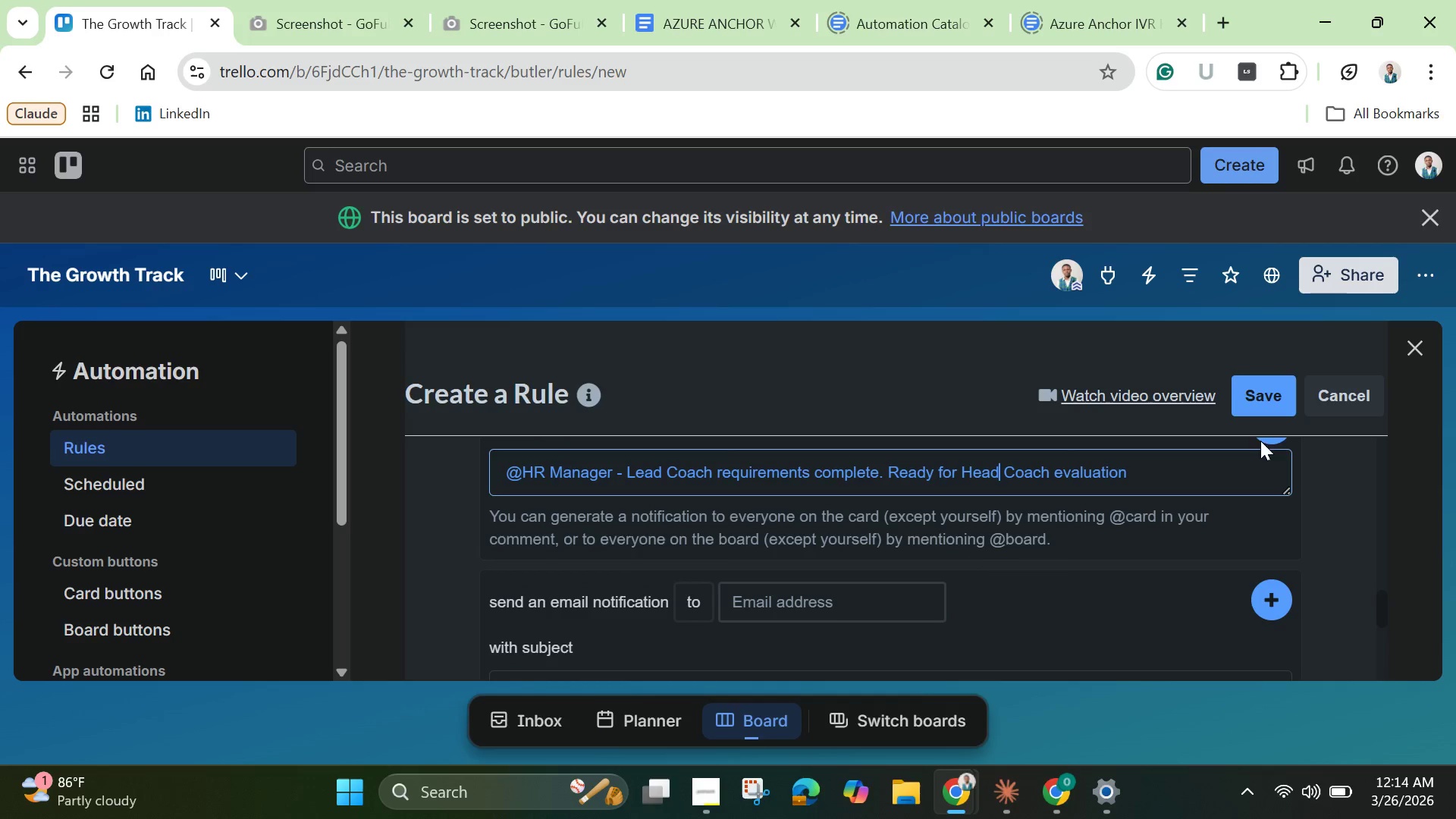 
left_click([1273, 439])
 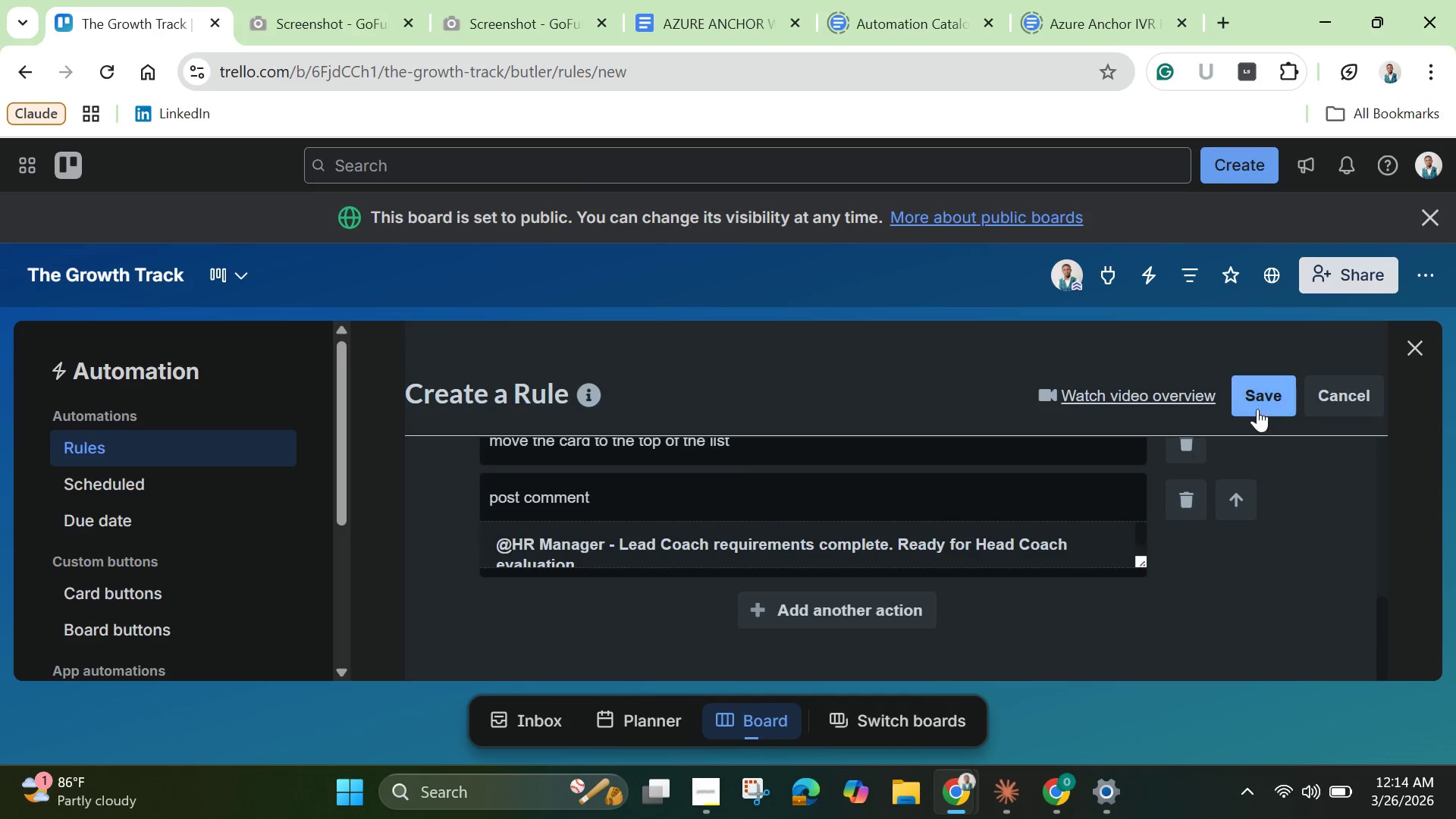 
left_click([1257, 407])
 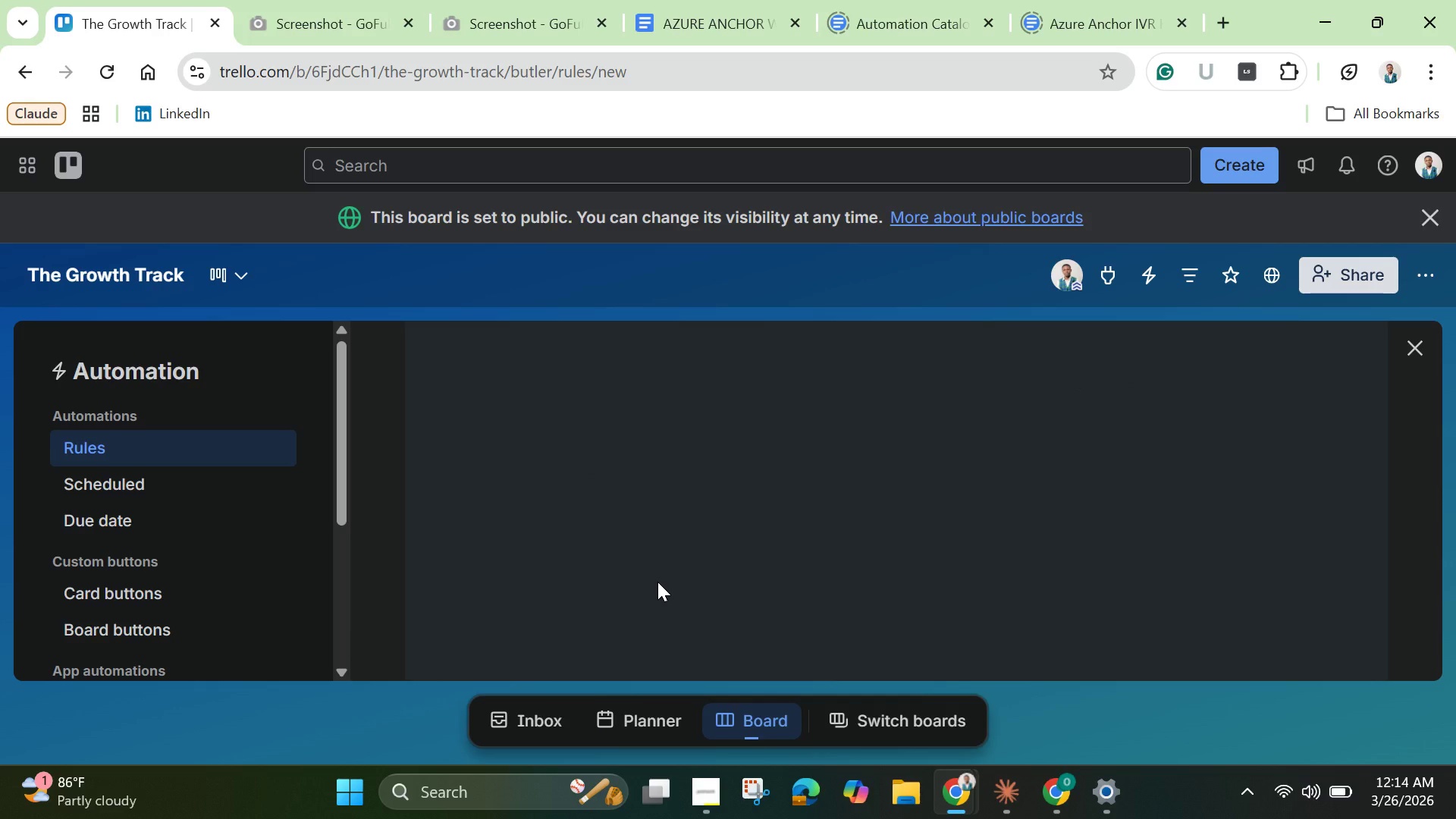 
wait(17.47)
 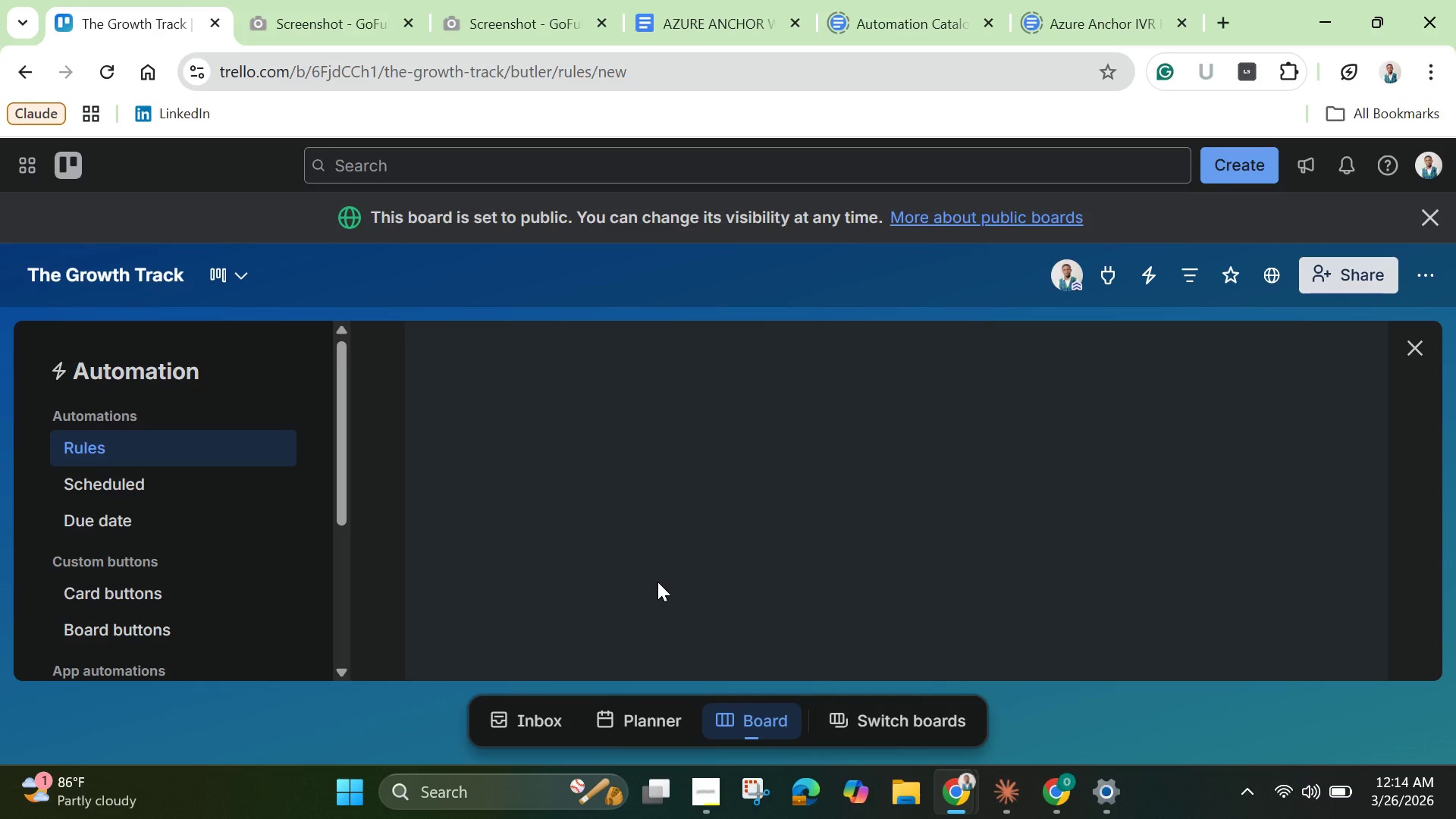 
scroll: coordinate [657, 582], scroll_direction: down, amount: 4.0
 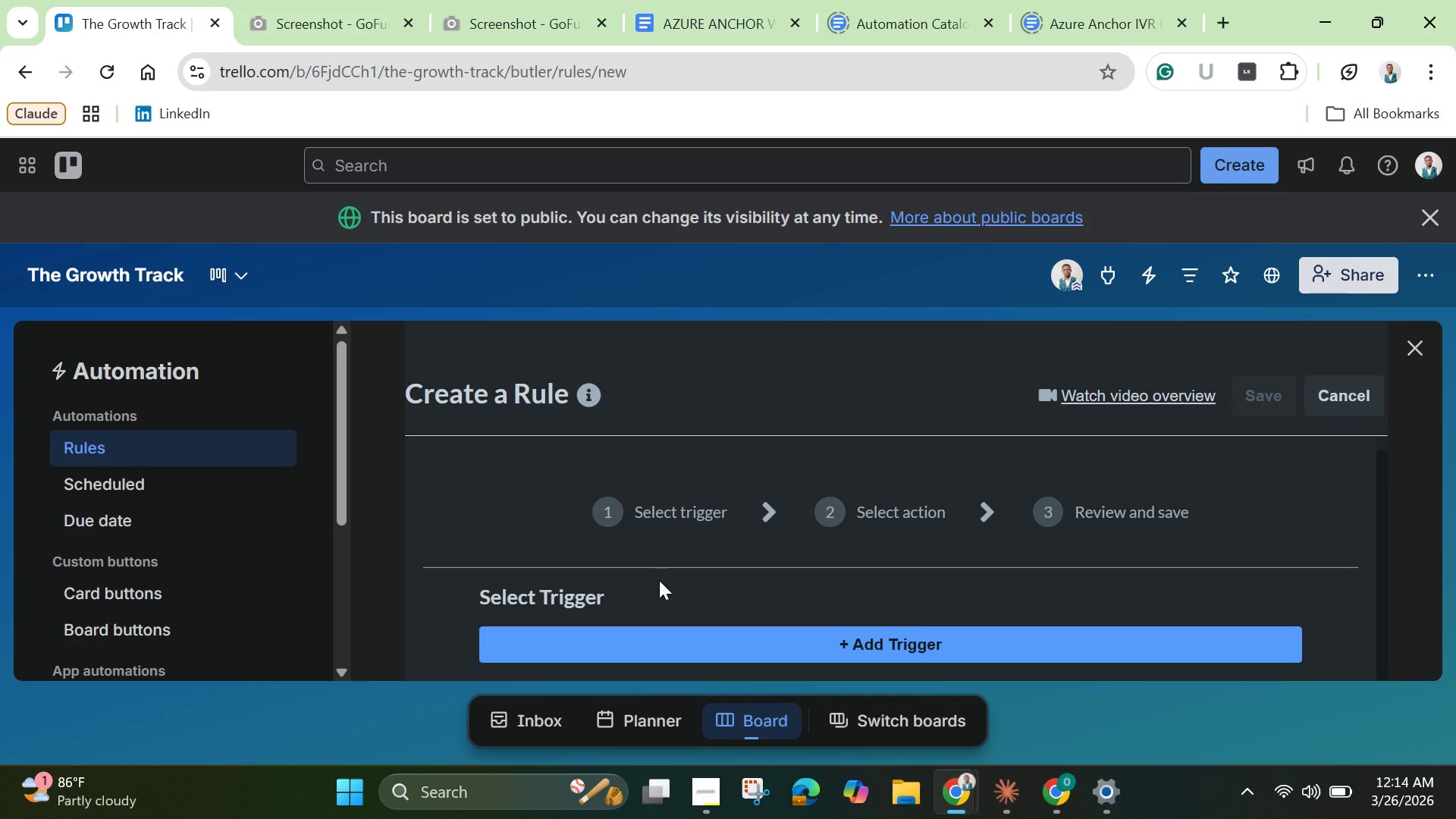 
wait(8.1)
 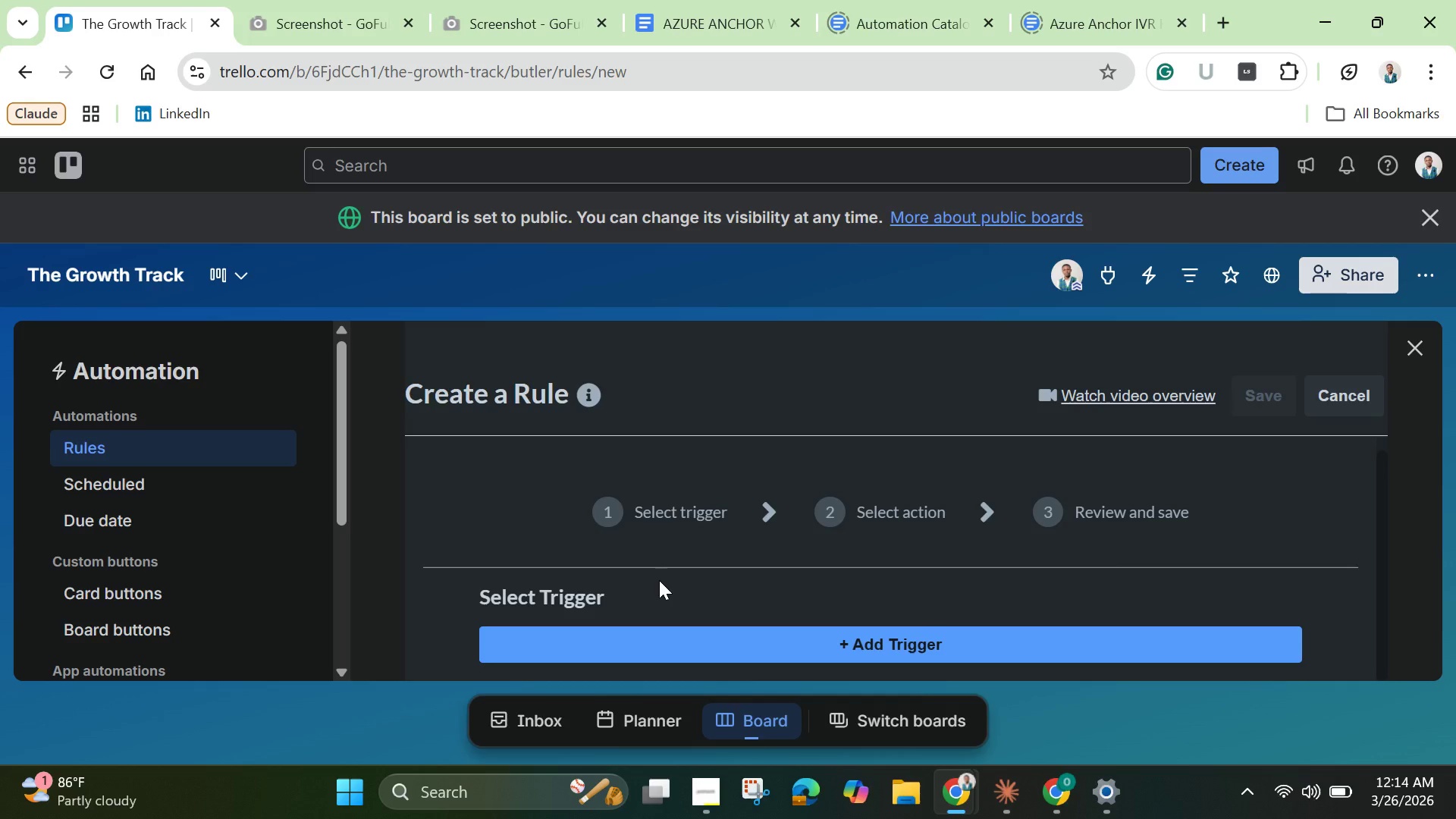 
left_click([958, 647])
 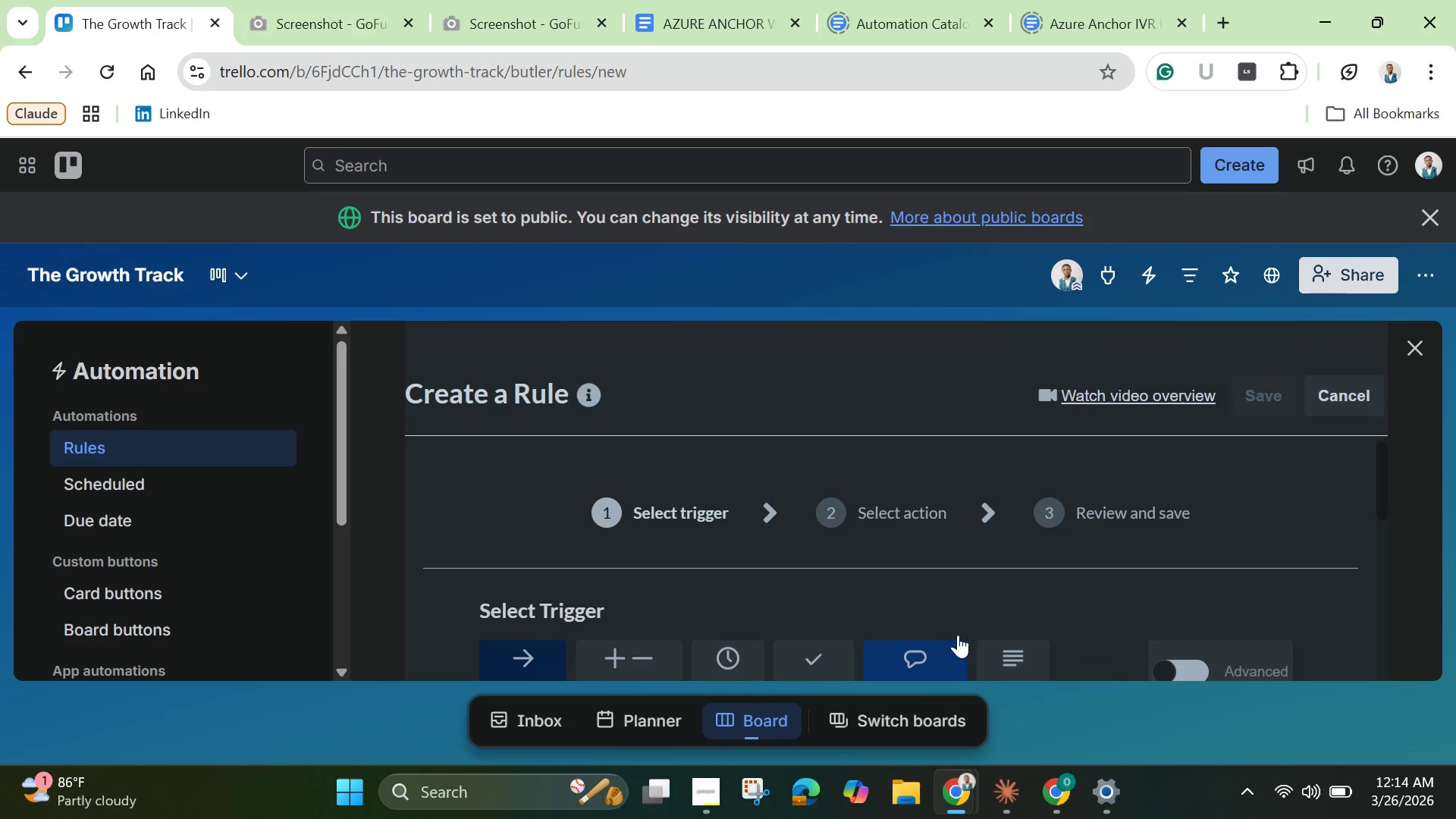 
scroll: coordinate [827, 567], scroll_direction: down, amount: 3.0
 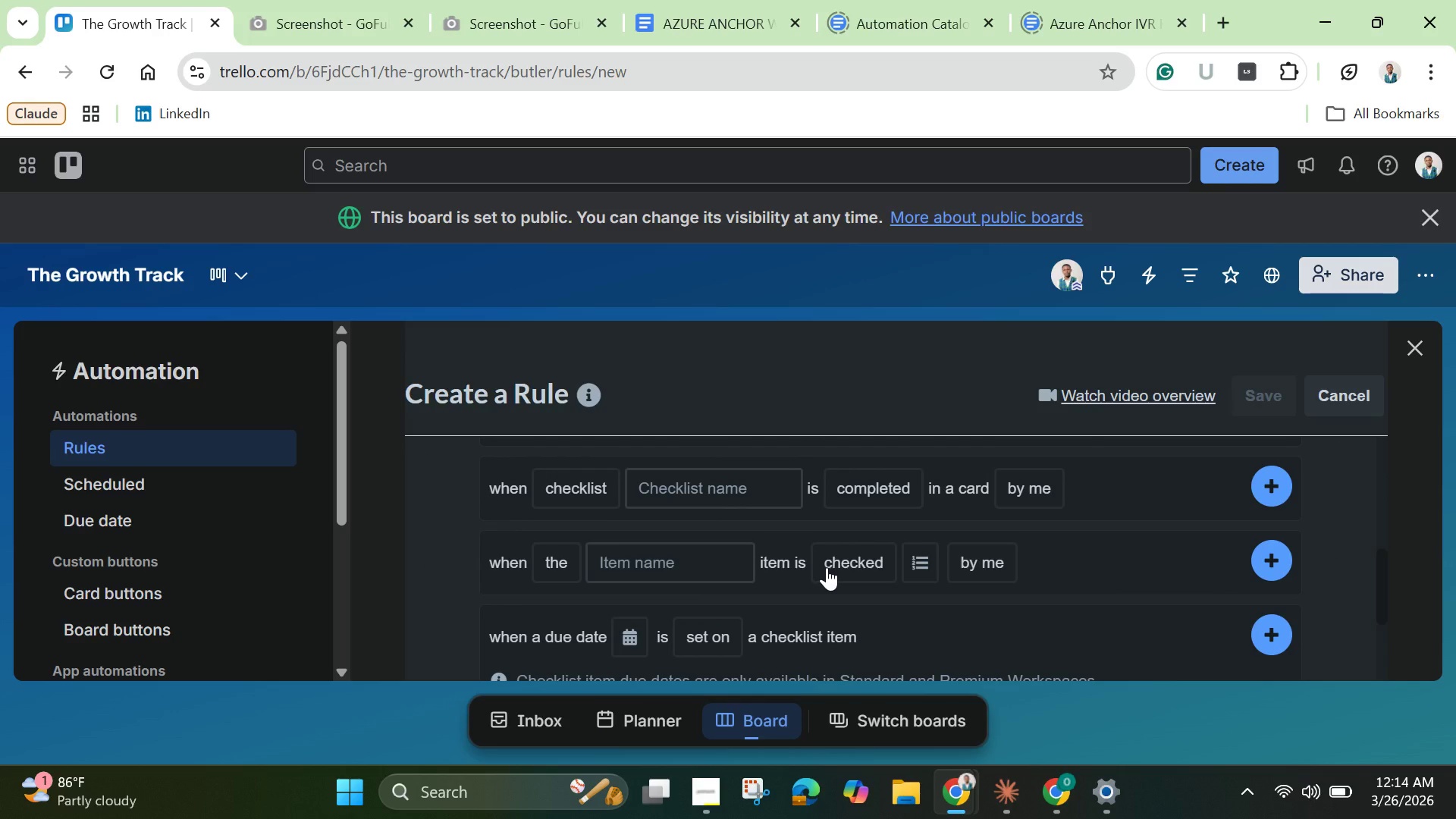 
wait(12.23)
 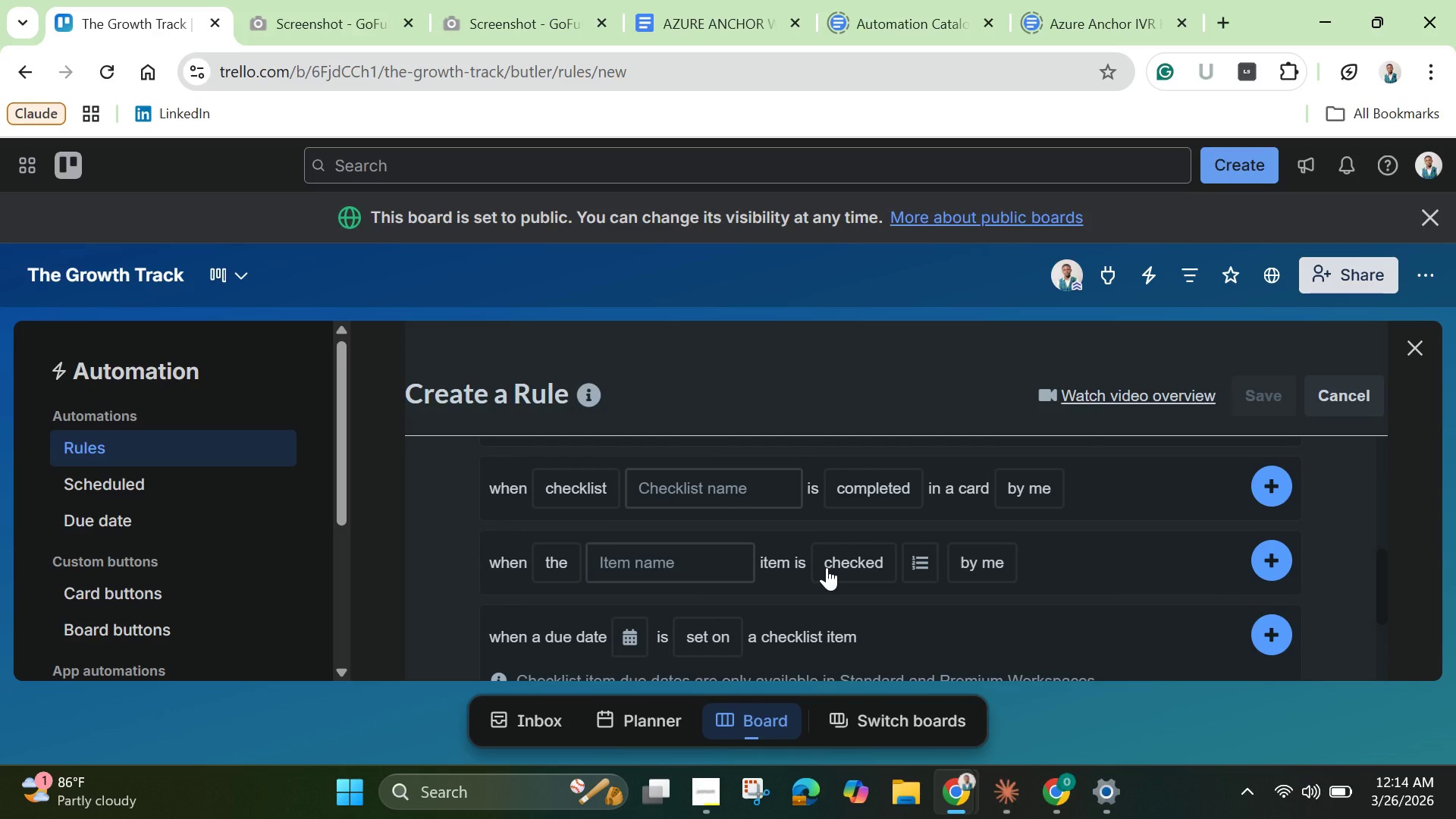 
left_click([733, 485])
 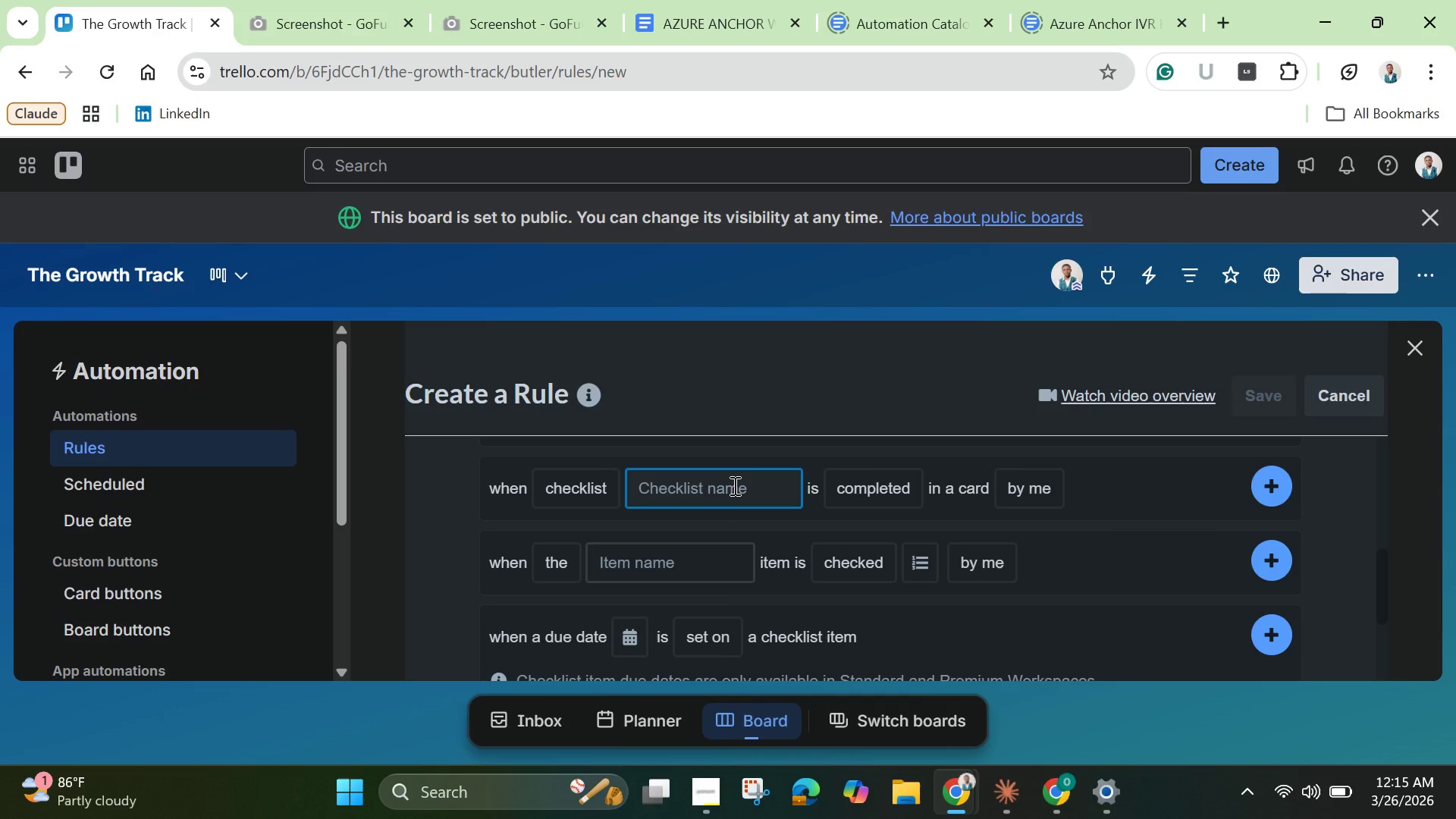 
wait(45.66)
 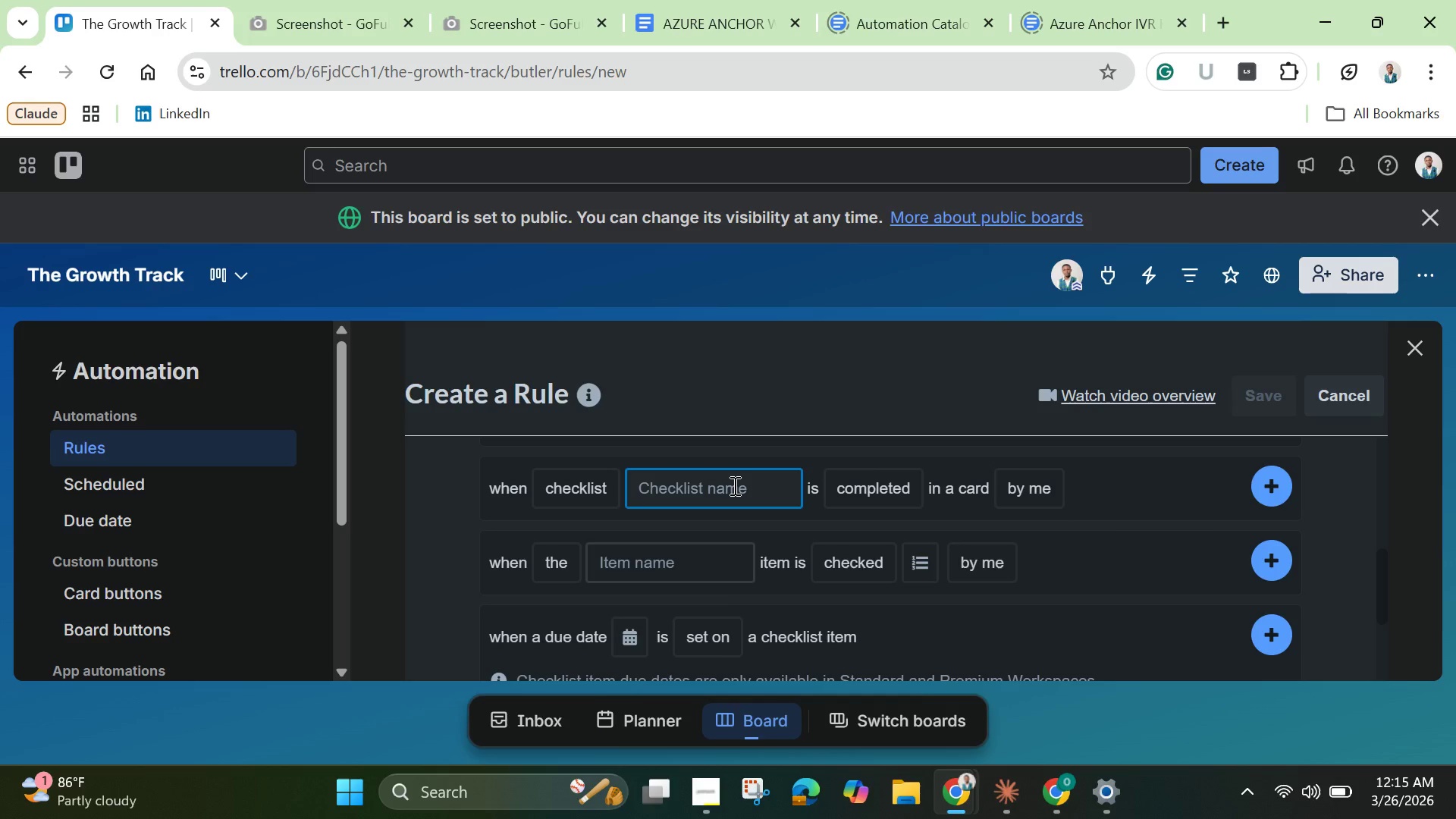 
scroll: coordinate [718, 502], scroll_direction: up, amount: 2.0
 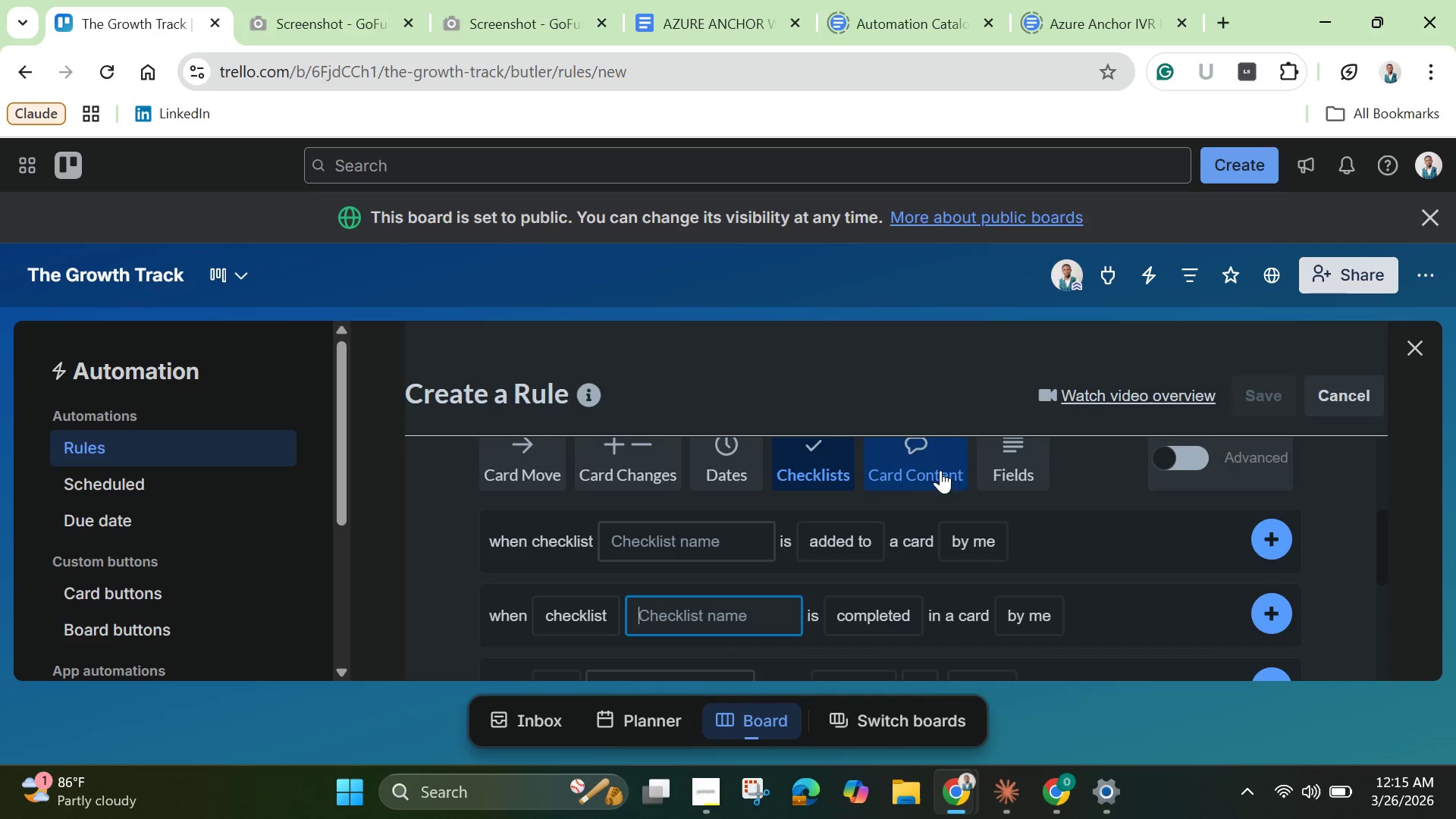 
left_click([1008, 463])
 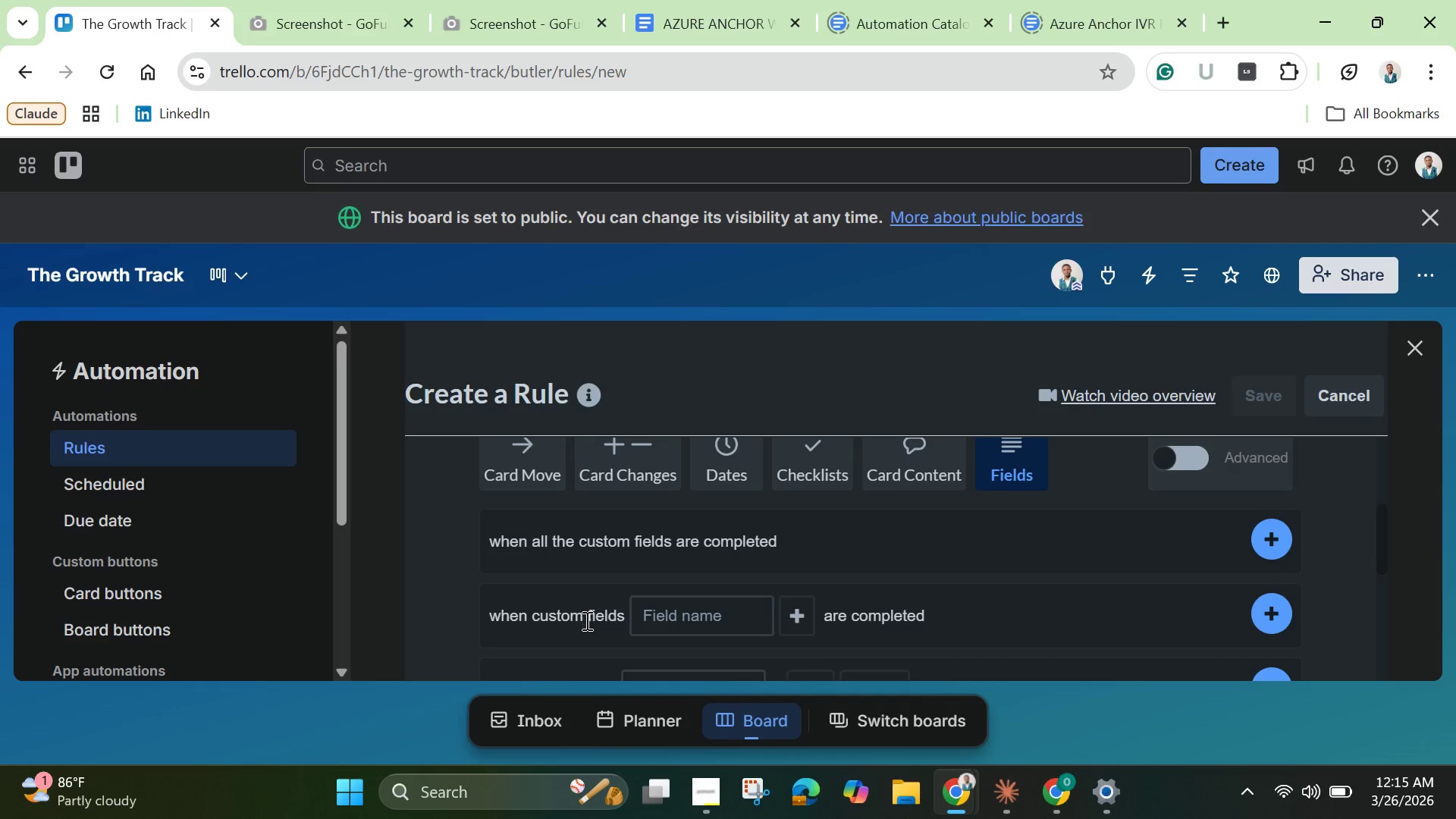 
left_click([676, 617])
 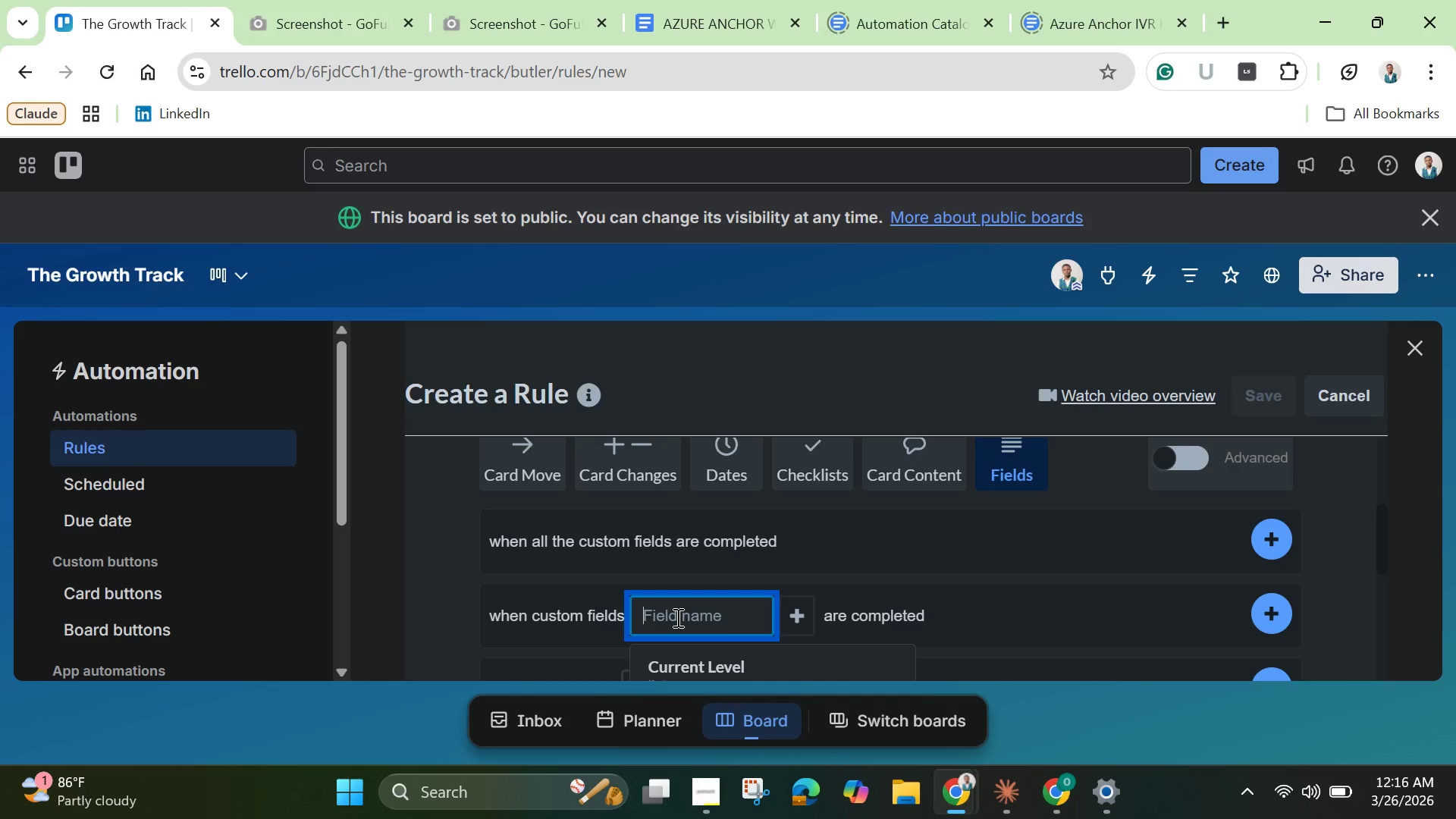 
wait(19.42)
 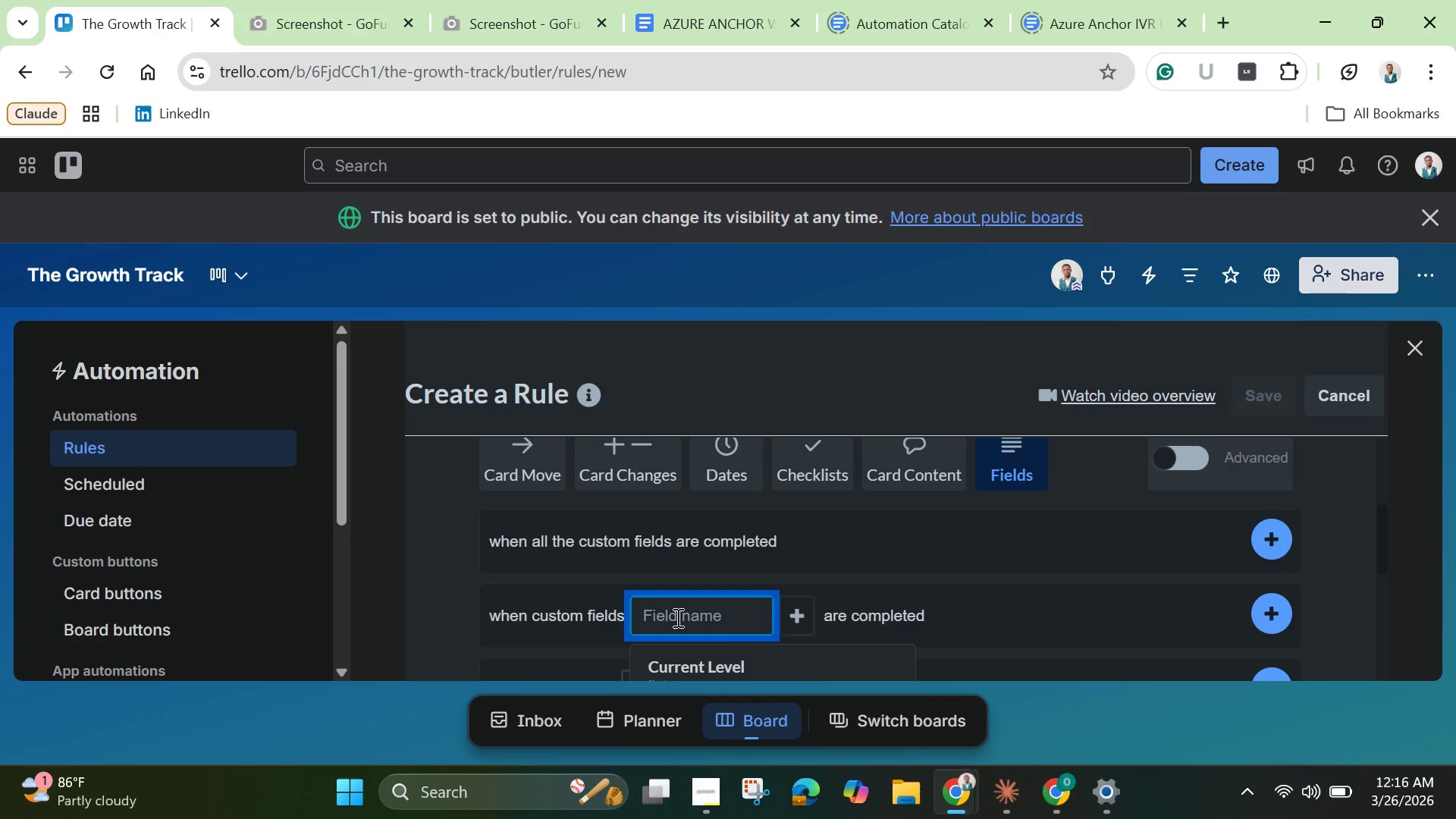 
type(Tra)
 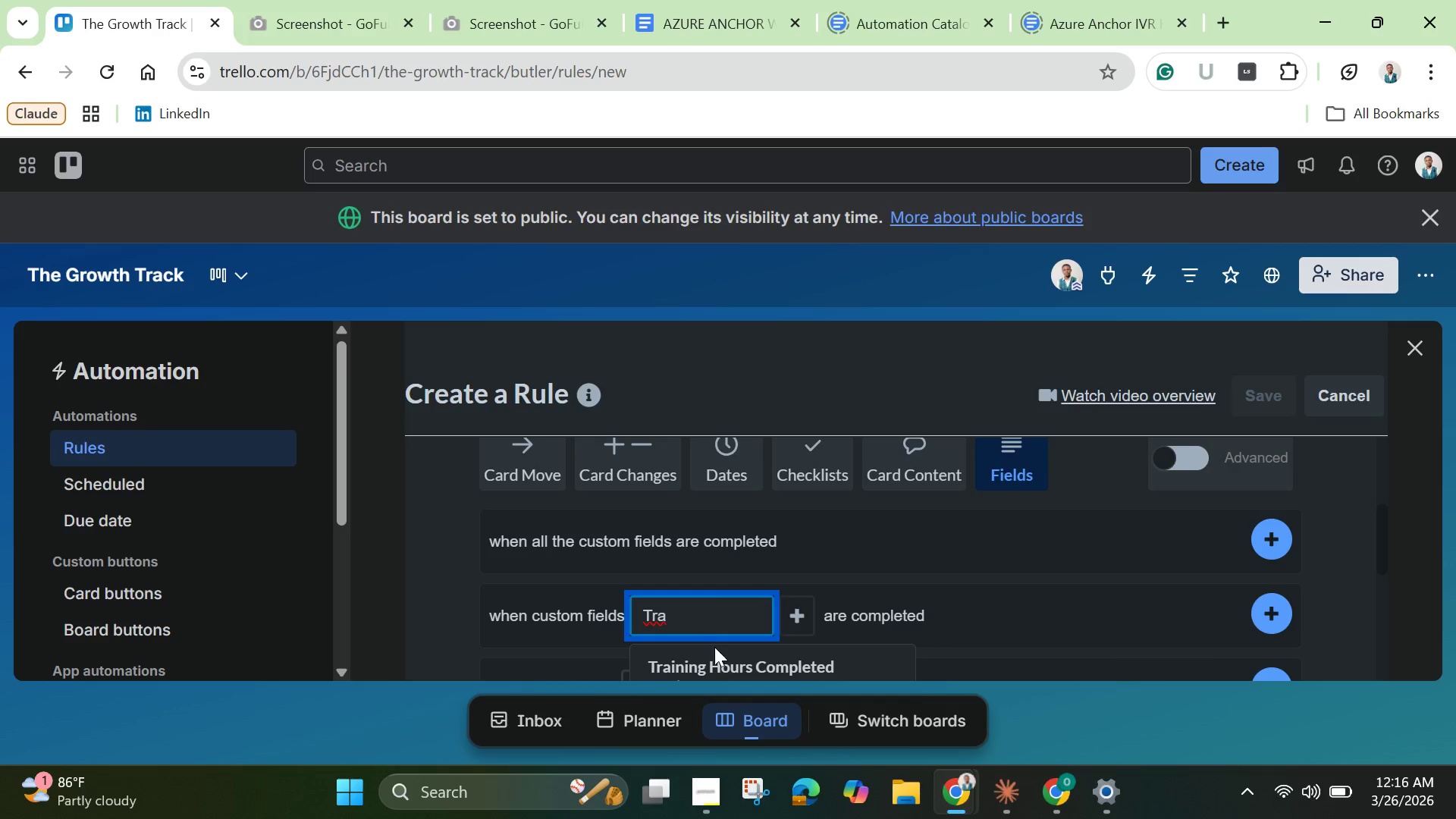 
left_click([718, 658])
 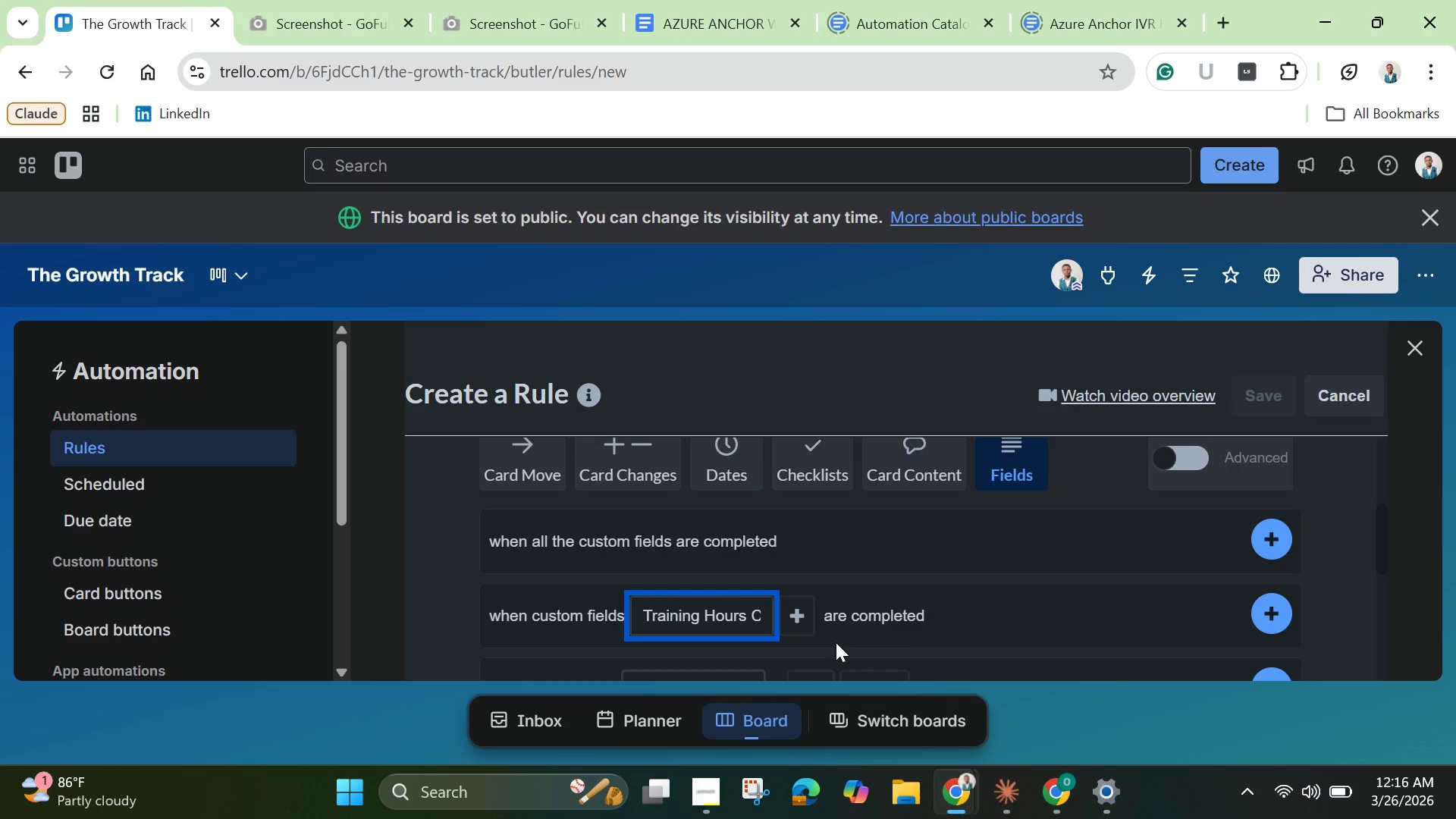 
wait(5.61)
 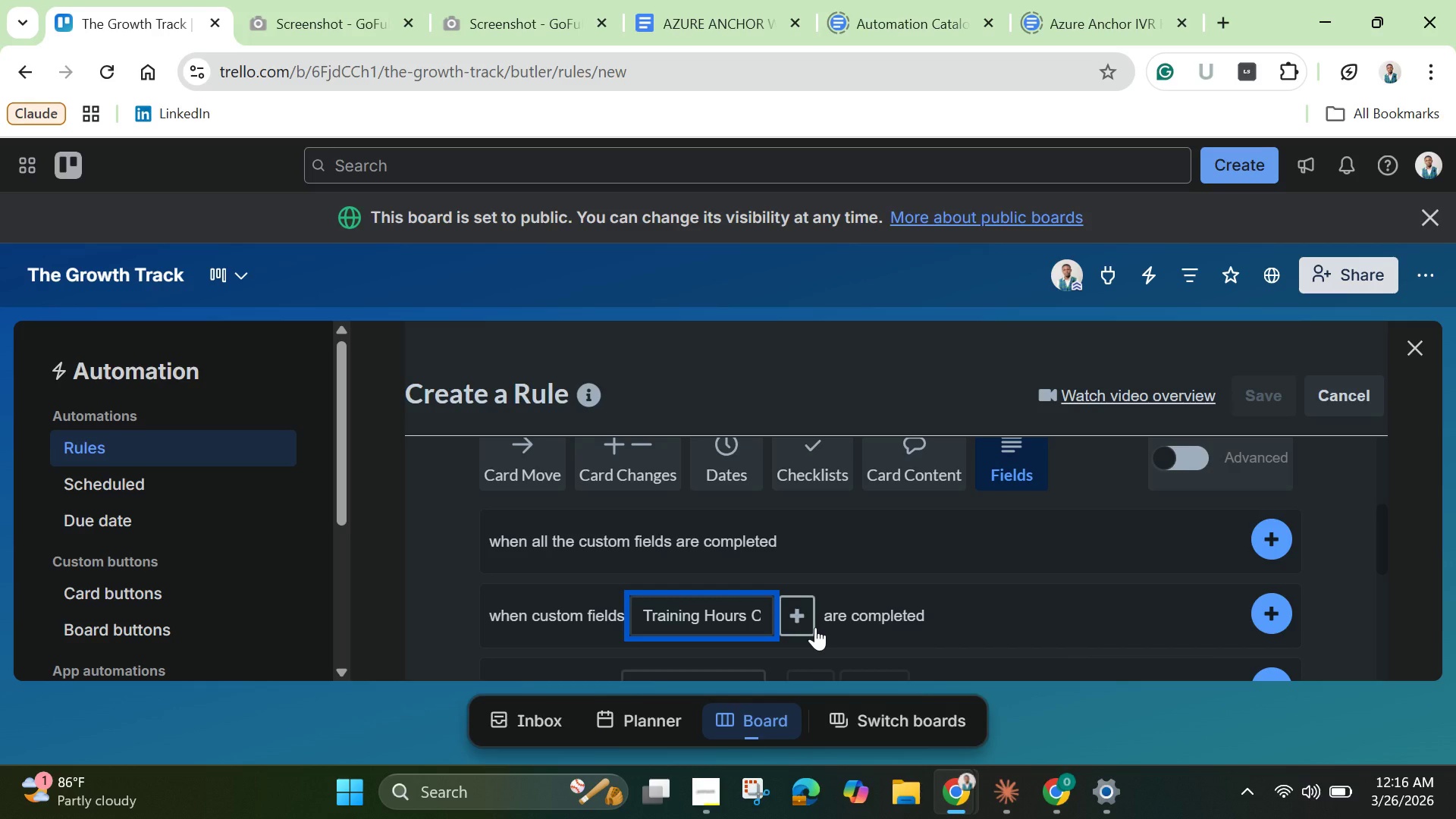 
scroll: coordinate [836, 642], scroll_direction: down, amount: 1.0
 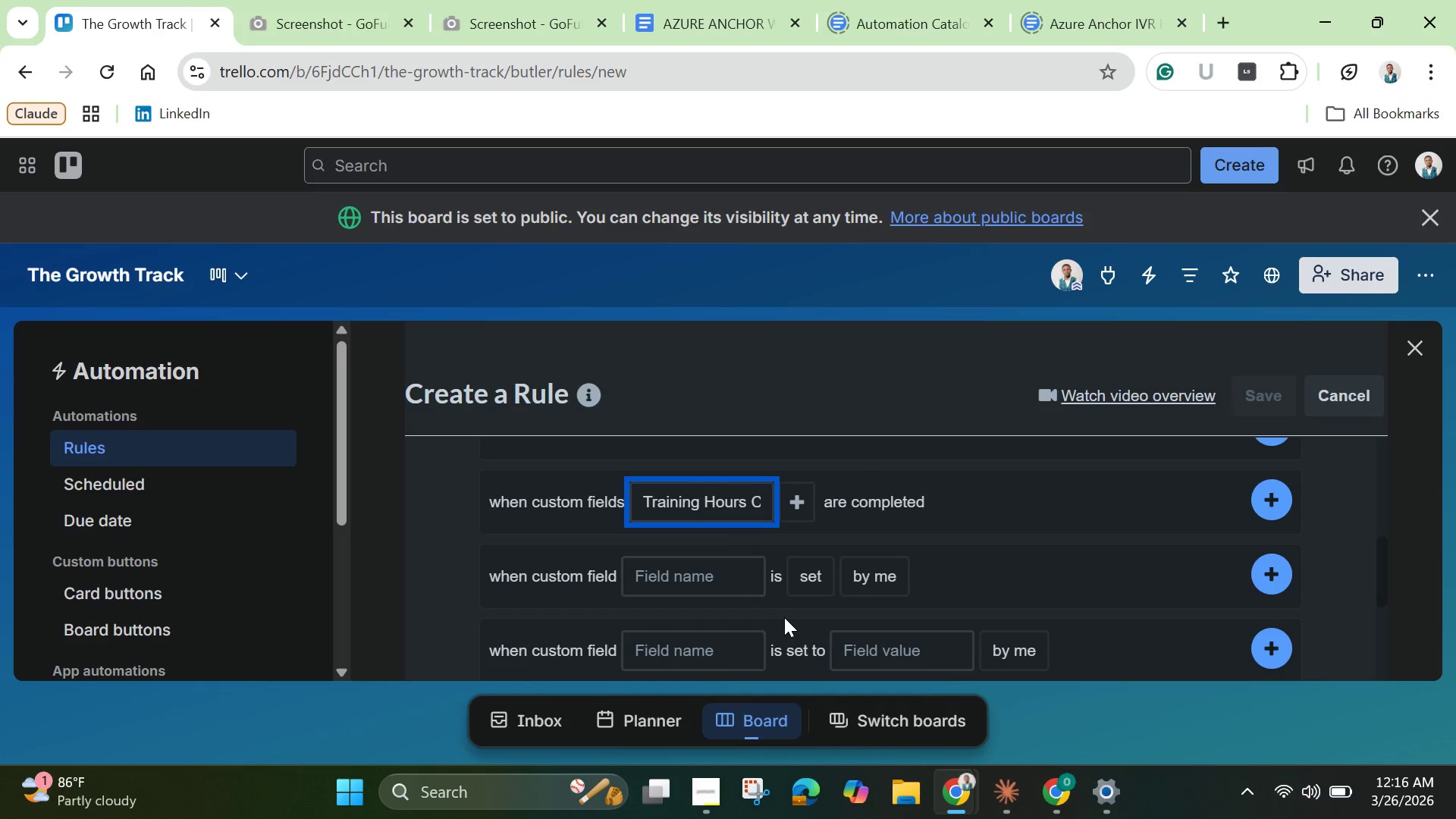 
wait(12.54)
 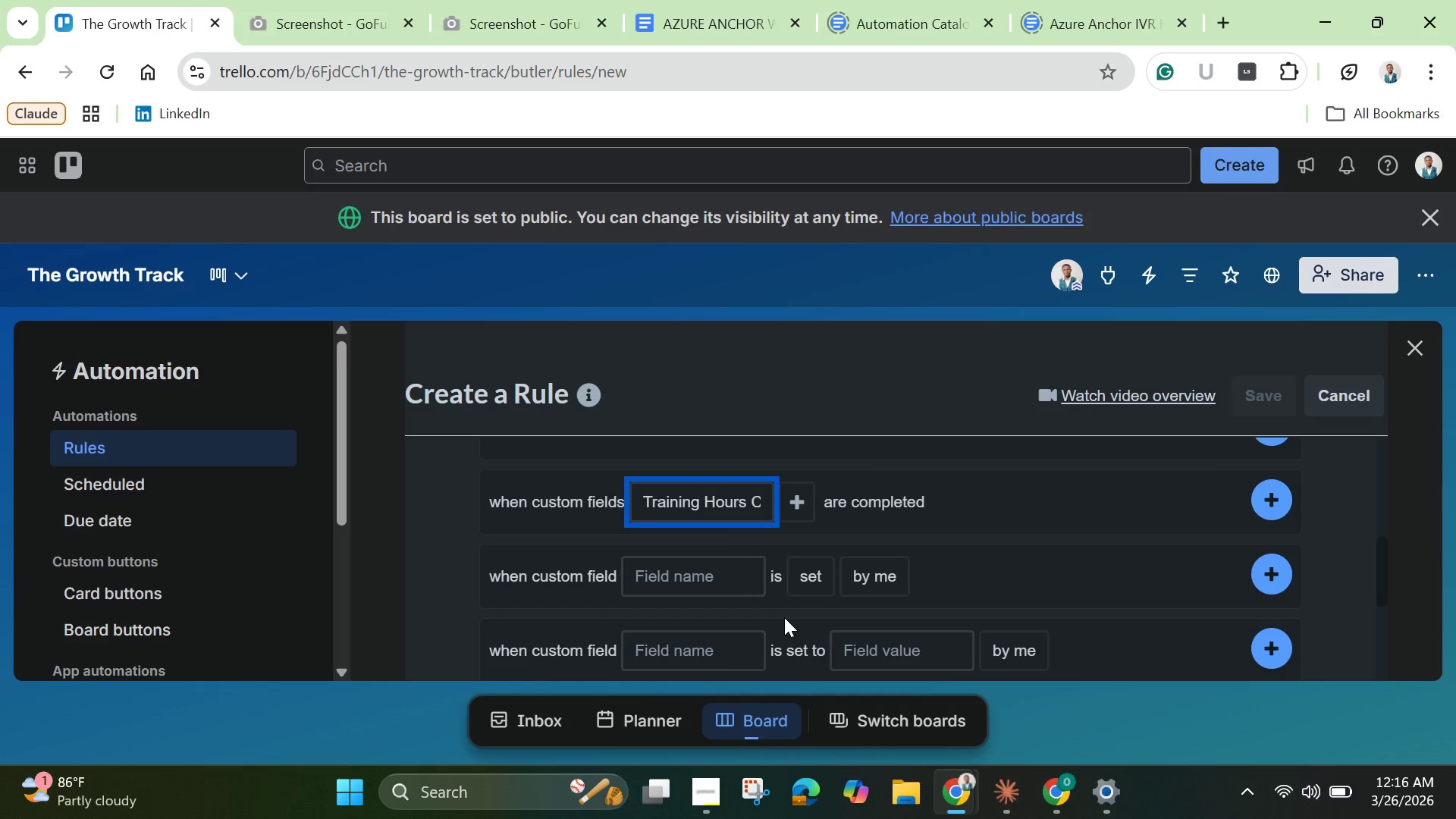 
left_click([866, 654])
 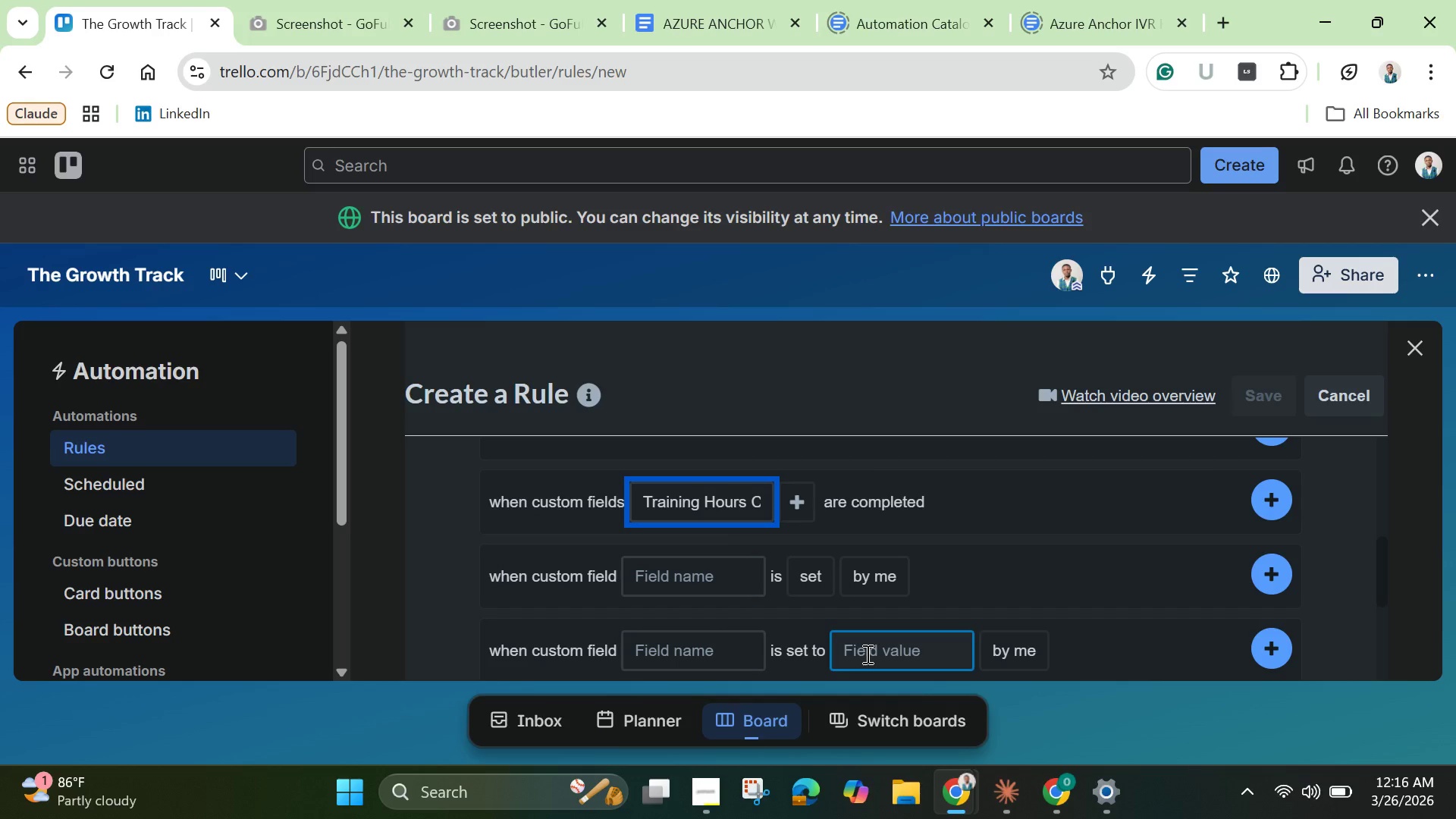 
scroll: coordinate [865, 652], scroll_direction: down, amount: 2.0
 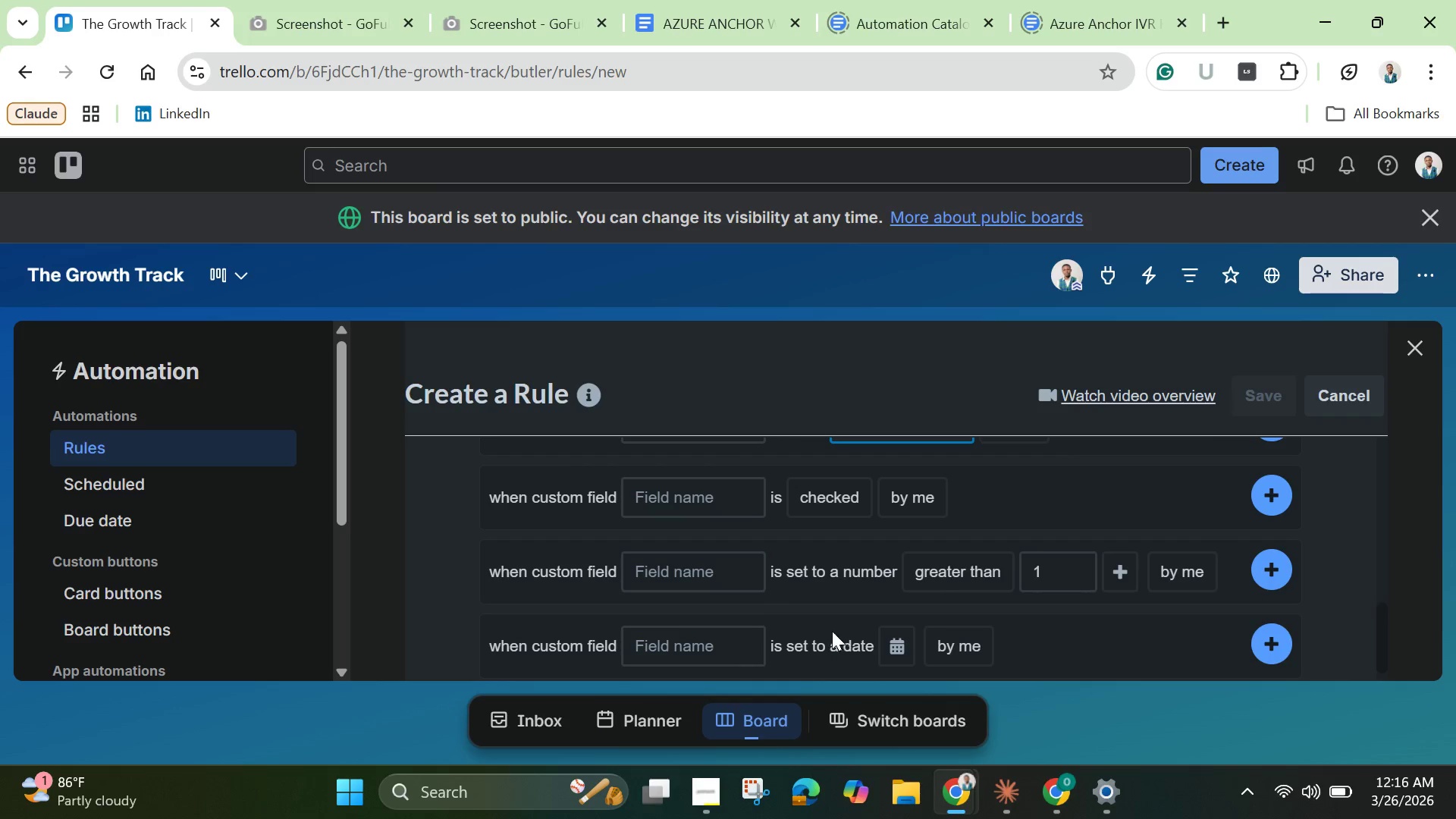 
left_click([671, 579])
 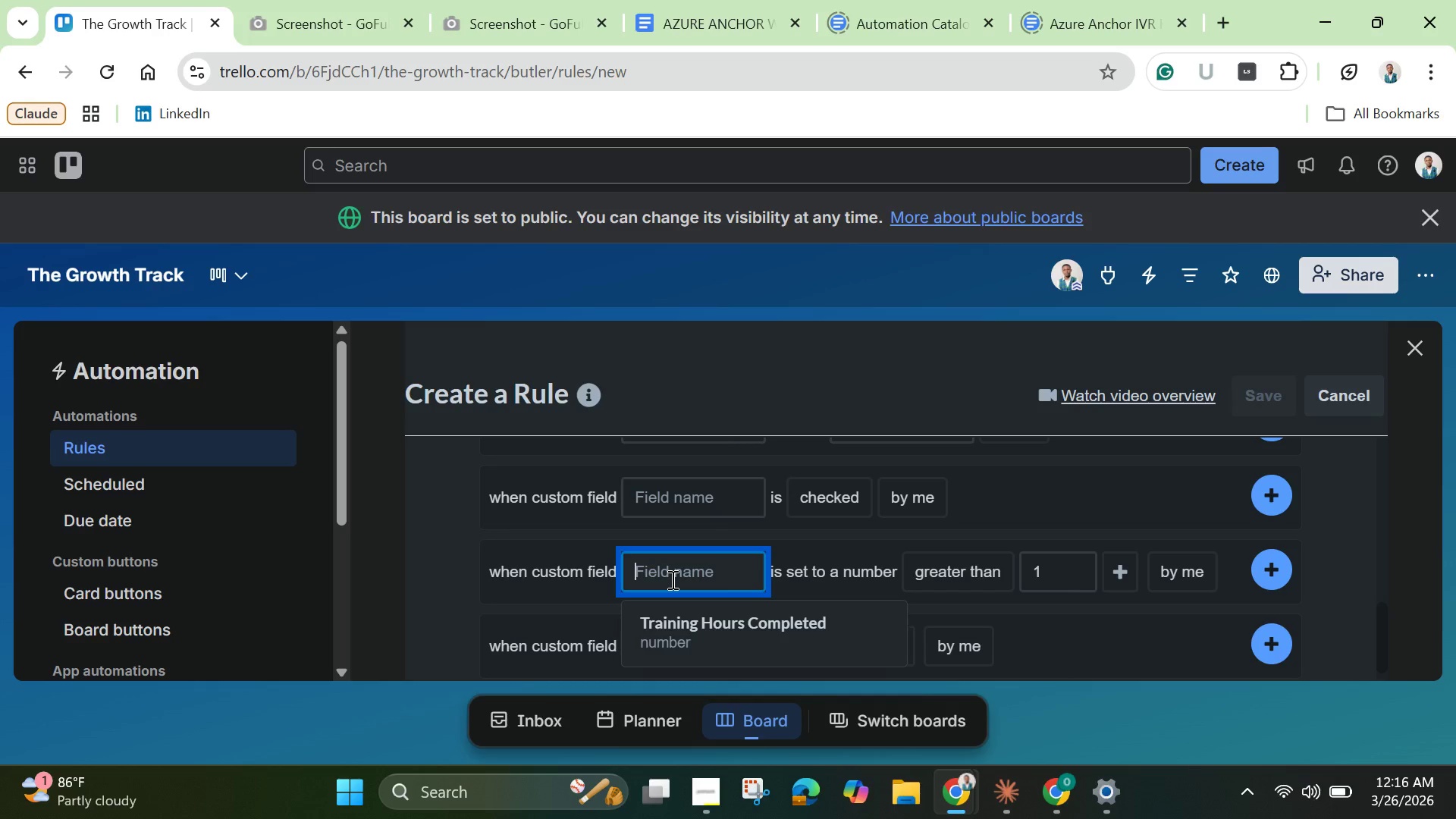 
wait(7.38)
 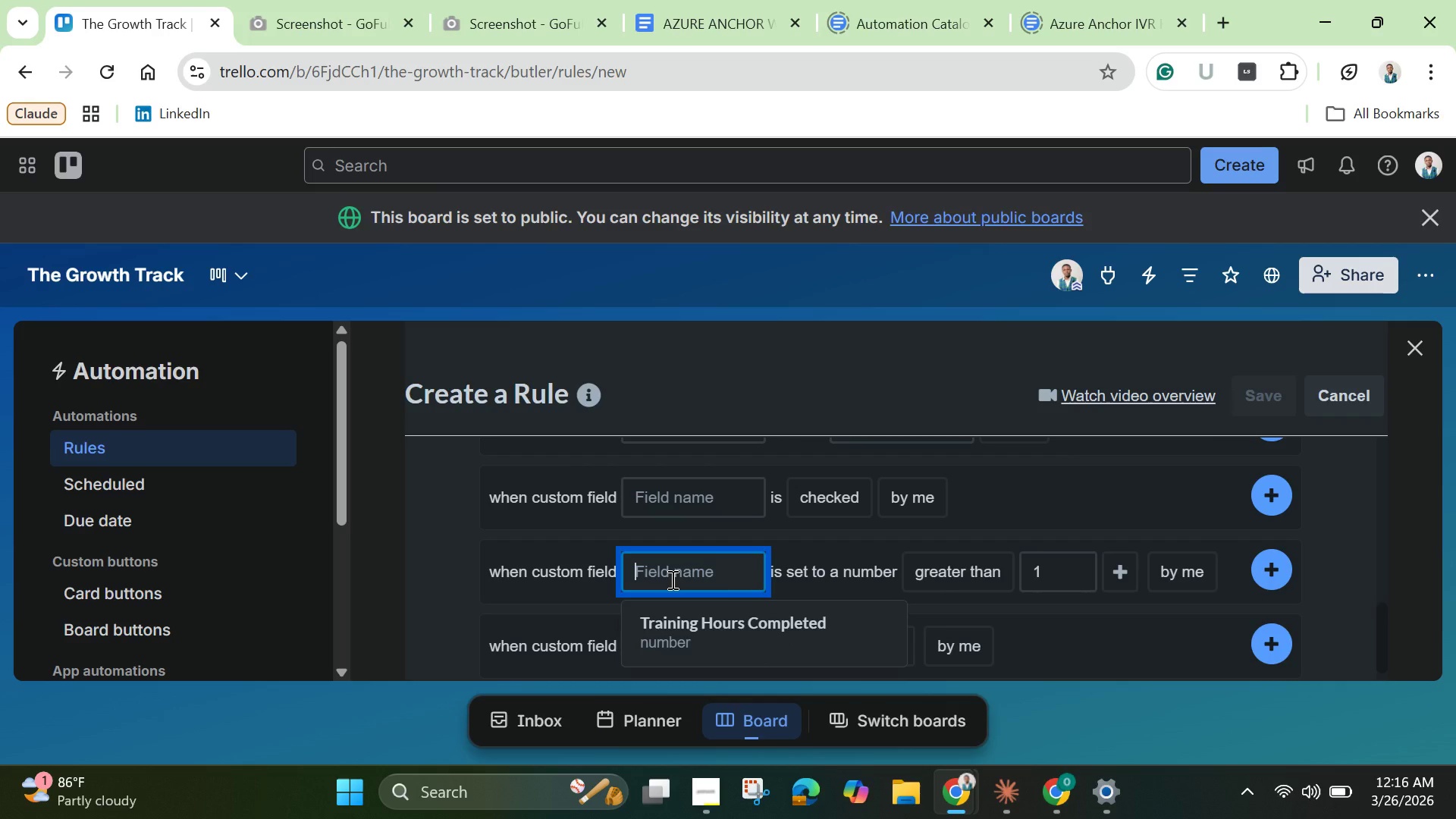 
left_click([792, 618])
 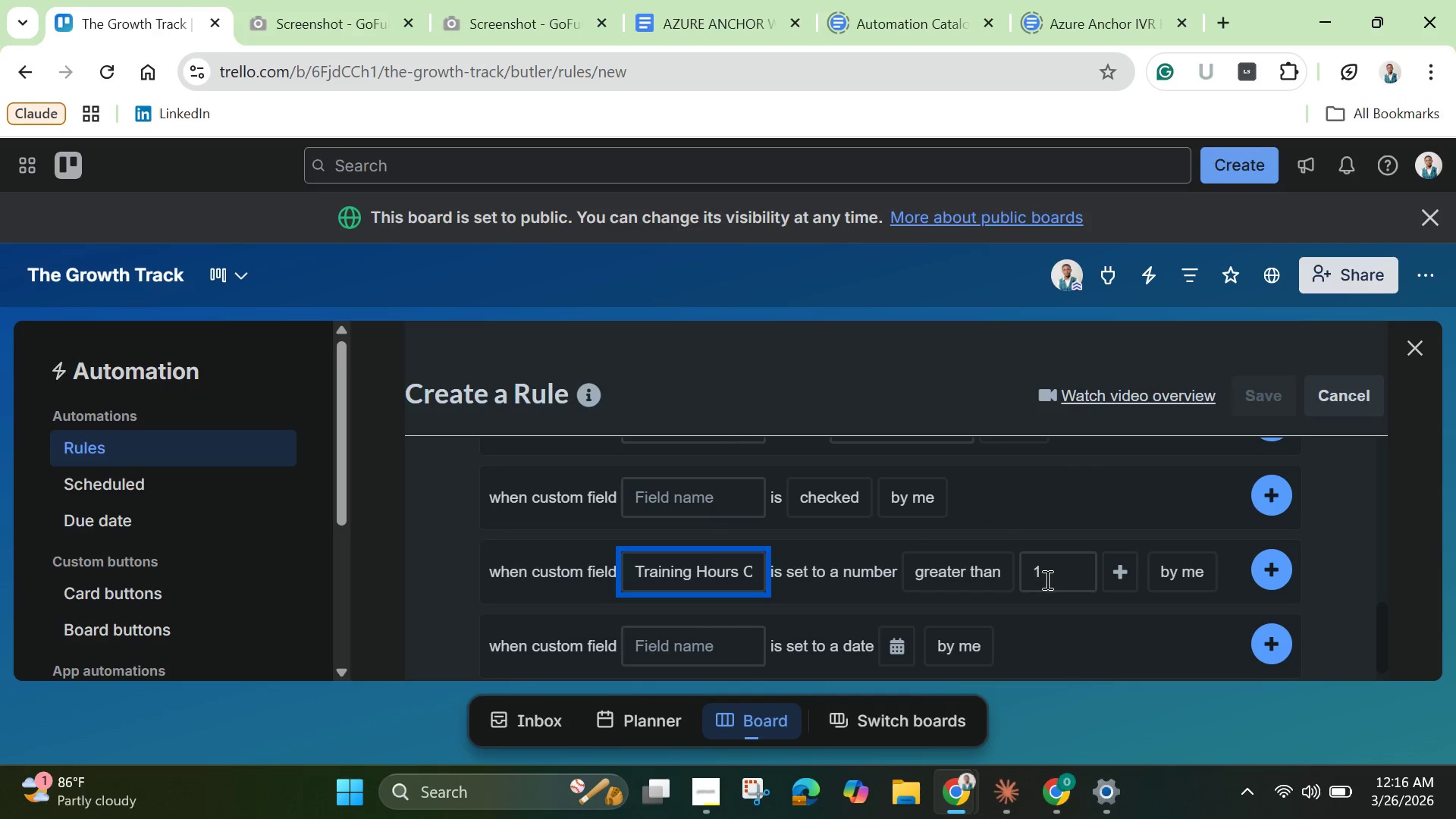 
wait(5.7)
 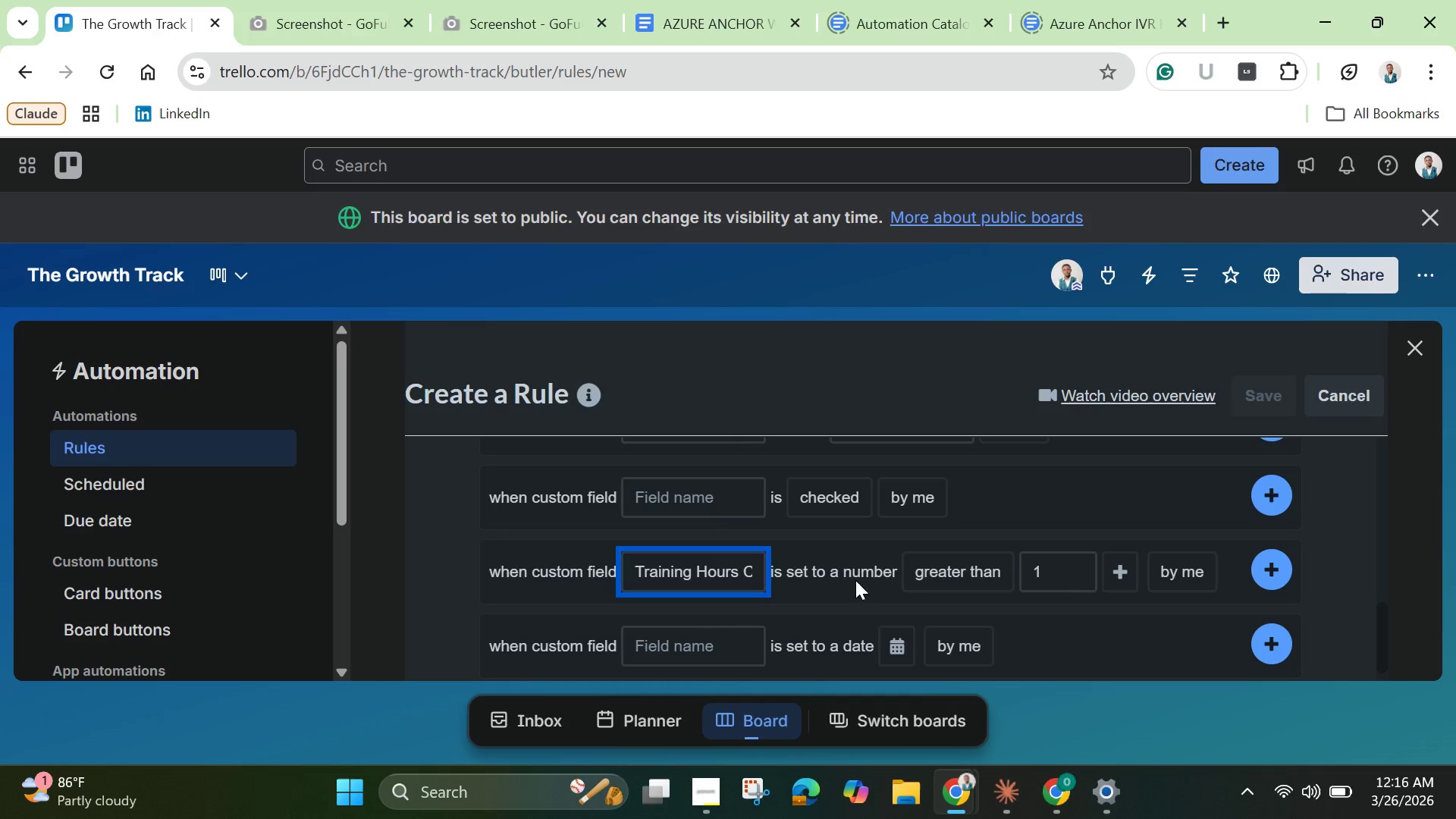 
key(Backspace)
 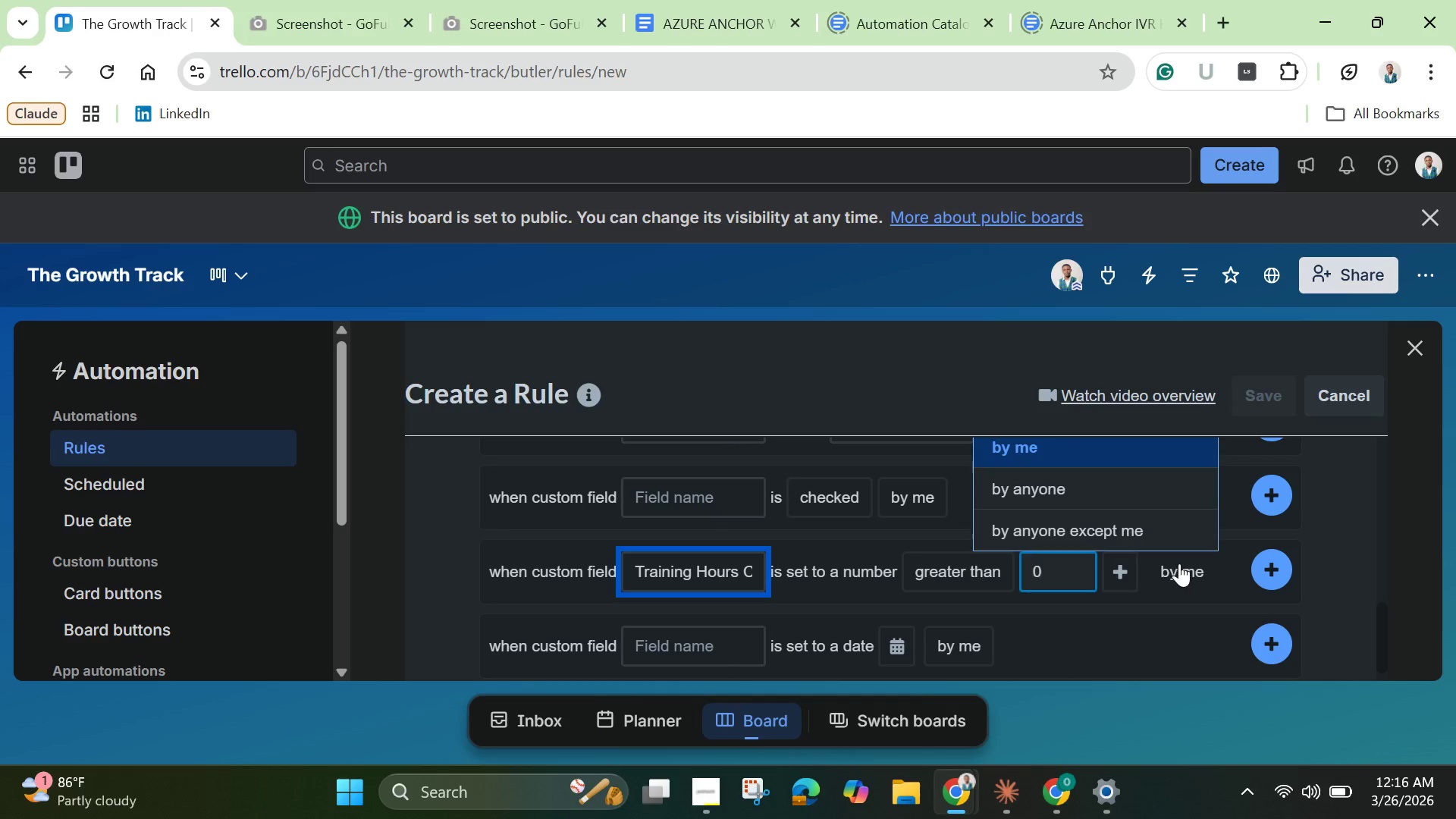 
left_click([1071, 497])
 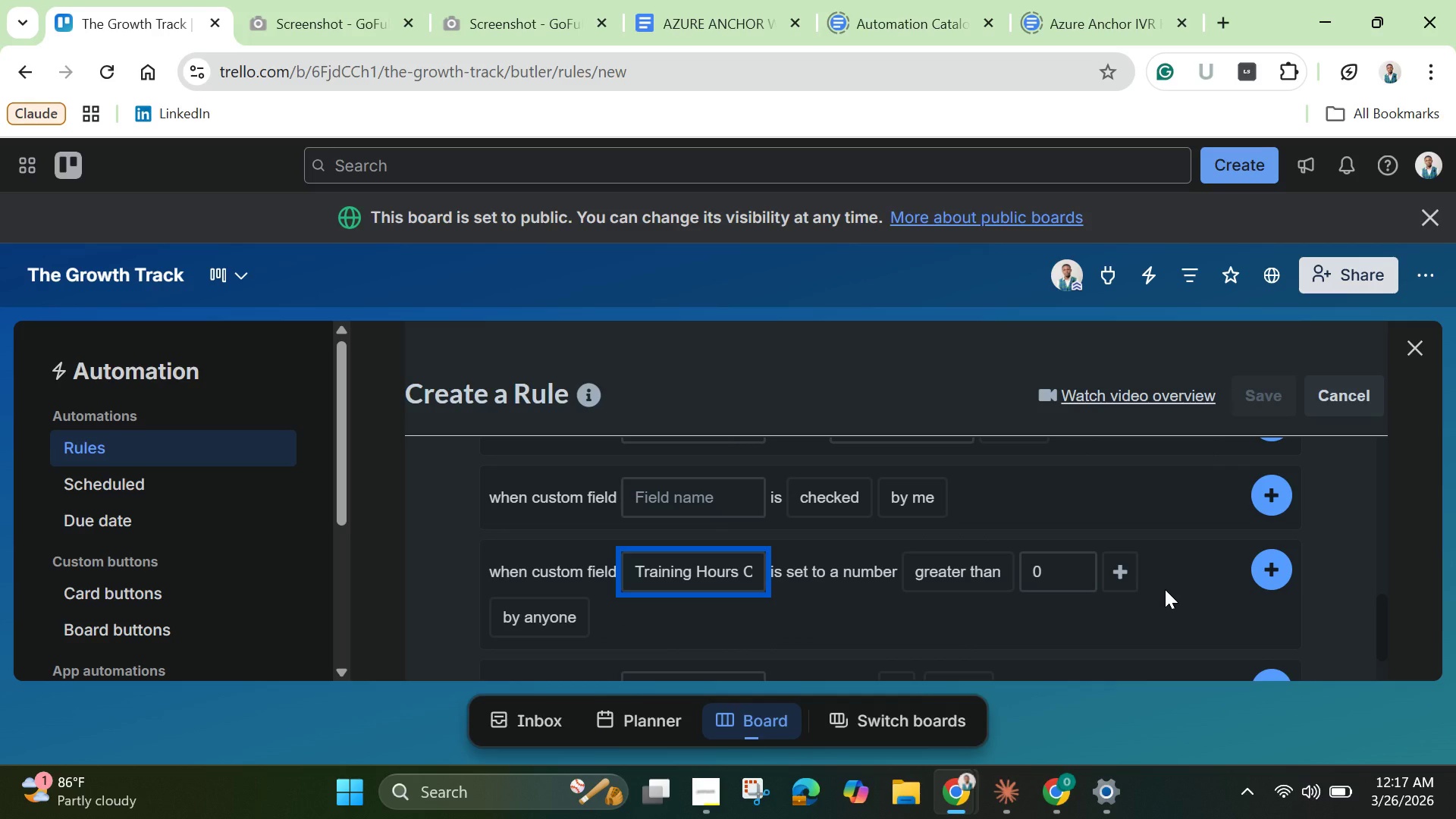 
wait(11.78)
 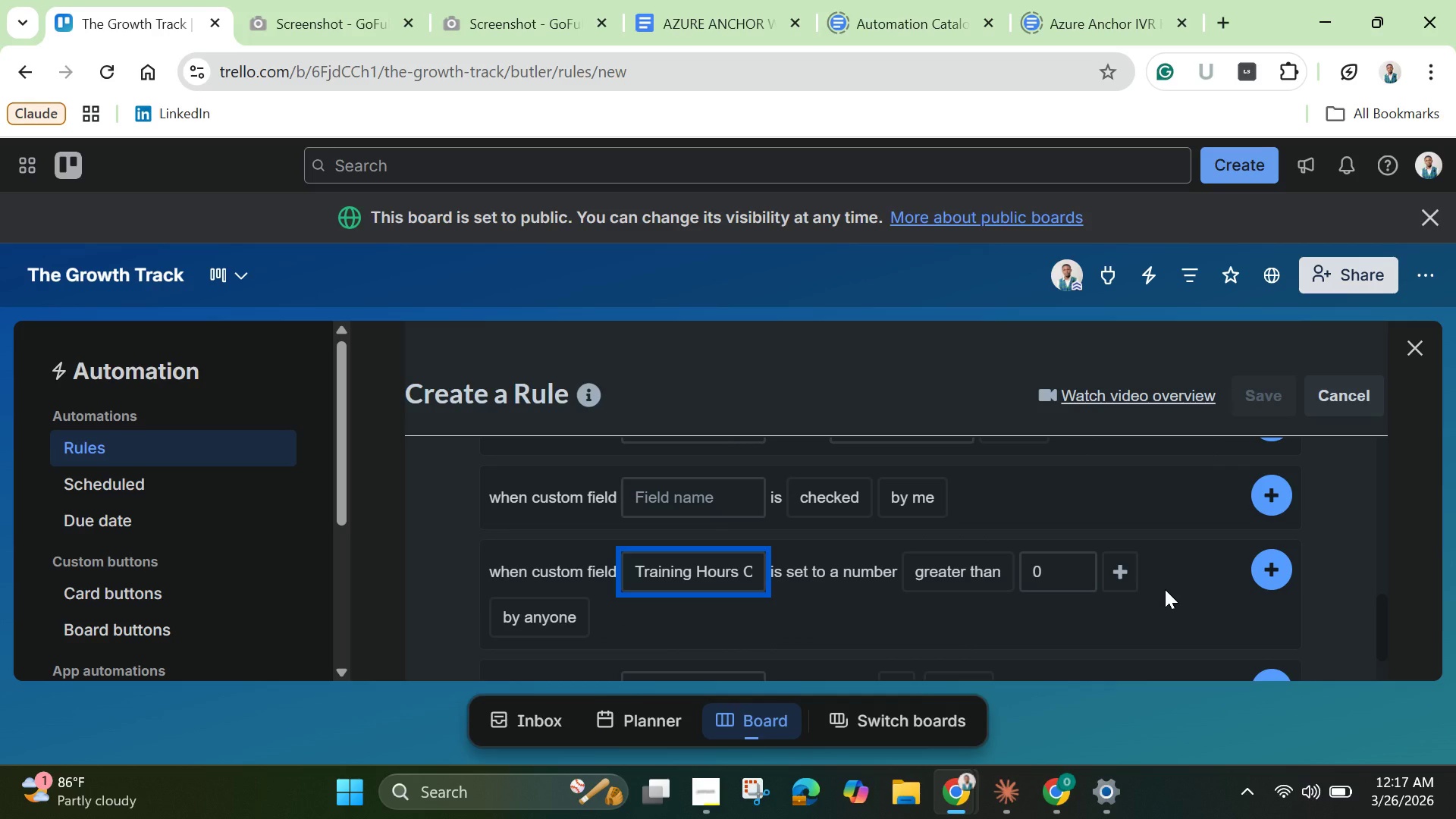 
mouse_move([966, 568])
 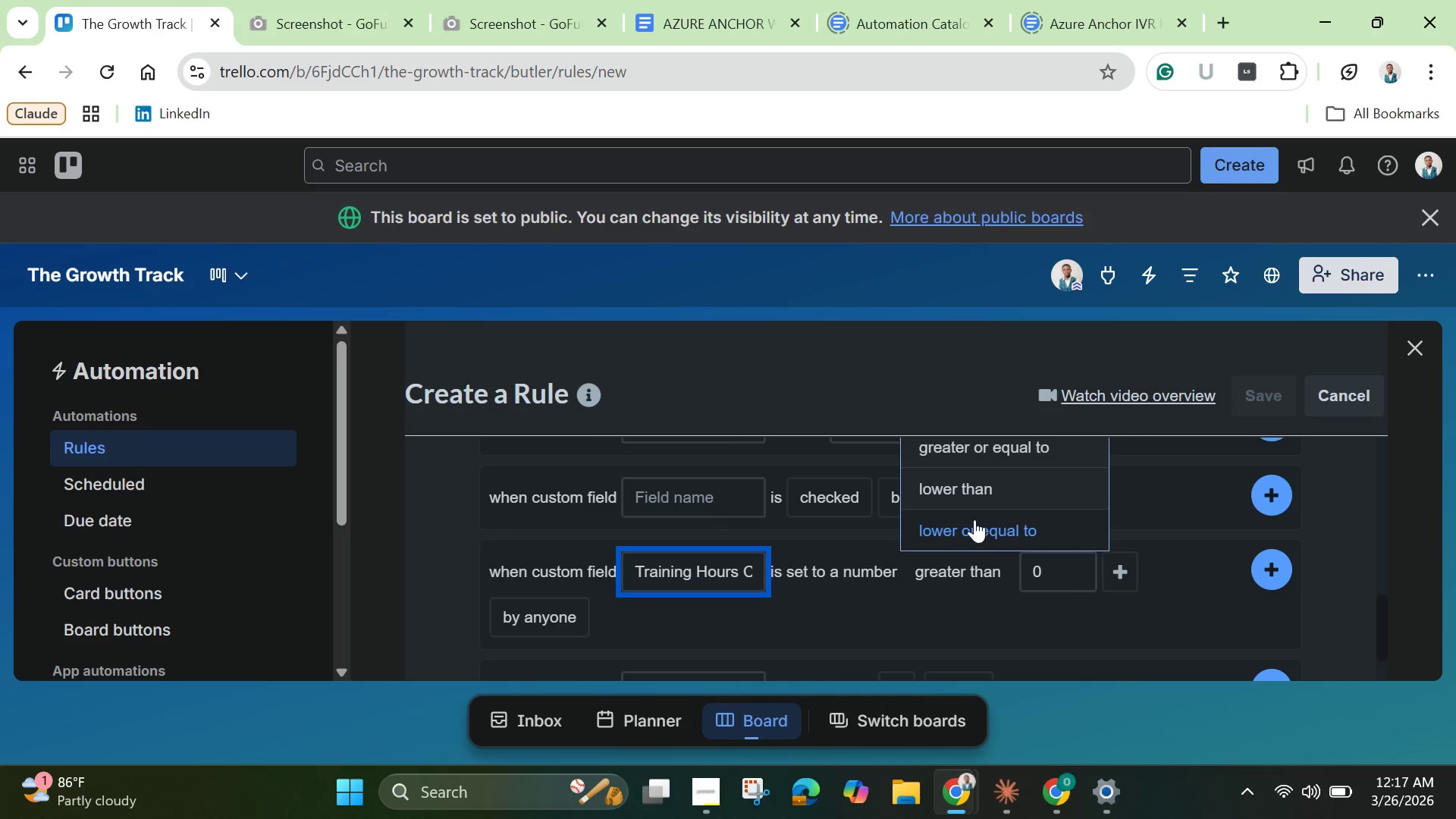 
scroll: coordinate [974, 517], scroll_direction: up, amount: 4.0
 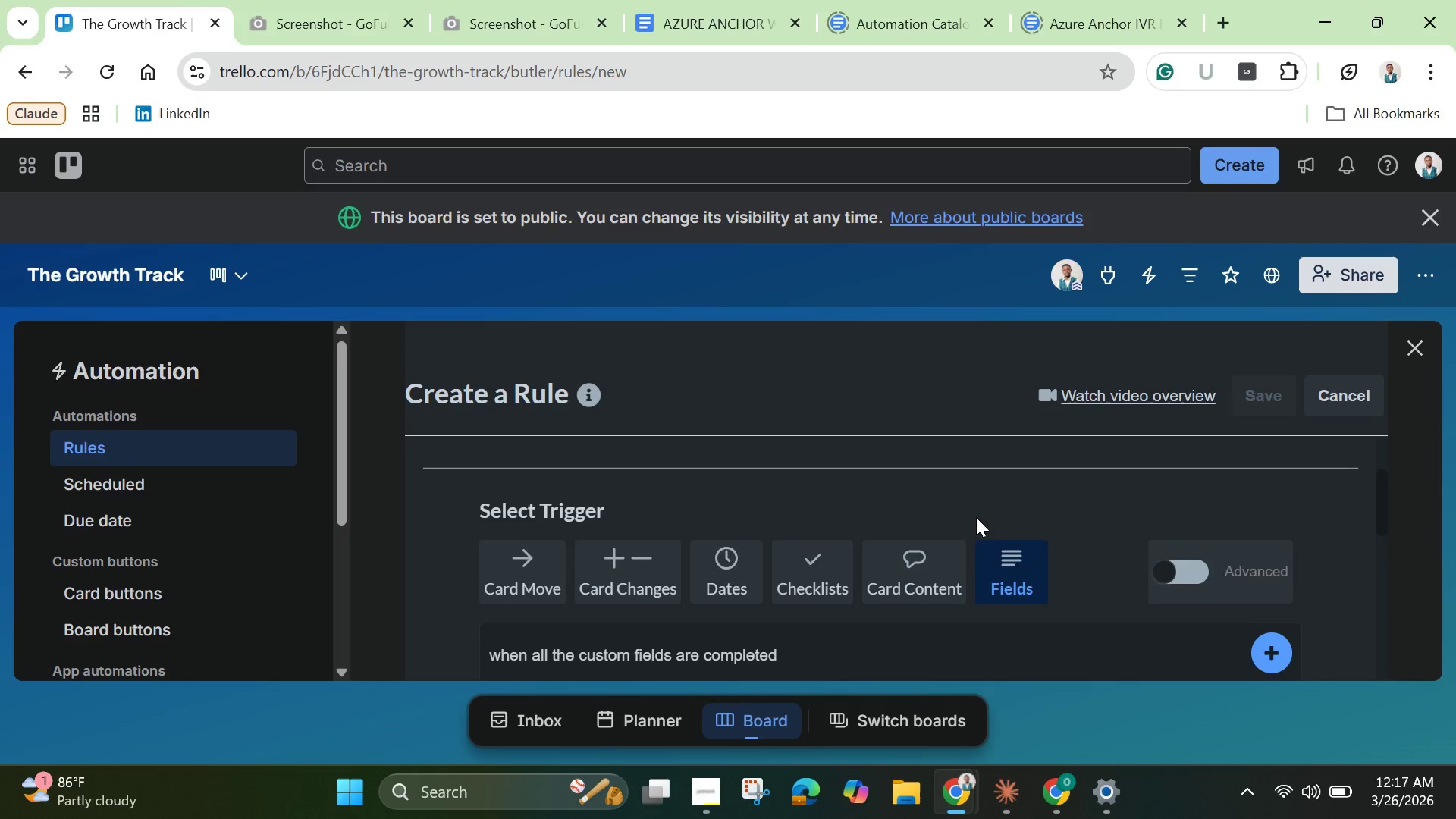 
scroll: coordinate [997, 557], scroll_direction: down, amount: 5.0
 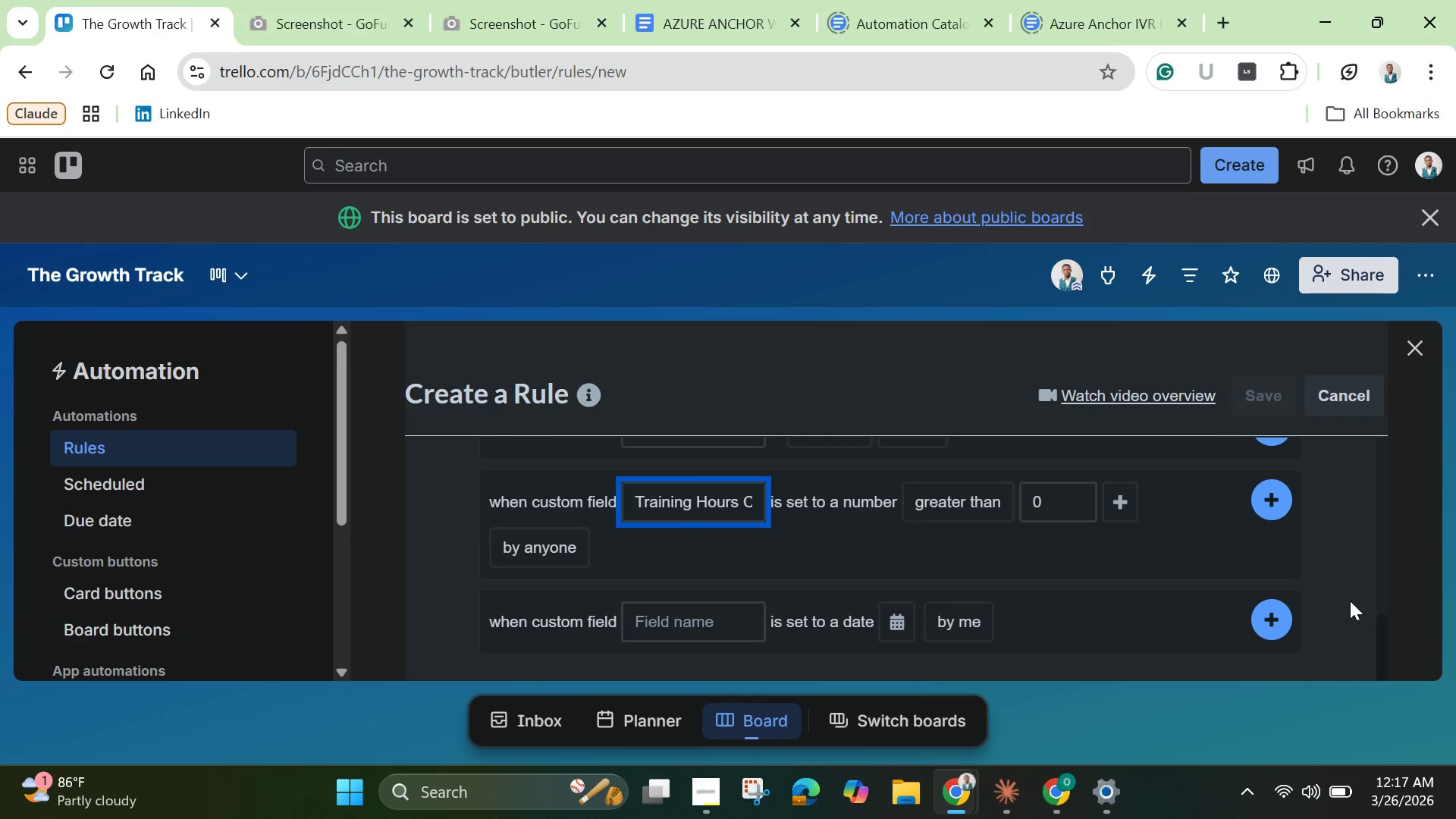 
left_click_drag(start_coordinate=[1382, 629], to_coordinate=[1375, 600])
 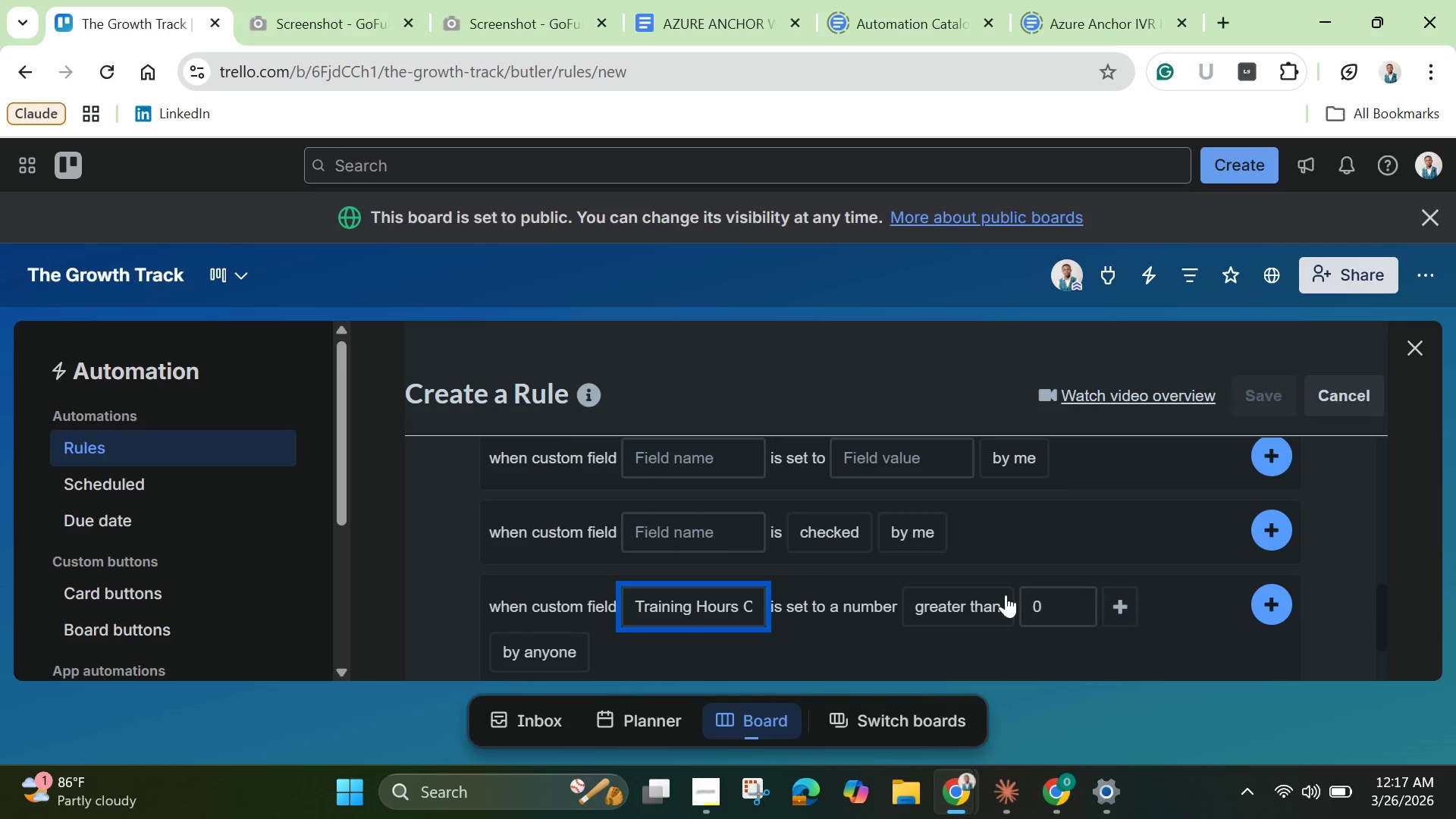 
mouse_move([981, 579])
 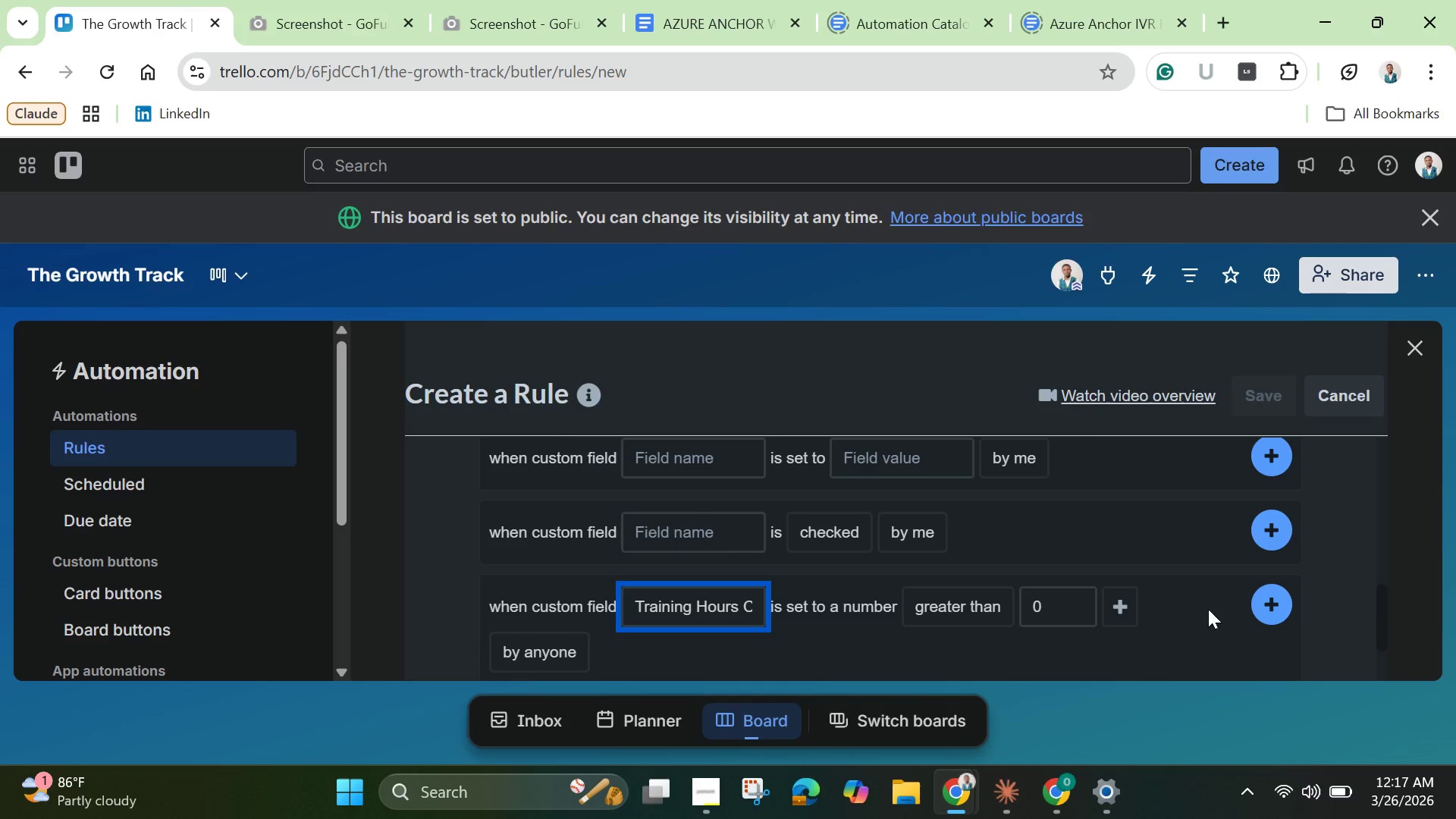 
wait(8.99)
 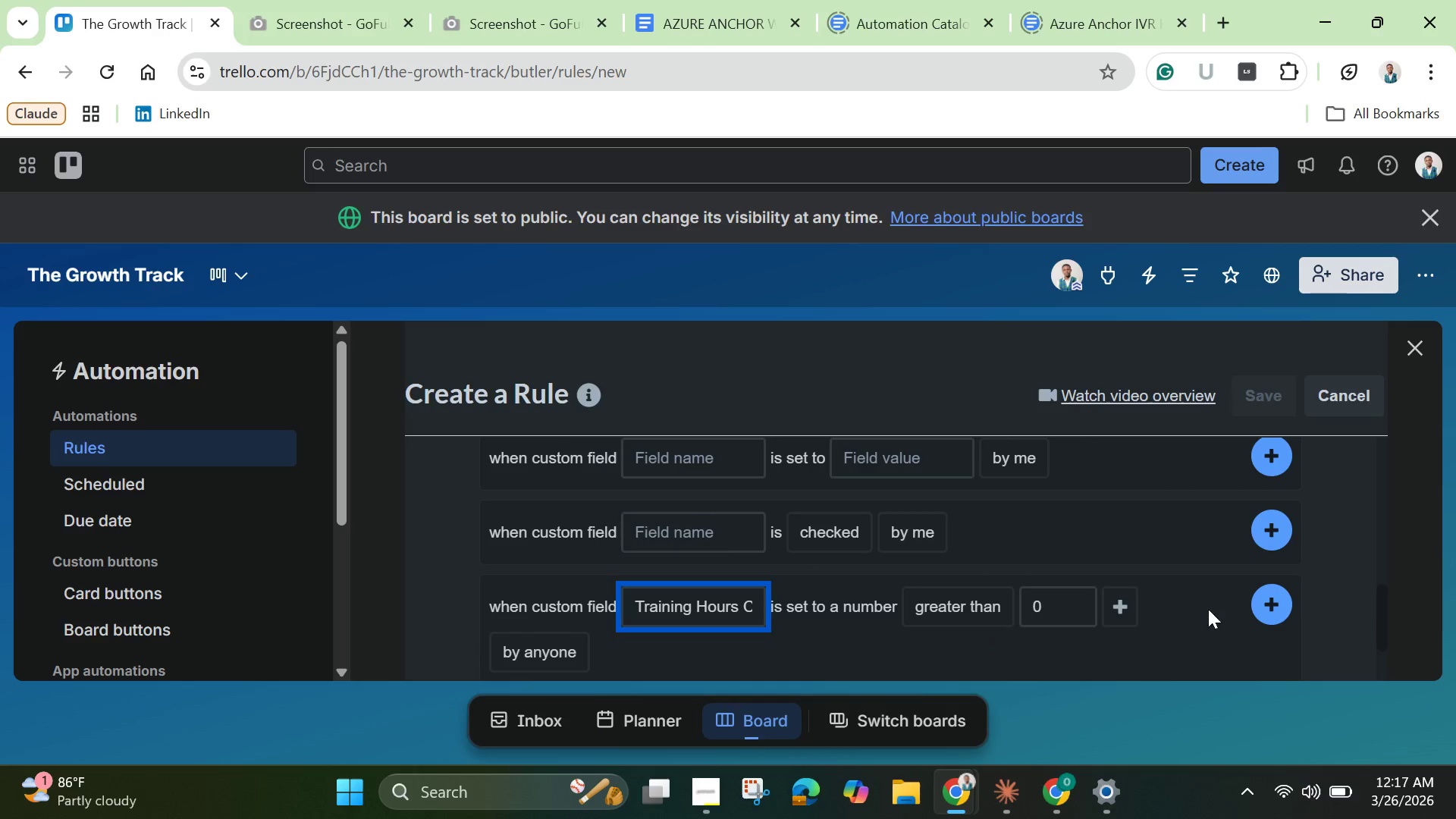 
left_click([1269, 609])
 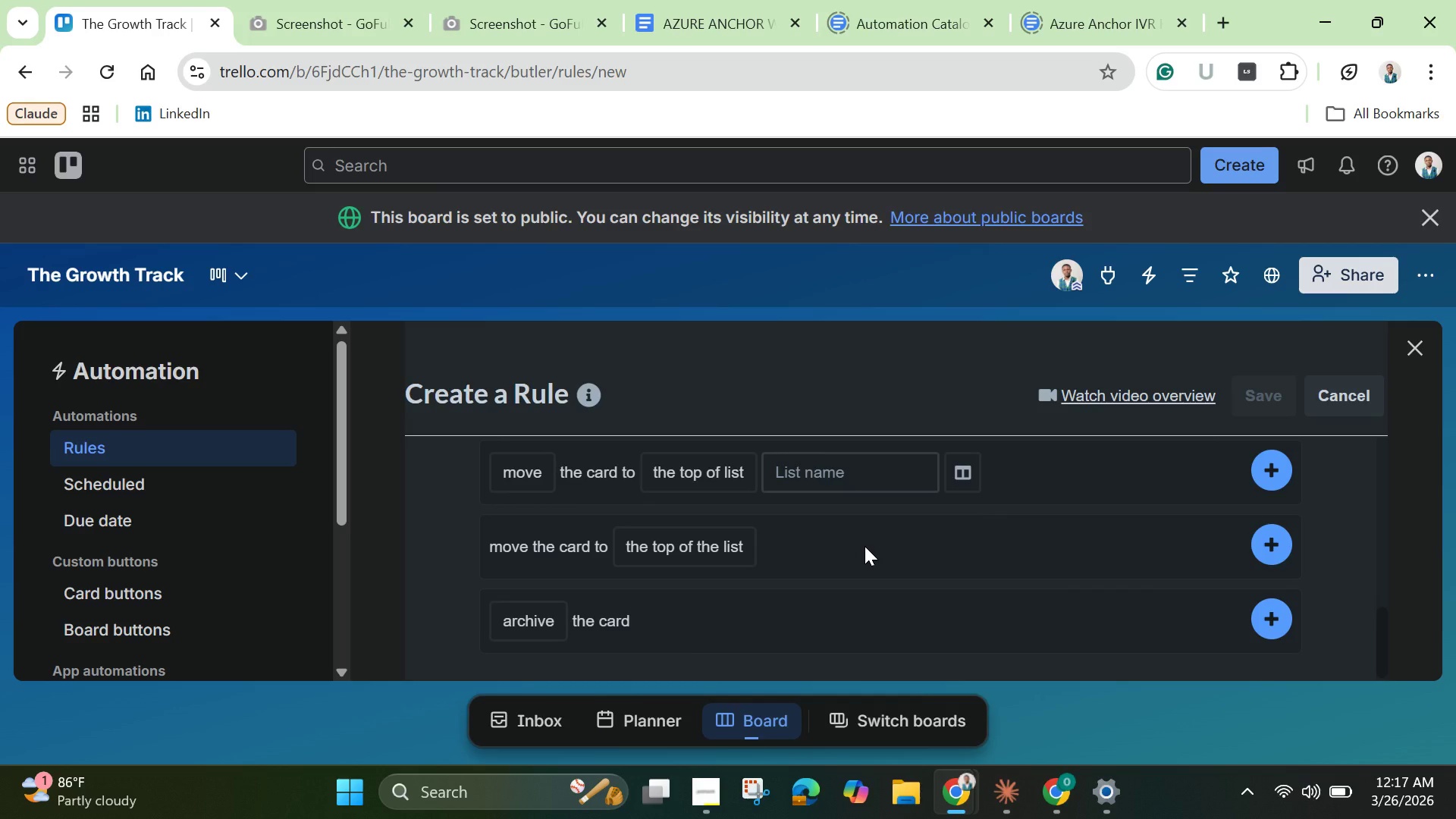 
wait(7.56)
 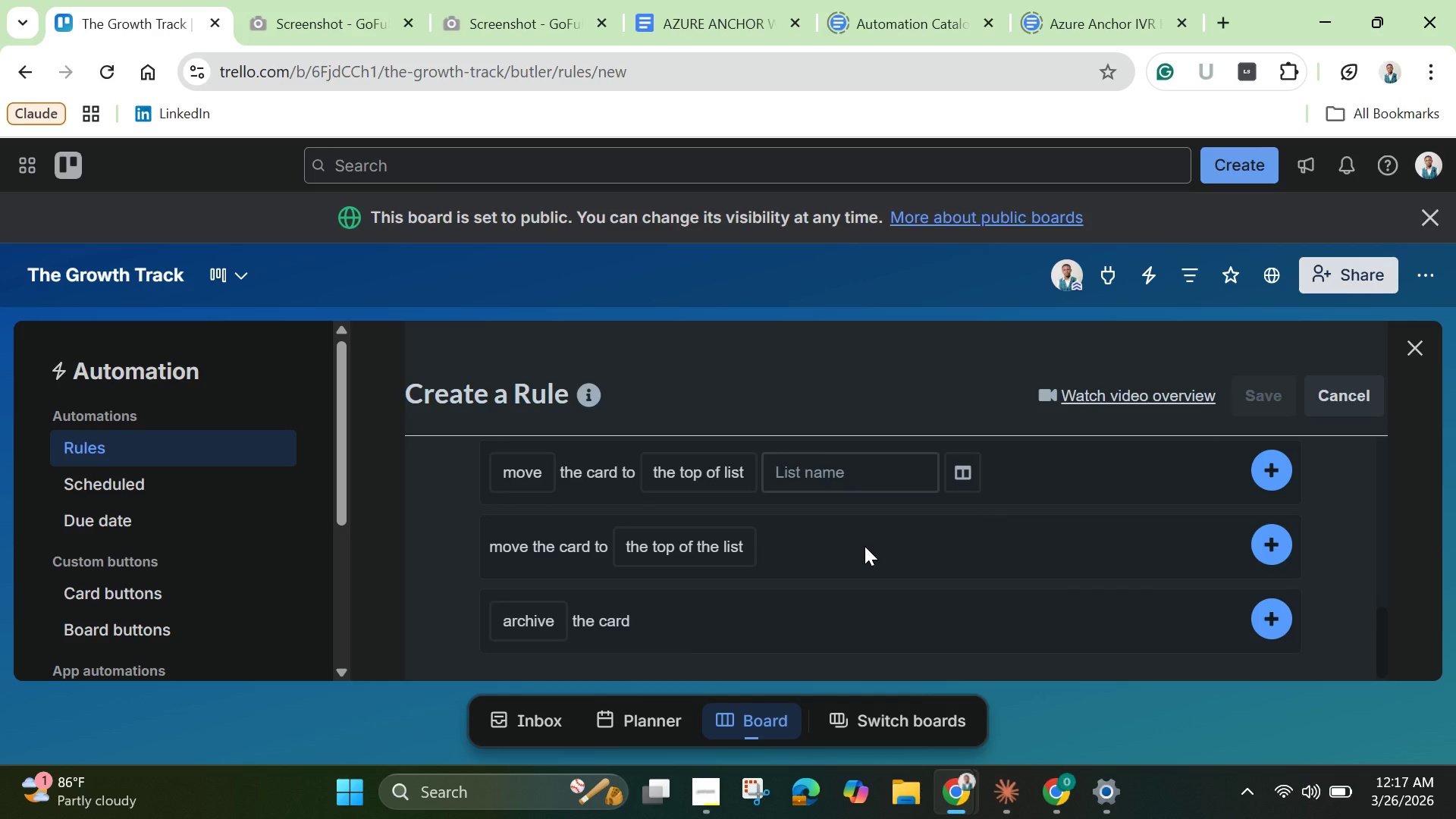 
scroll: coordinate [576, 603], scroll_direction: up, amount: 3.0
 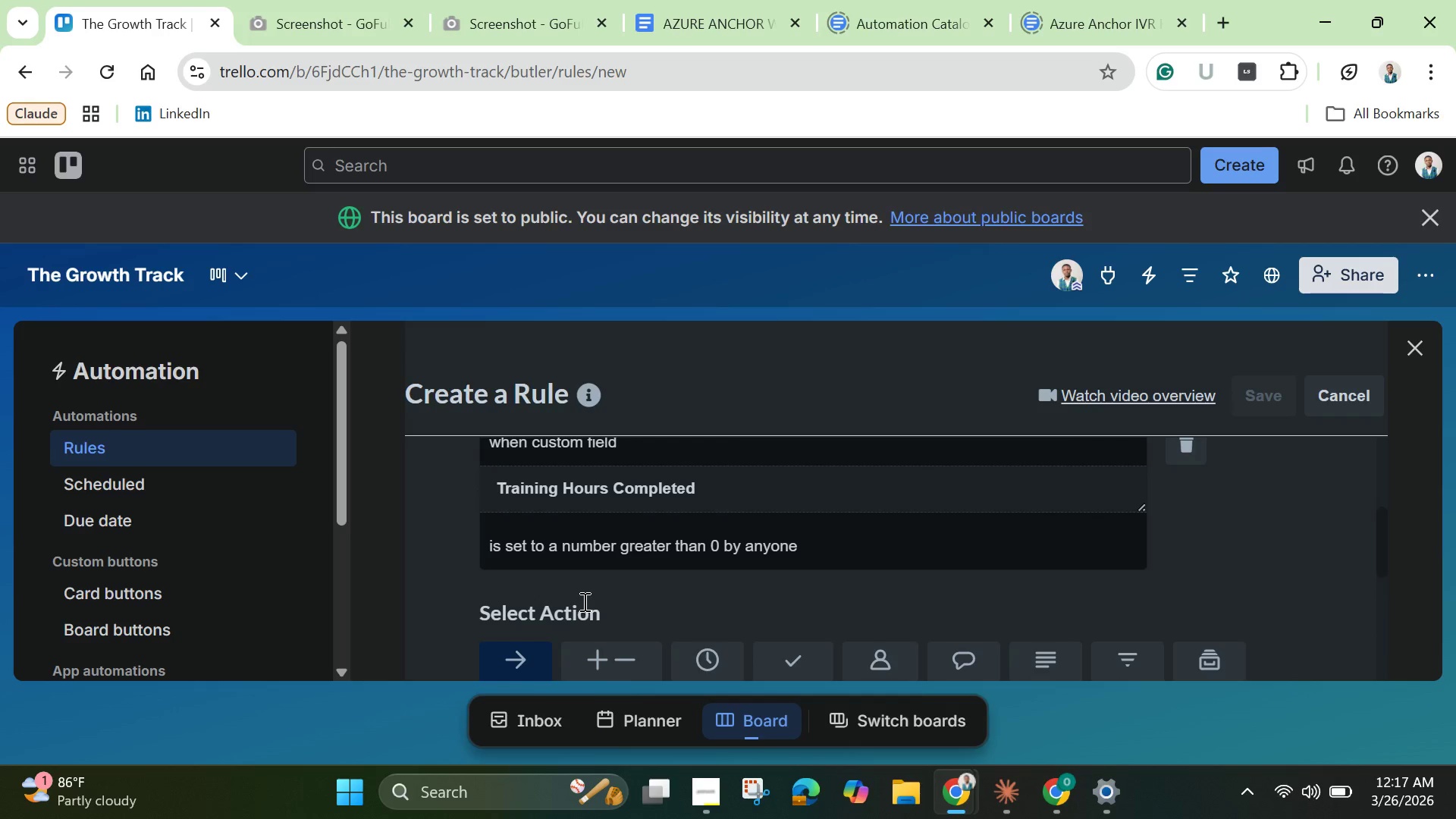 
scroll: coordinate [583, 601], scroll_direction: none, amount: 0.0
 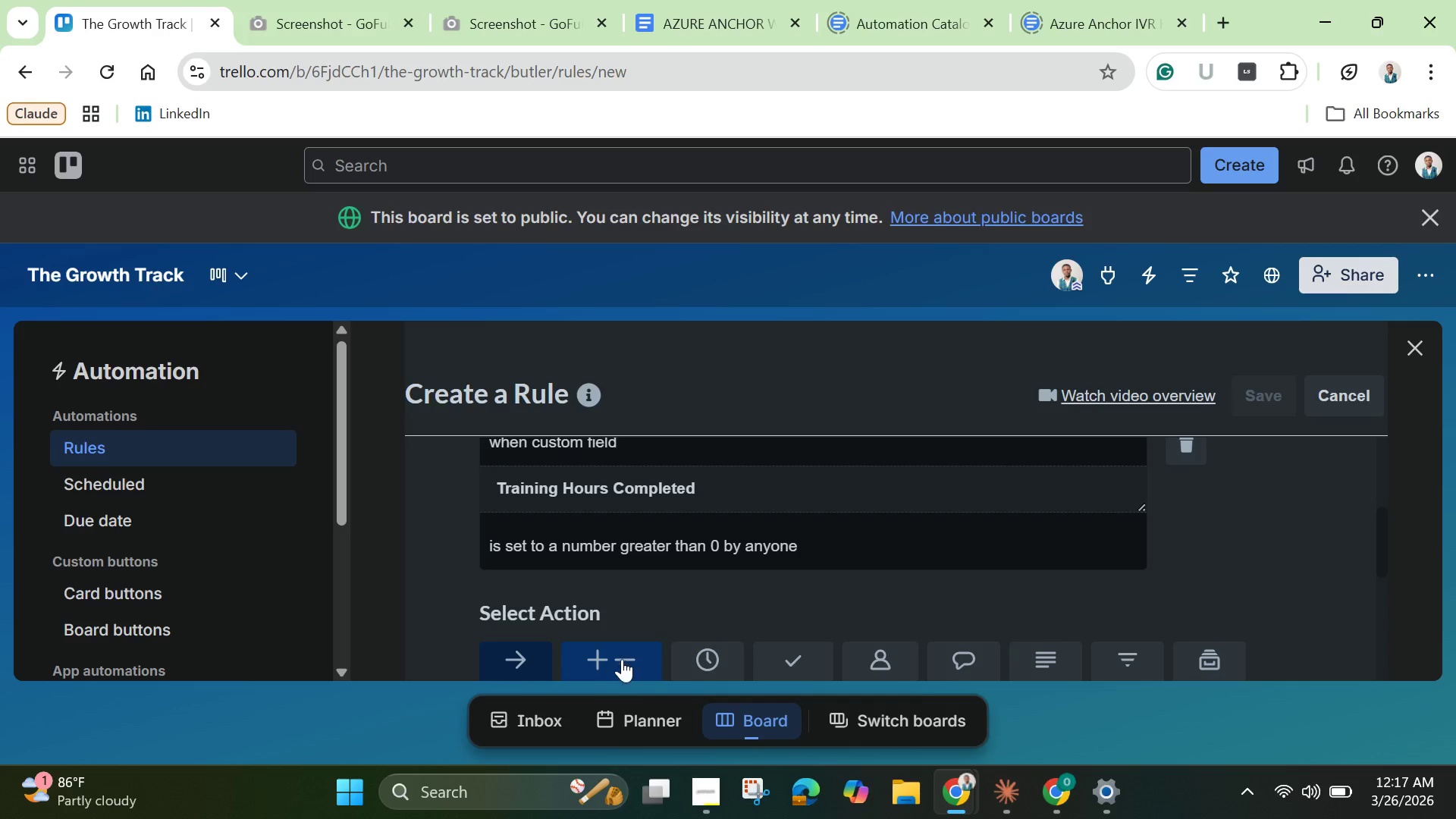 
left_click([622, 661])
 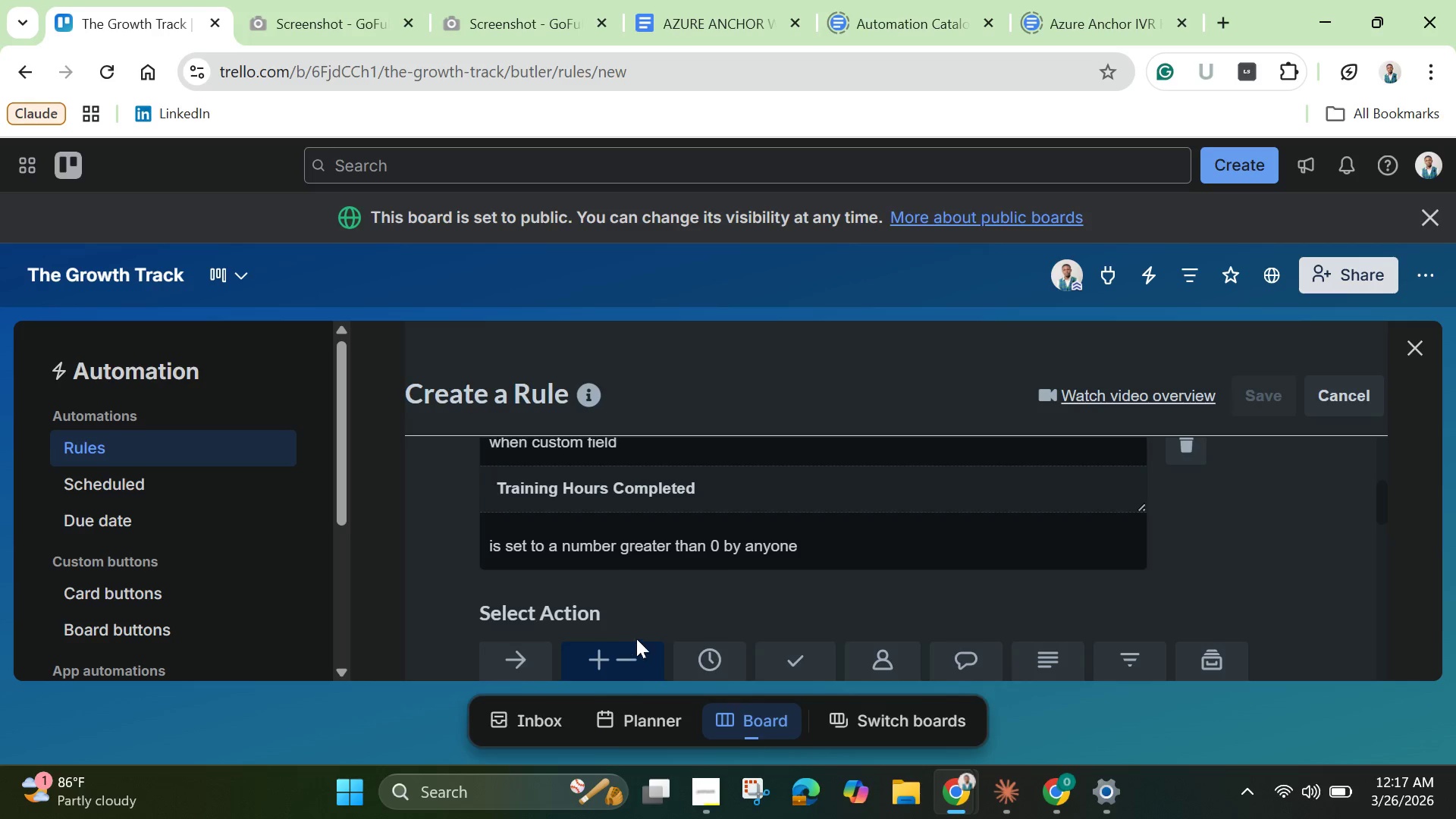 
scroll: coordinate [636, 639], scroll_direction: down, amount: 2.0
 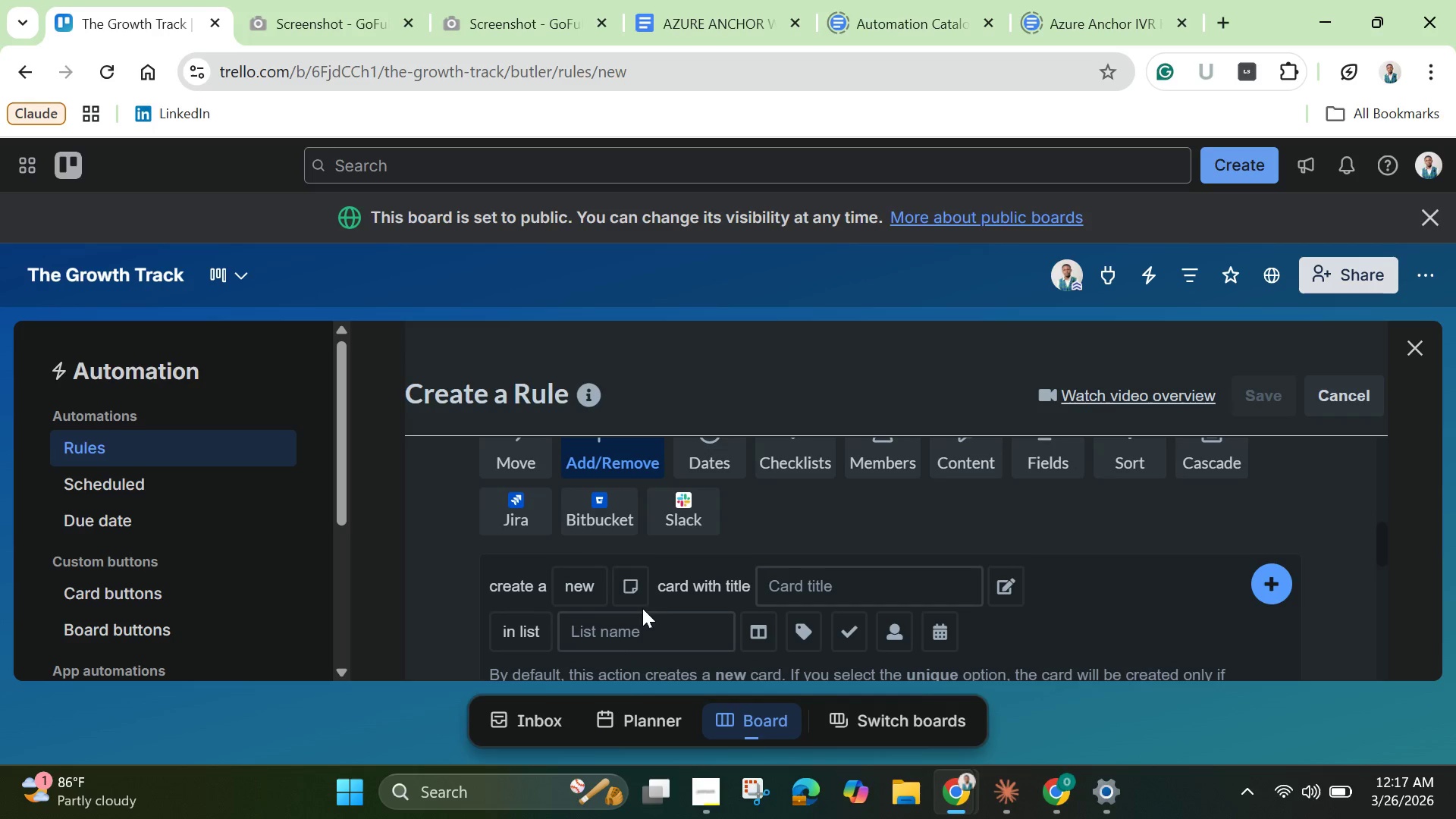 
scroll: coordinate [661, 592], scroll_direction: none, amount: 0.0
 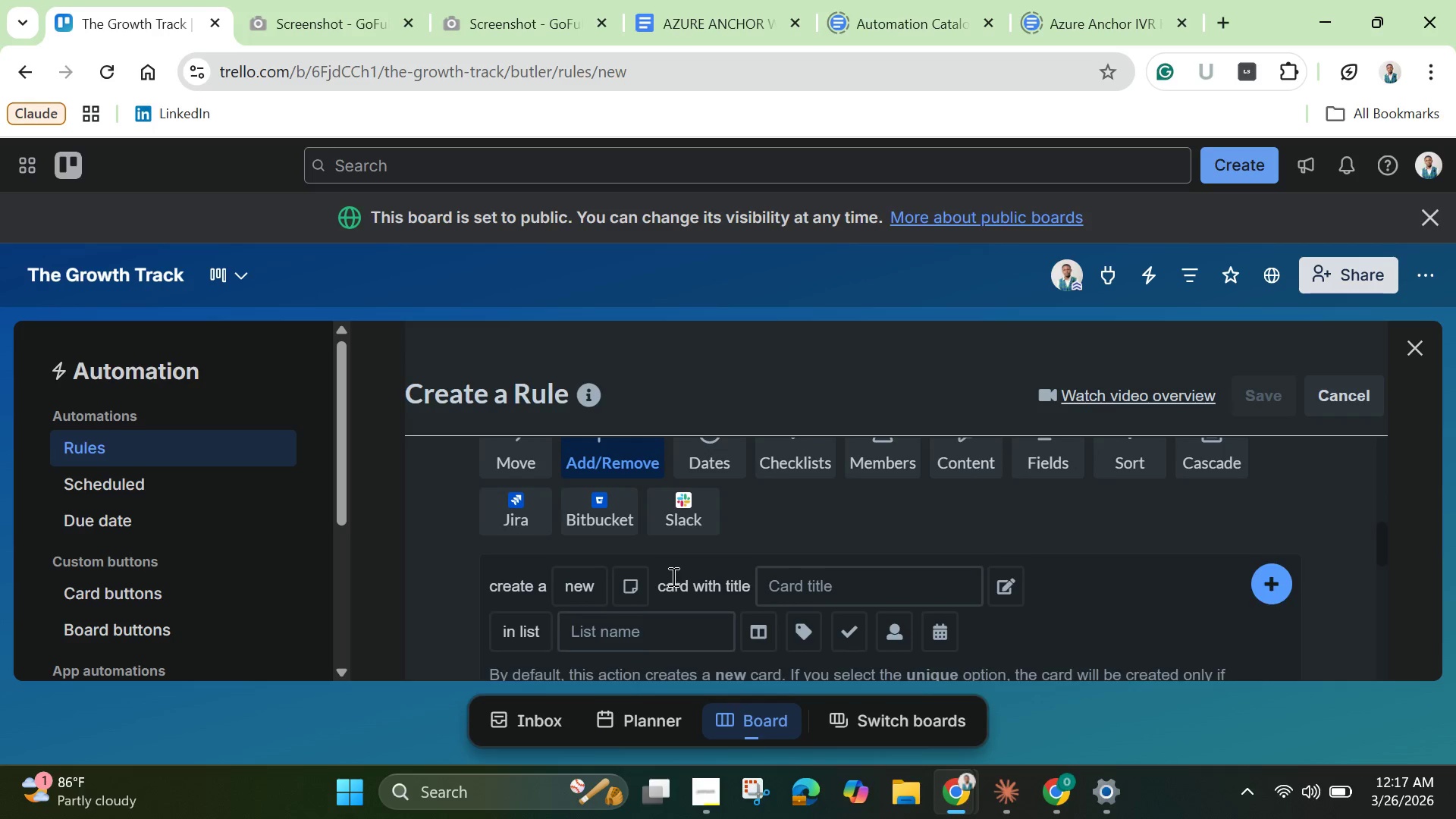 
scroll: coordinate [682, 566], scroll_direction: up, amount: 3.0
 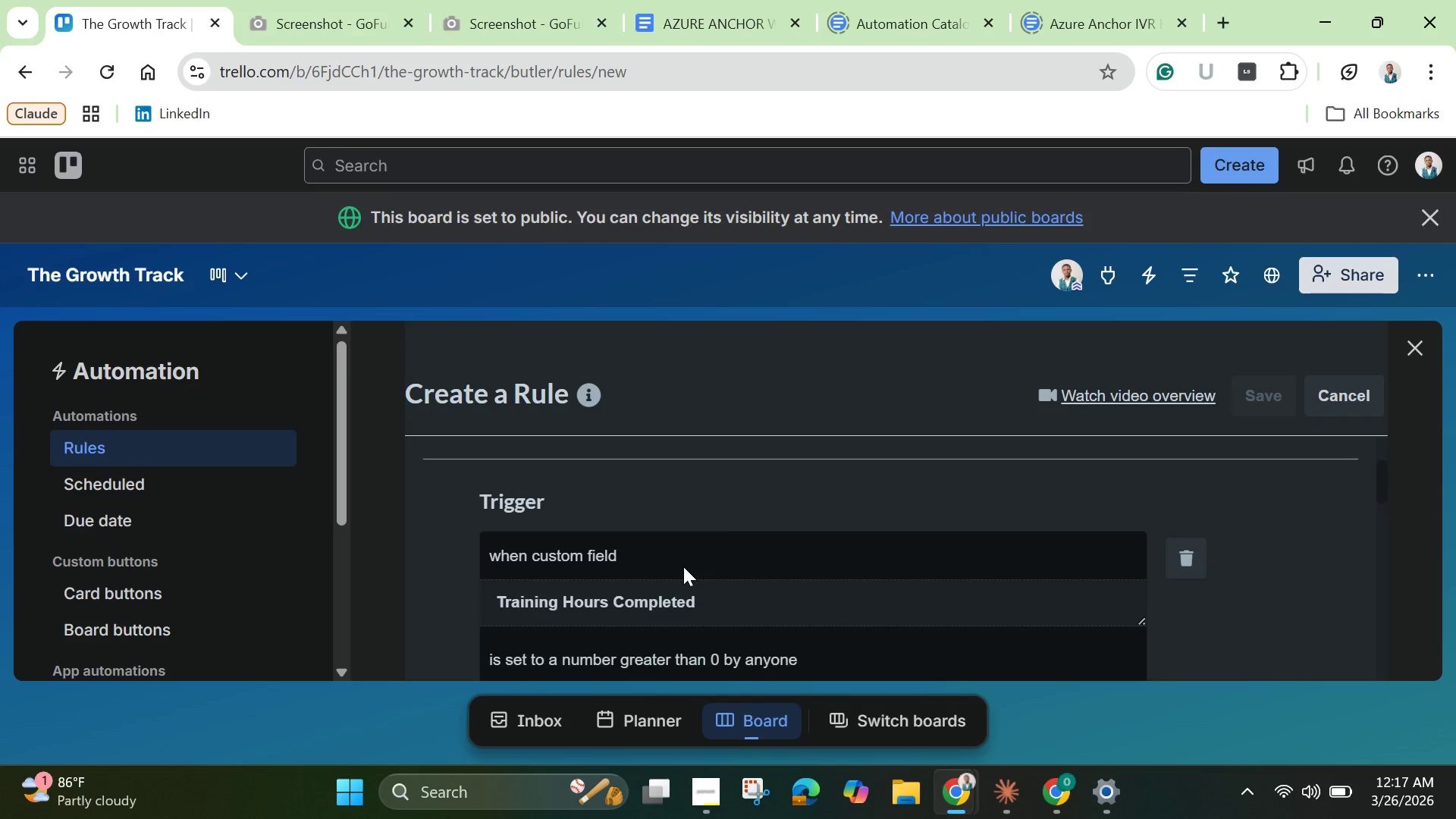 
scroll: coordinate [683, 566], scroll_direction: none, amount: 0.0
 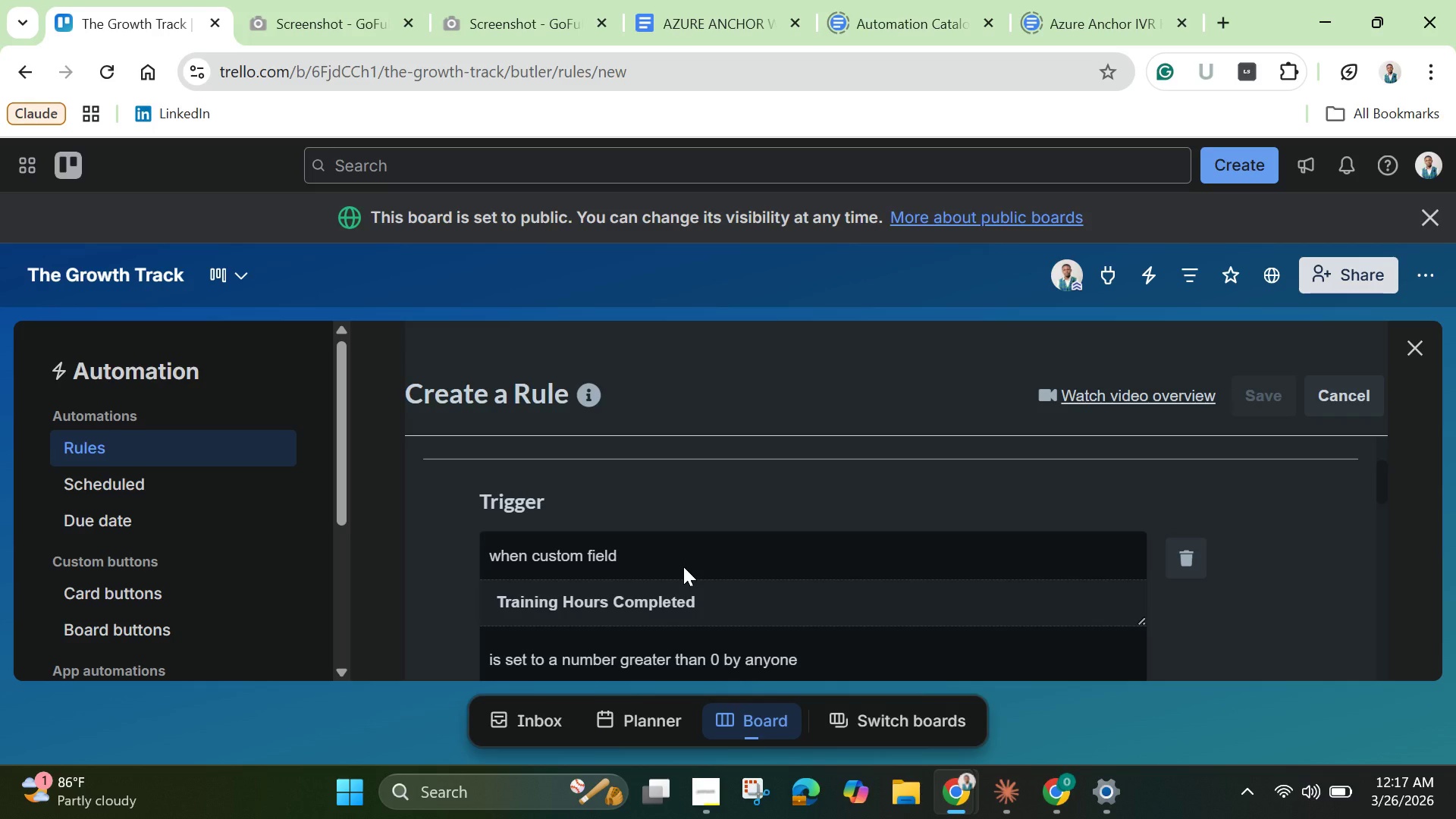 
scroll: coordinate [682, 565], scroll_direction: down, amount: 6.0
 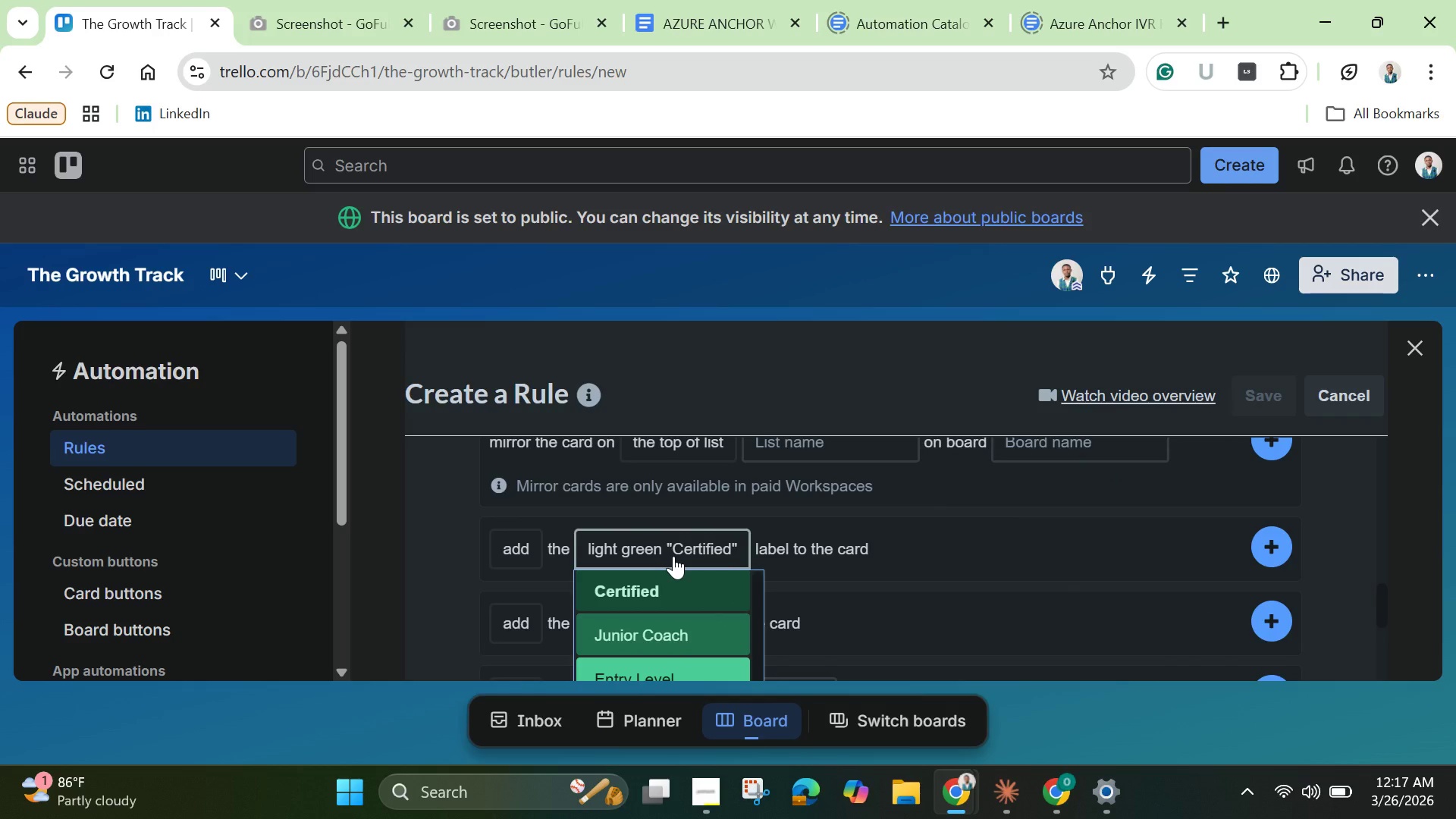 
wait(5.51)
 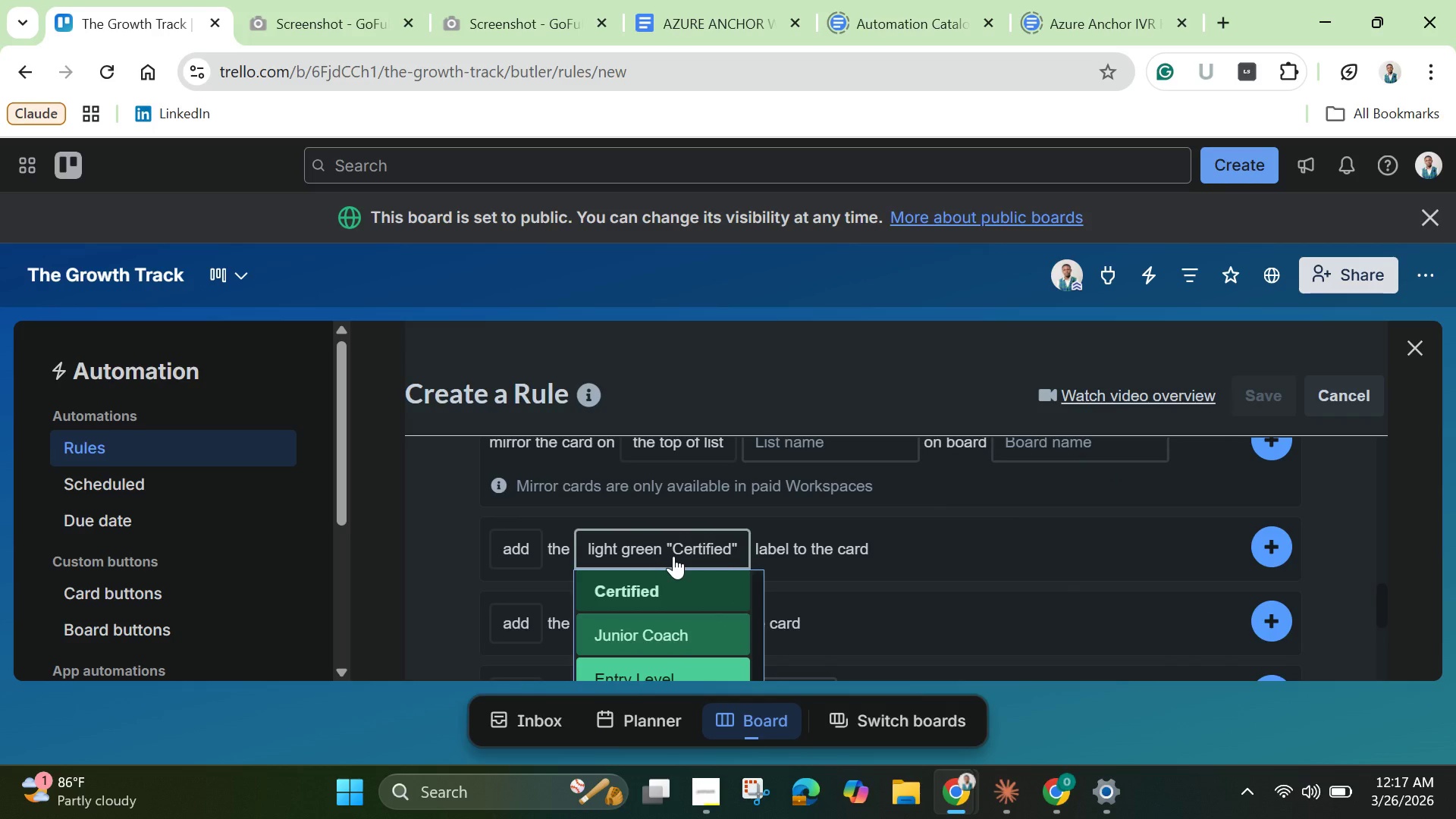 
scroll: coordinate [673, 570], scroll_direction: down, amount: 2.0
 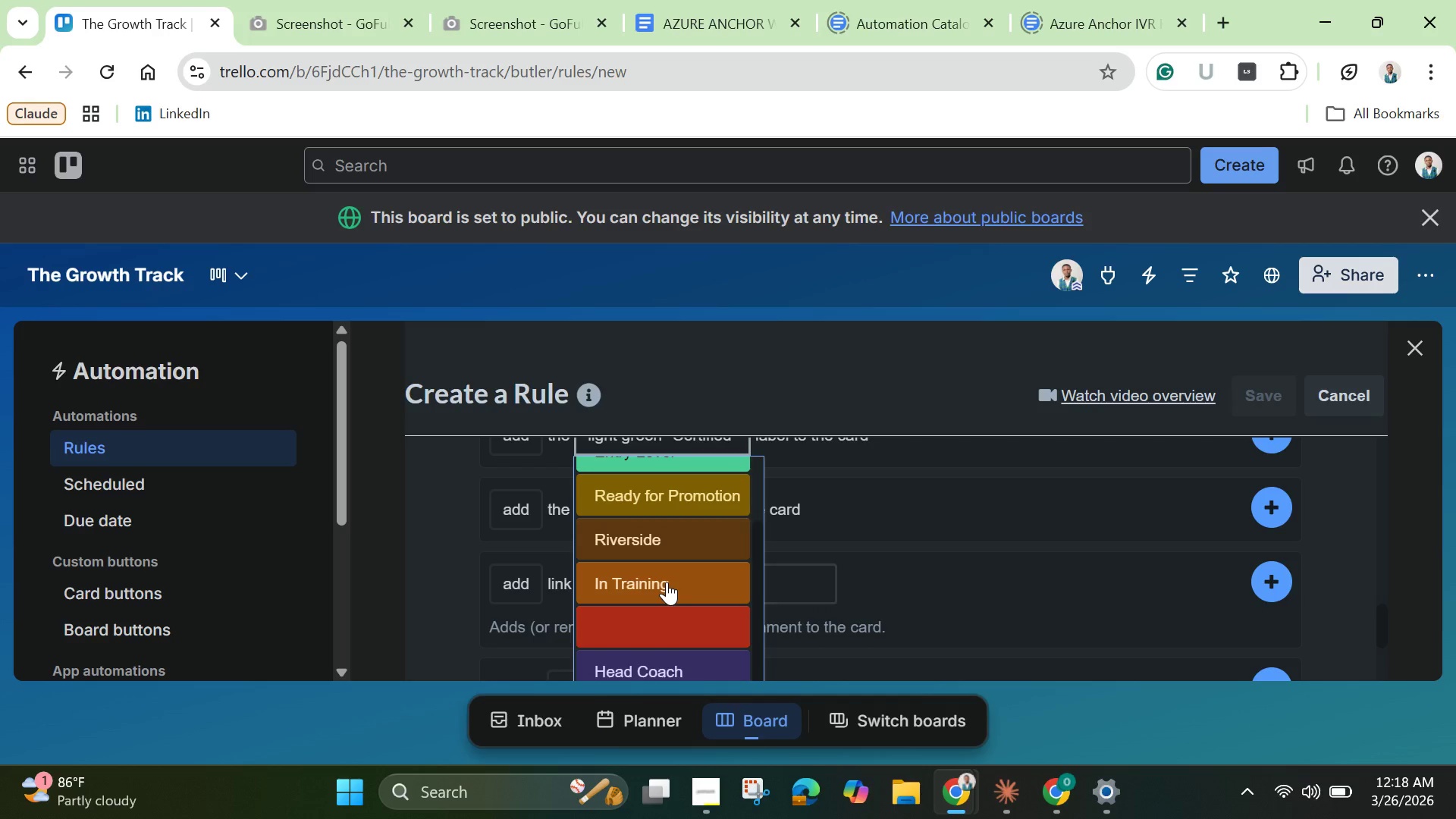 
left_click([667, 582])
 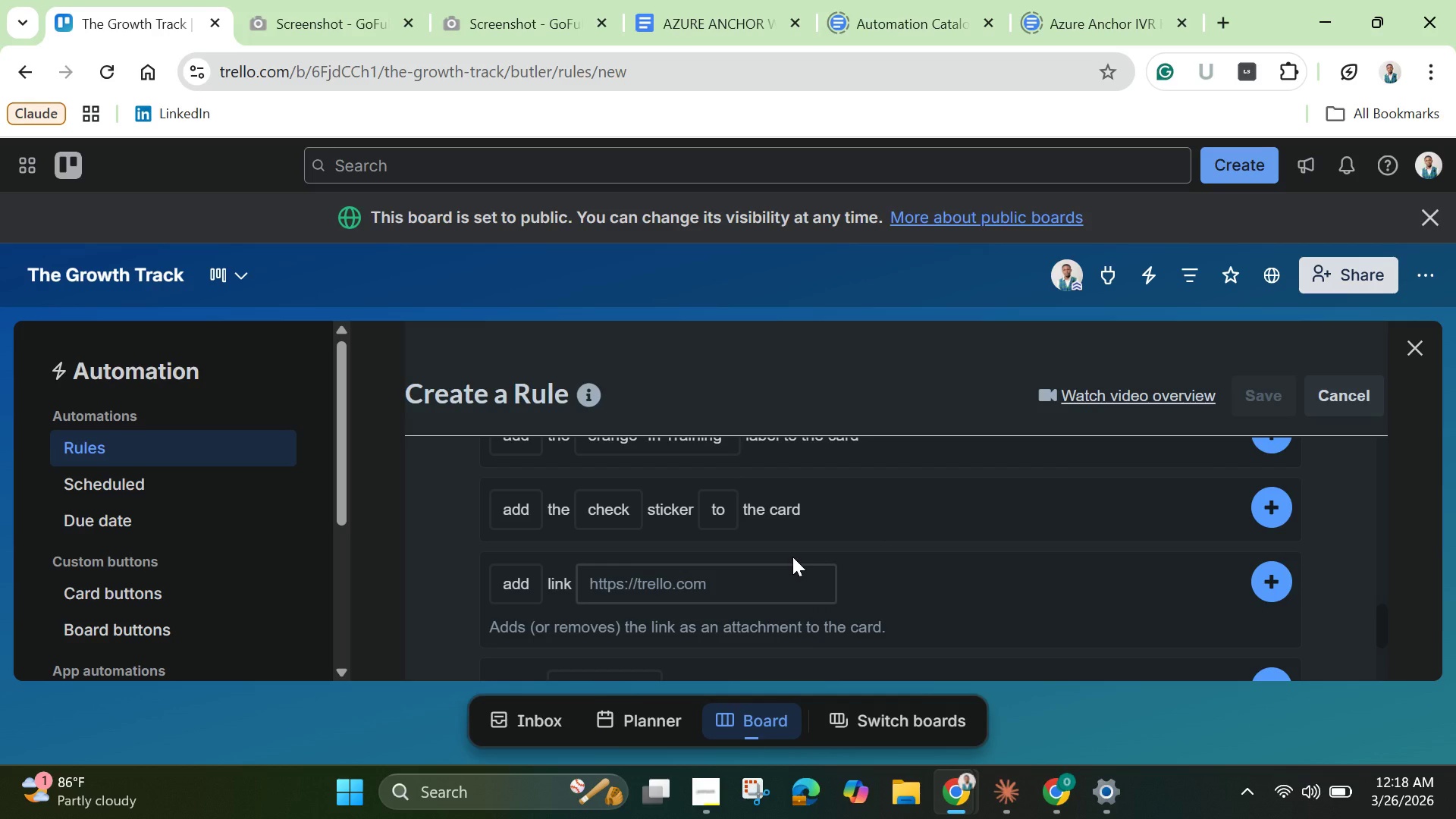 
scroll: coordinate [793, 558], scroll_direction: up, amount: 5.0
 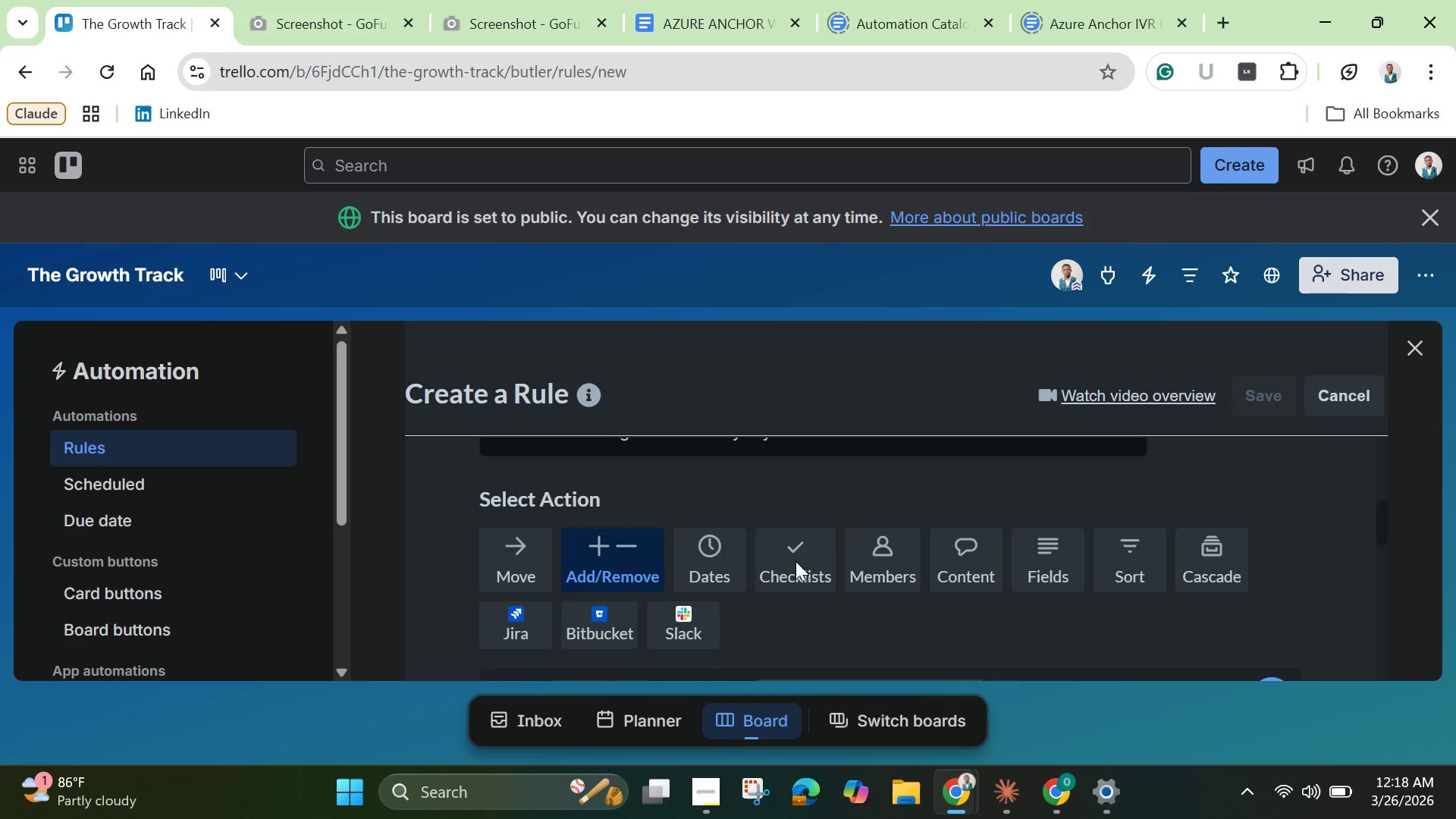 
scroll: coordinate [795, 561], scroll_direction: down, amount: 1.0
 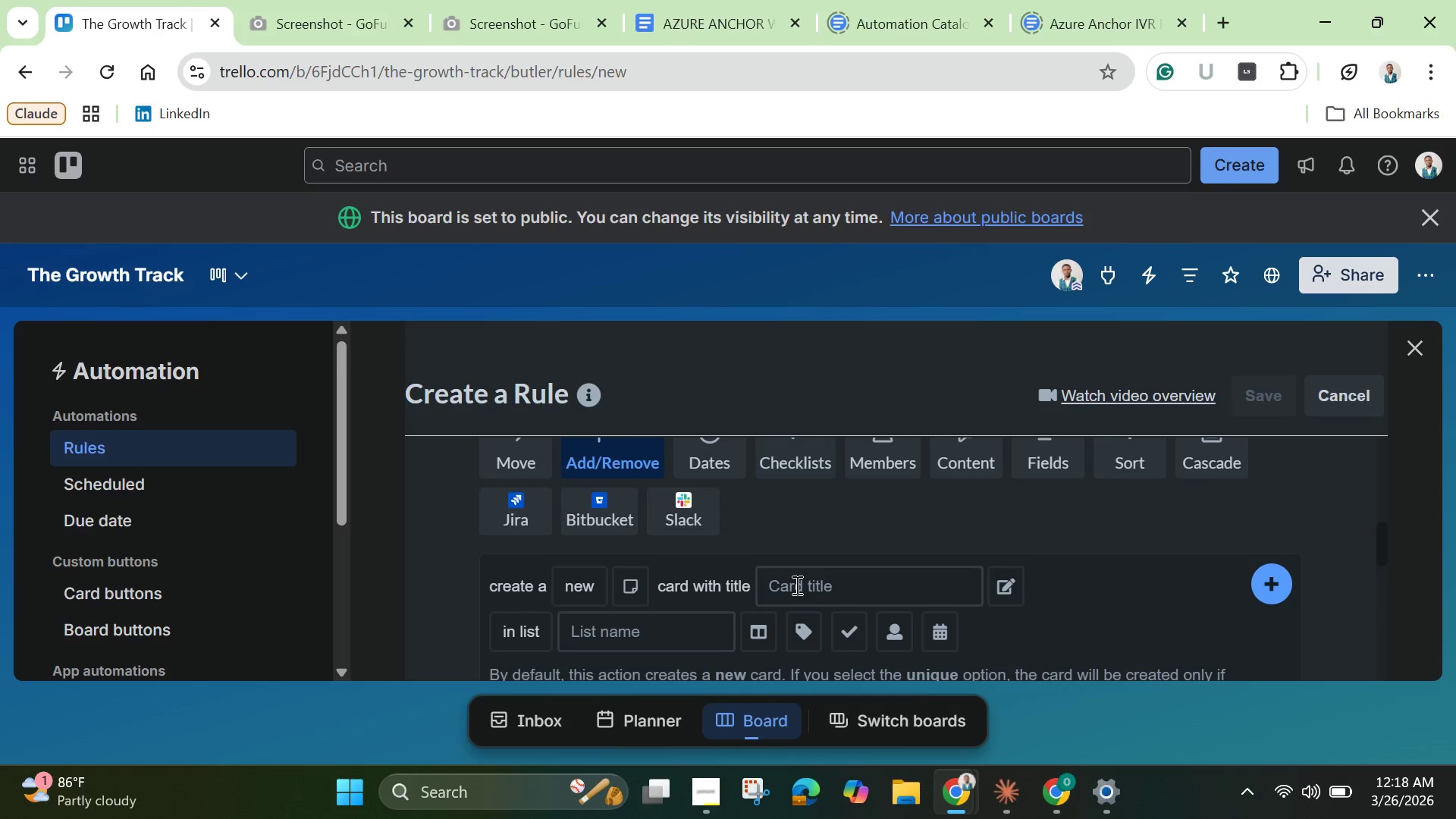 
scroll: coordinate [795, 585], scroll_direction: none, amount: 0.0
 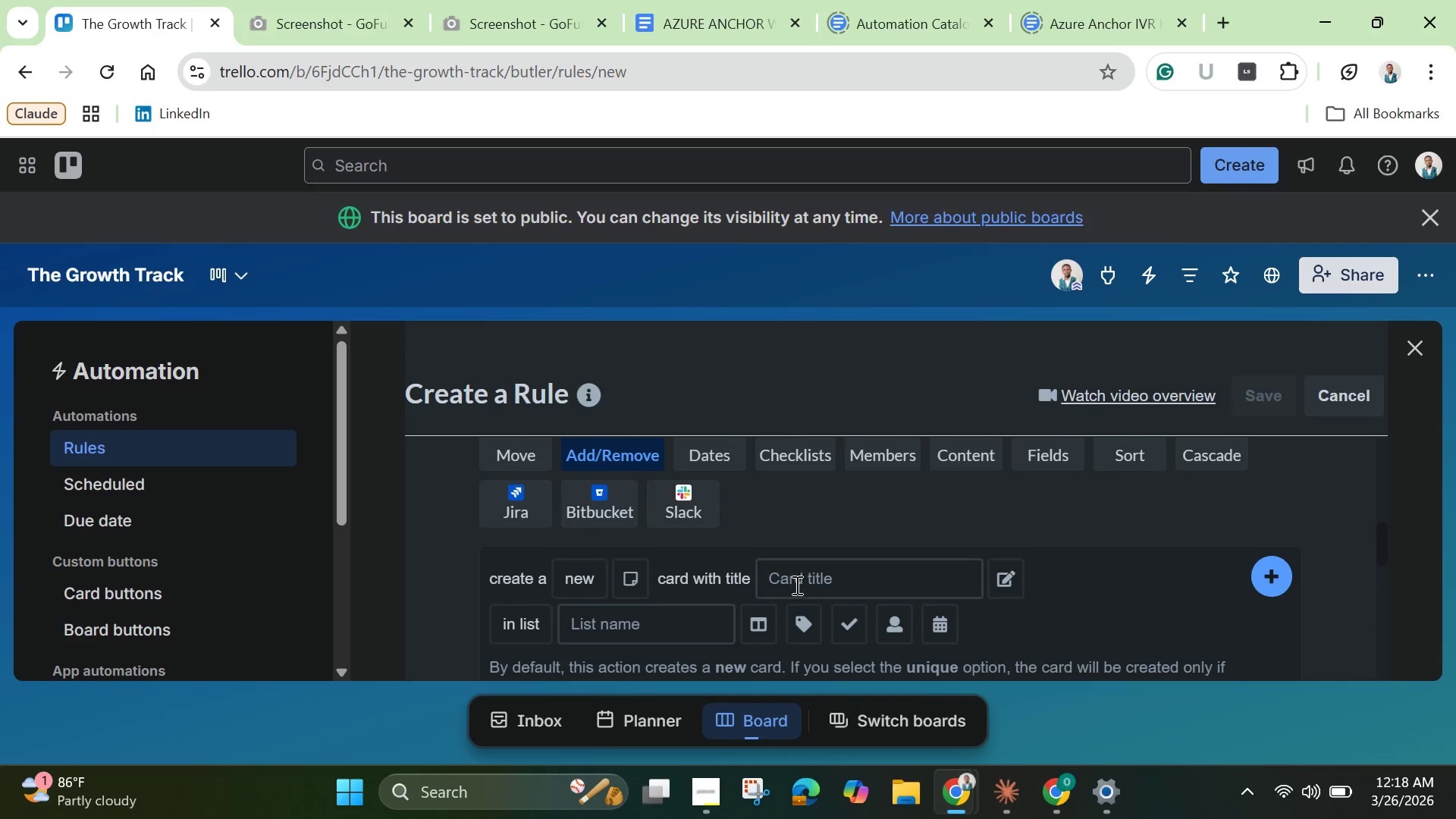 
scroll: coordinate [795, 585], scroll_direction: down, amount: 1.0
 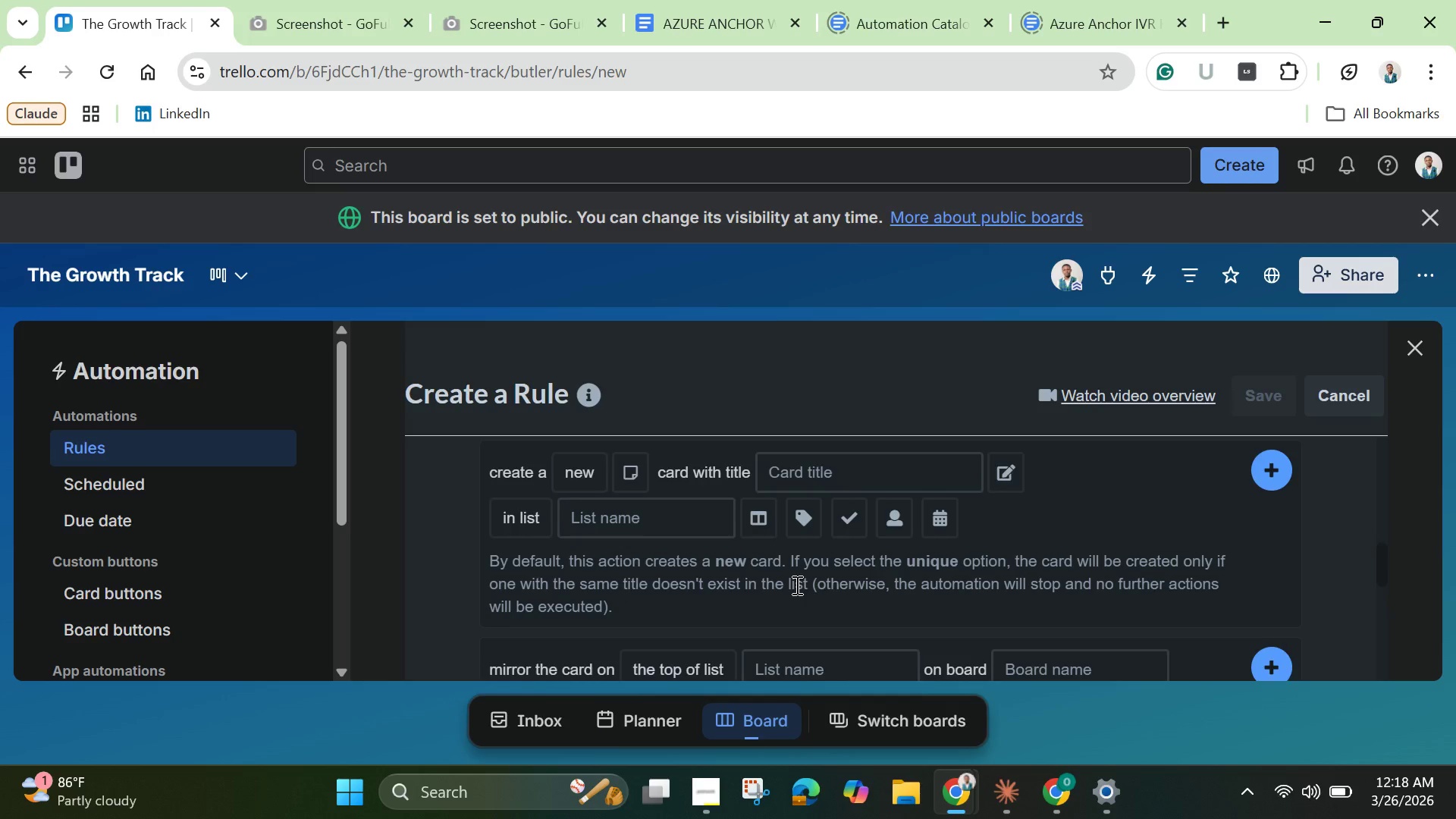 
scroll: coordinate [795, 585], scroll_direction: none, amount: 0.0
 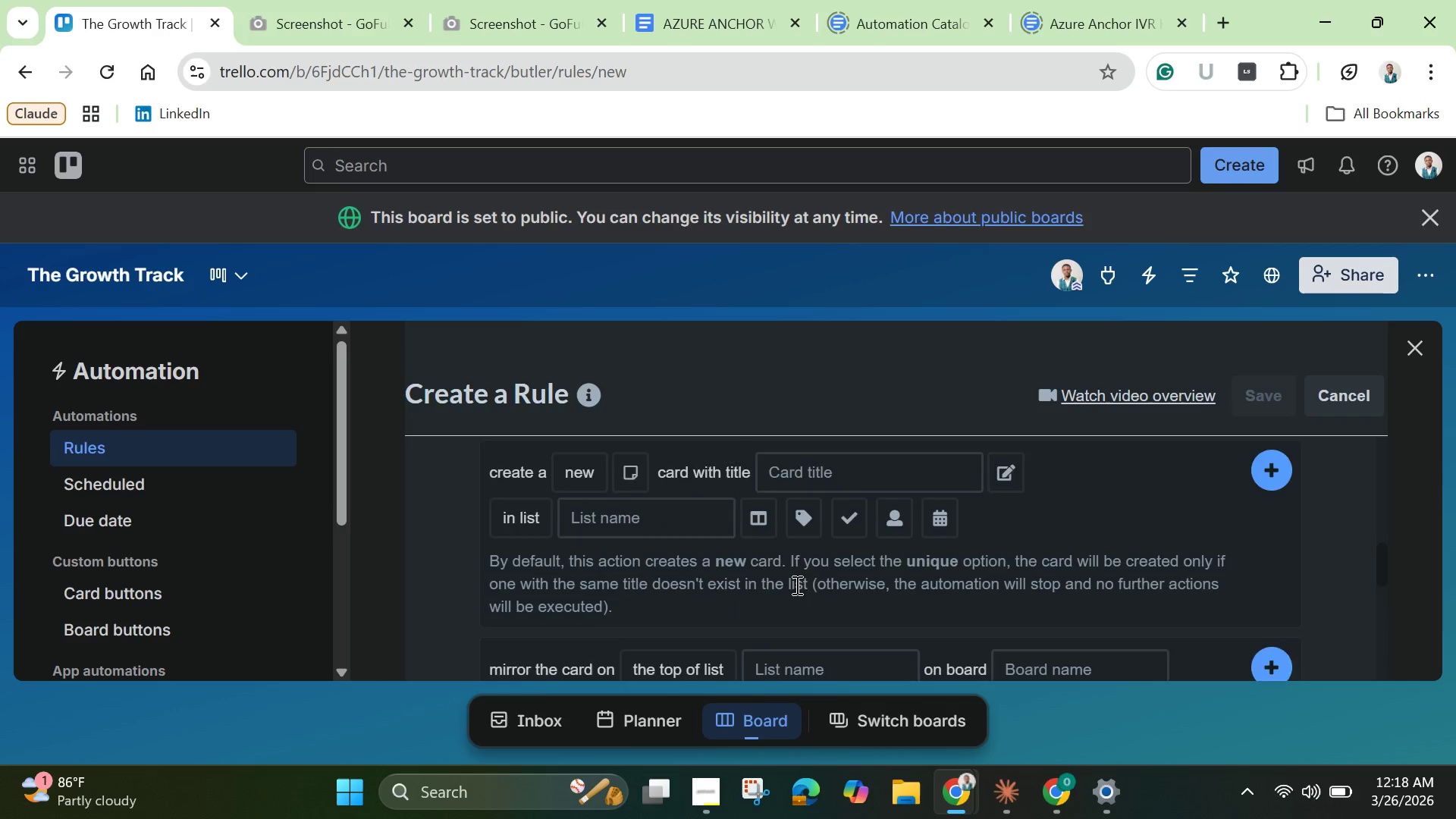 
scroll: coordinate [795, 585], scroll_direction: down, amount: 1.0
 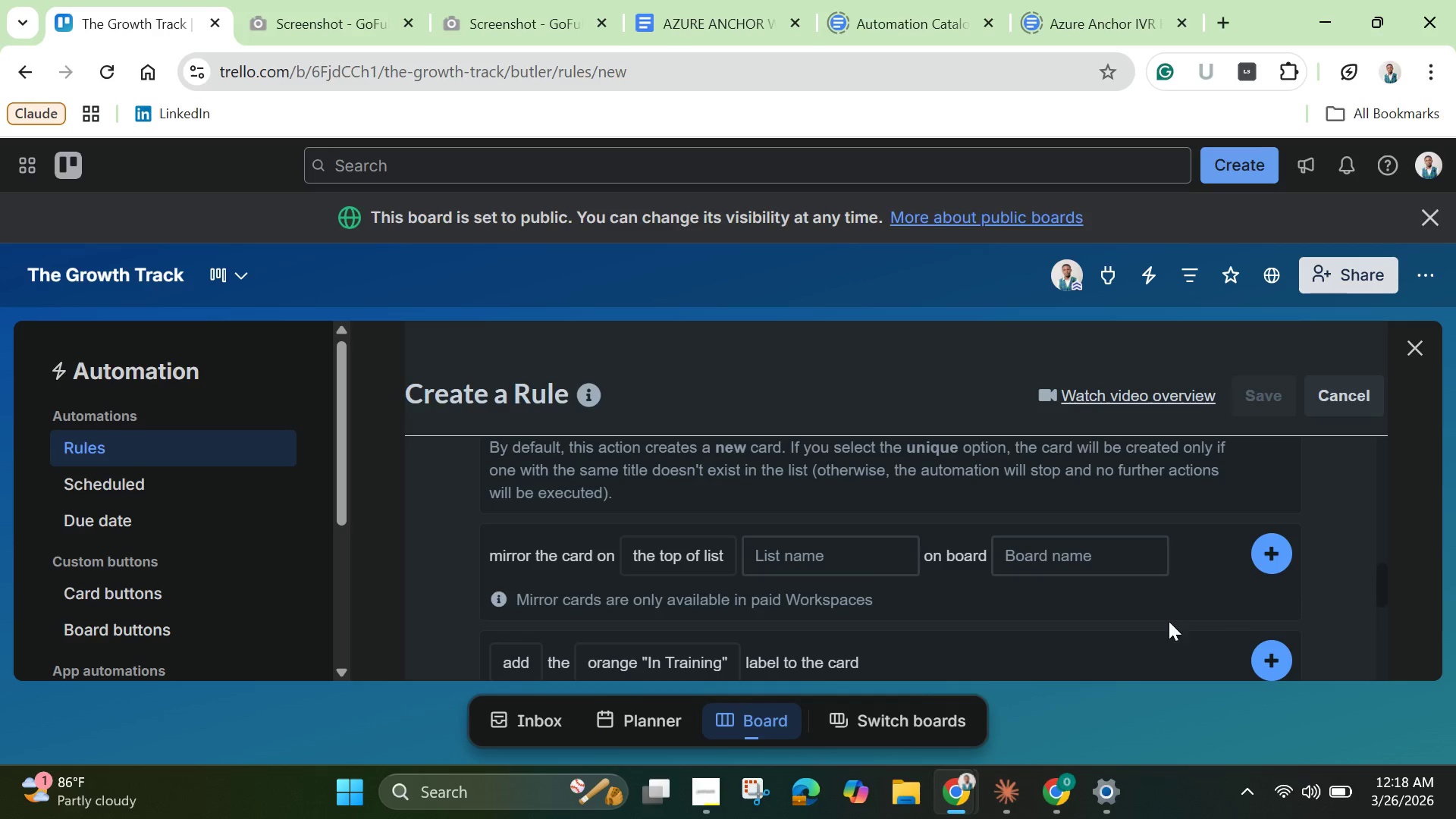 
wait(5.74)
 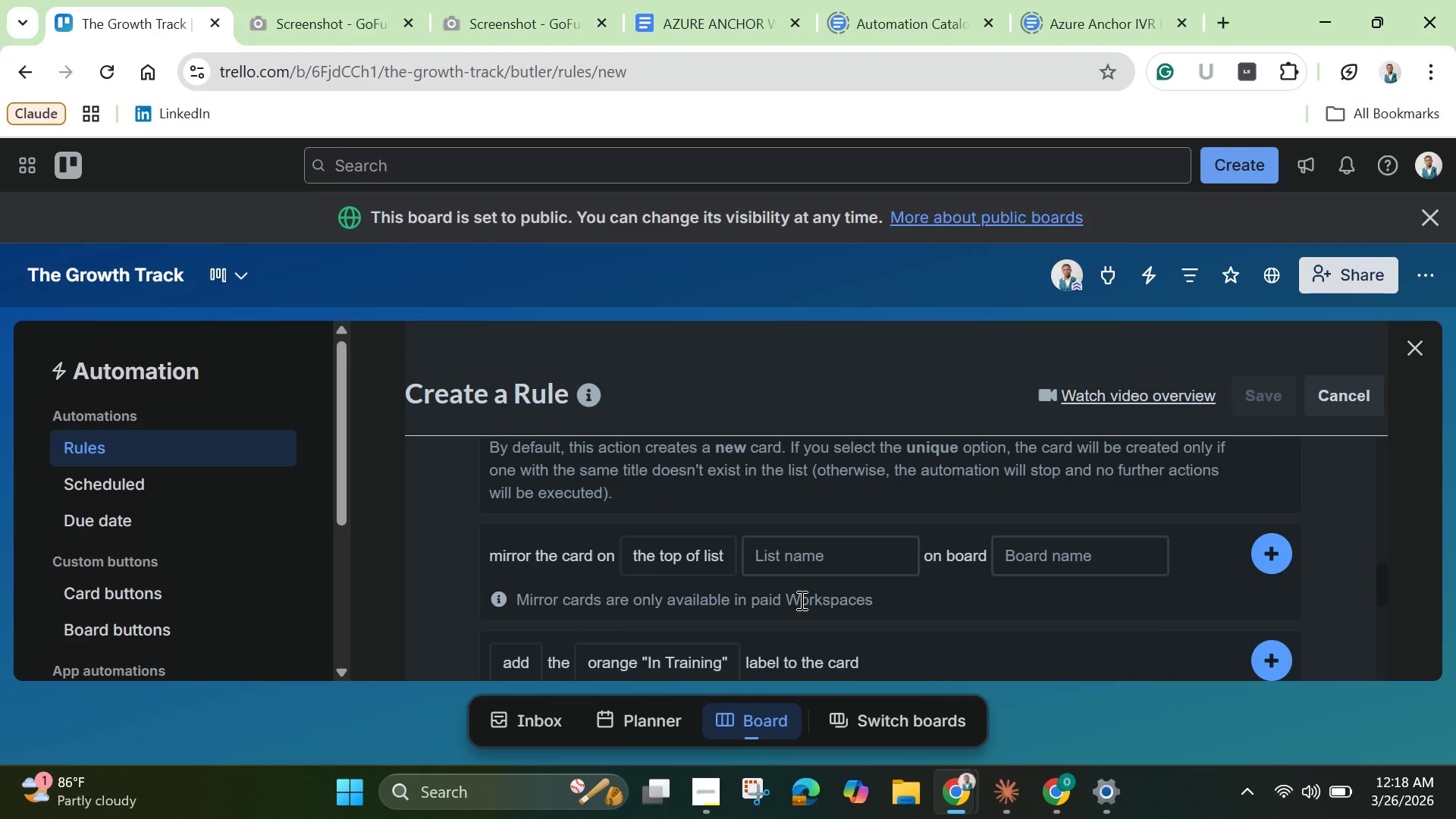 
left_click([1276, 654])
 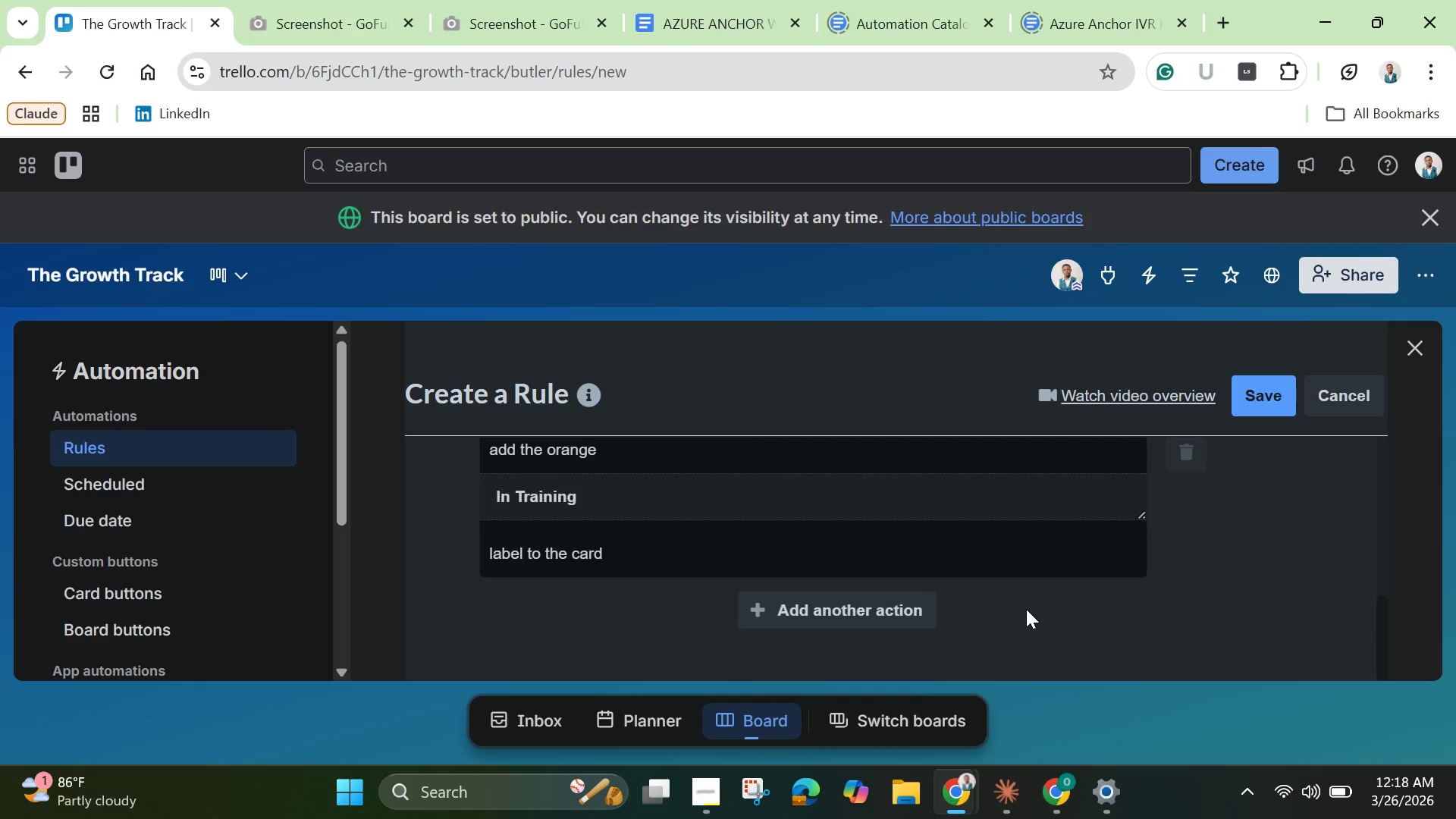 
scroll: coordinate [1025, 586], scroll_direction: up, amount: 5.0
 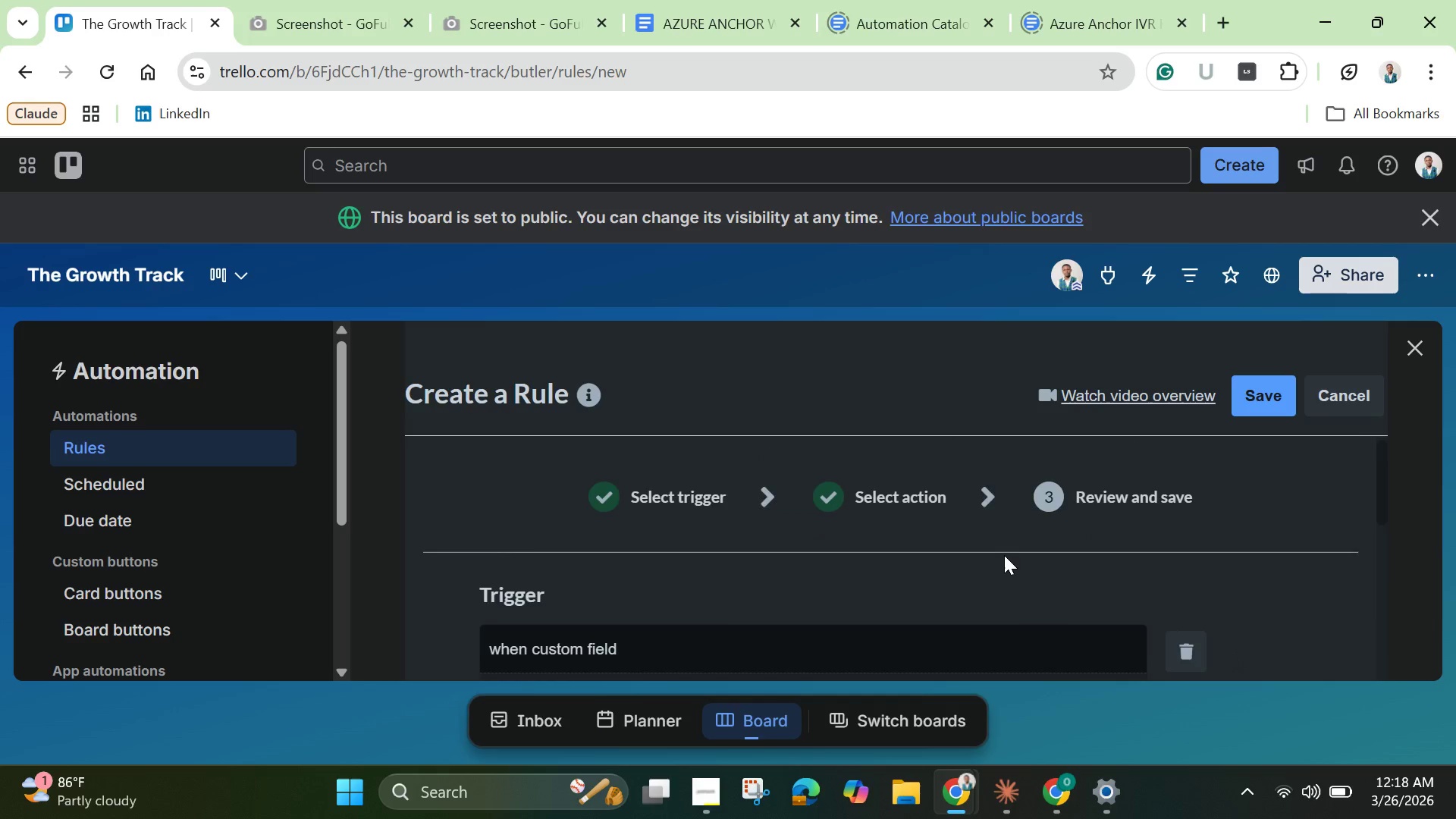 
scroll: coordinate [915, 592], scroll_direction: down, amount: 5.0
 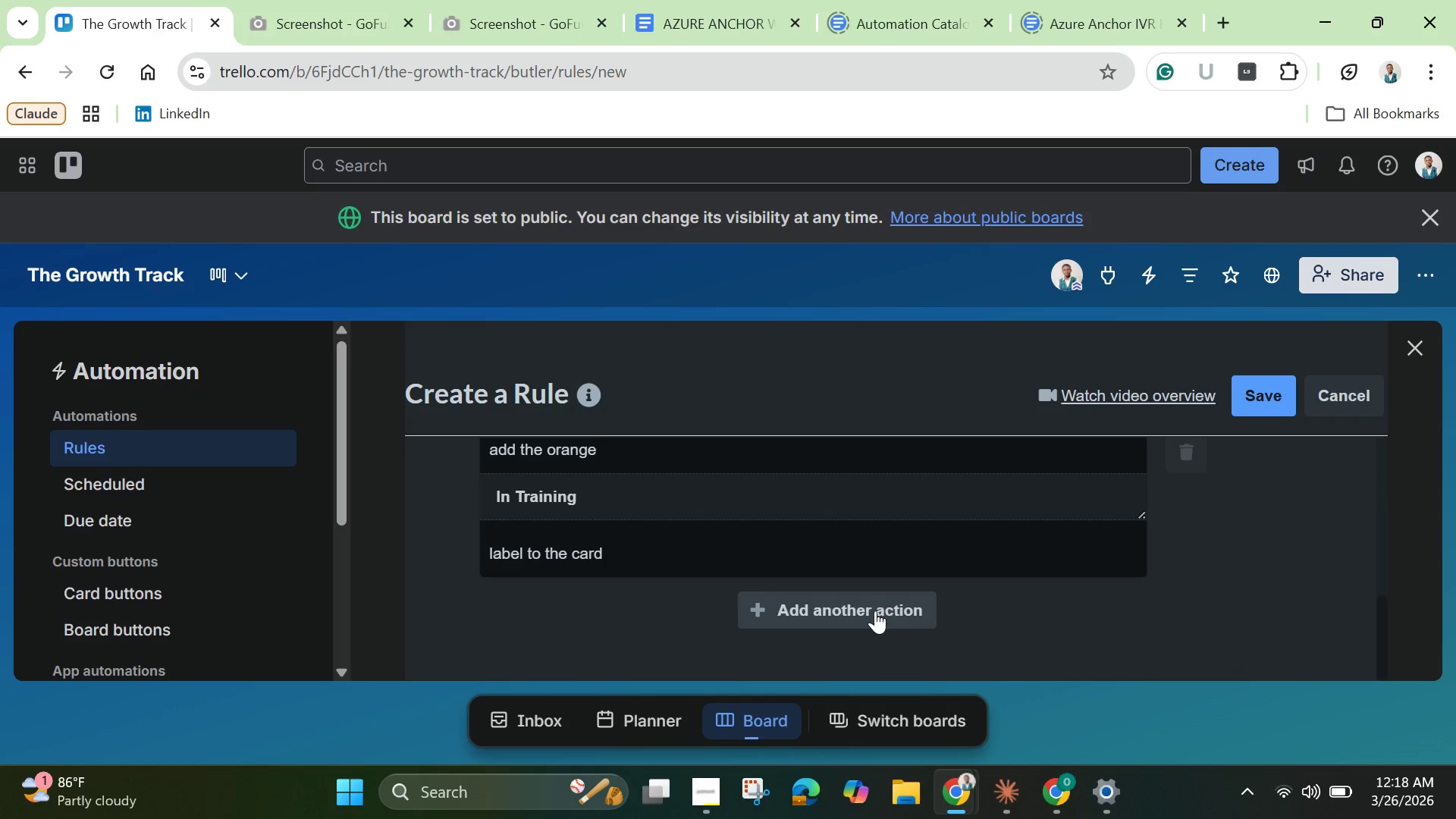 
left_click([874, 610])
 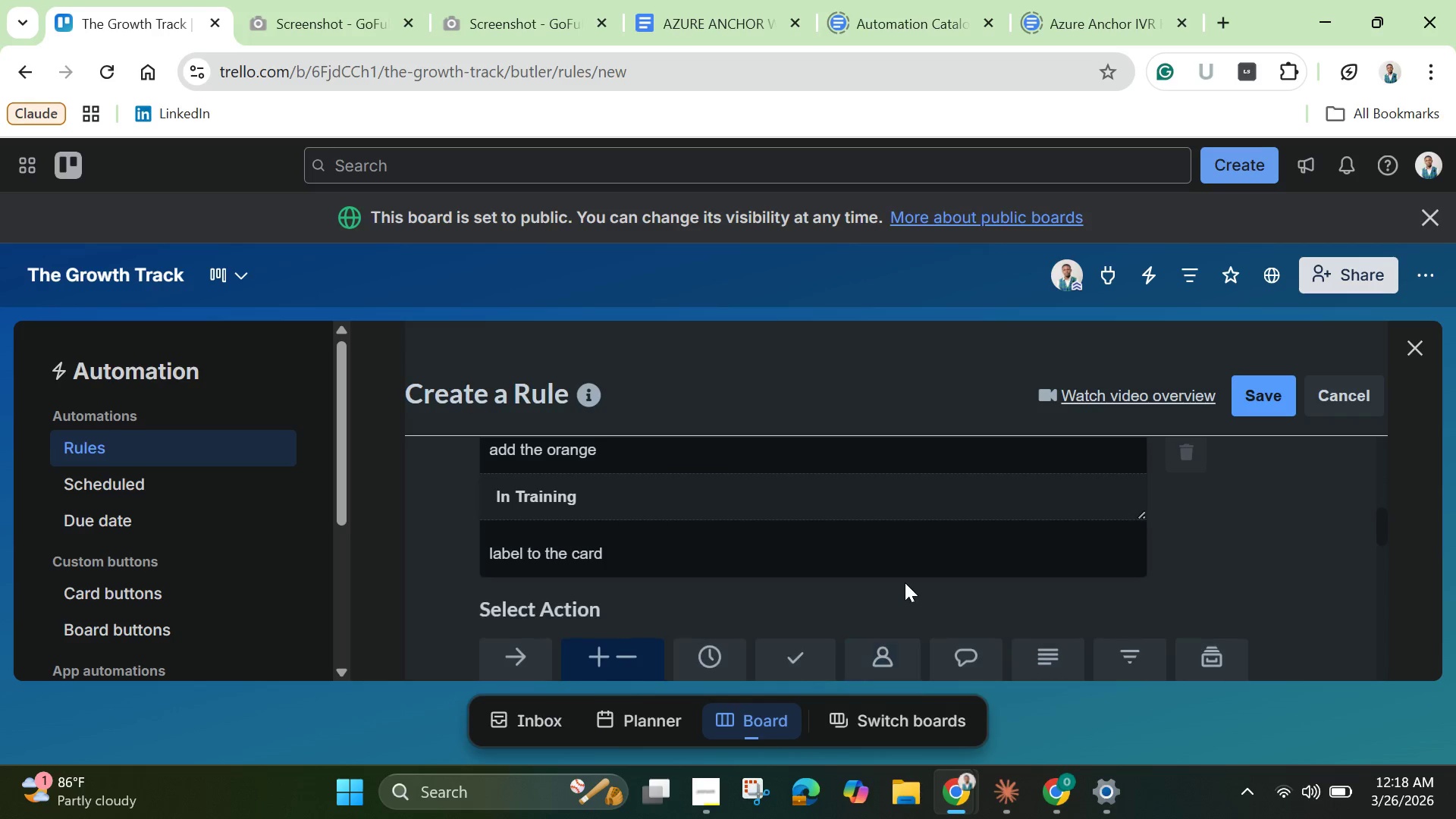 
scroll: coordinate [905, 581], scroll_direction: down, amount: 2.0
 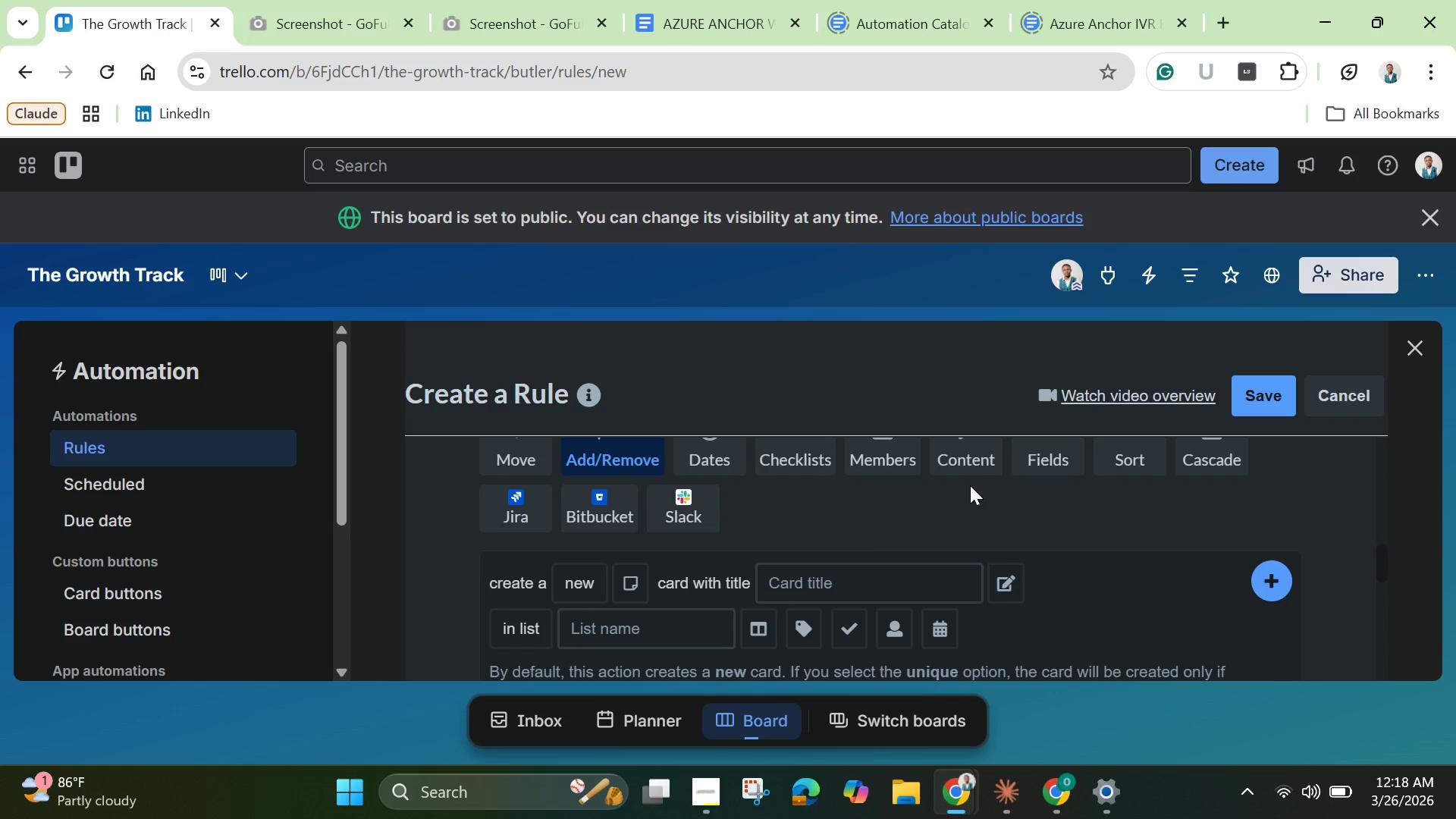 
left_click([959, 467])
 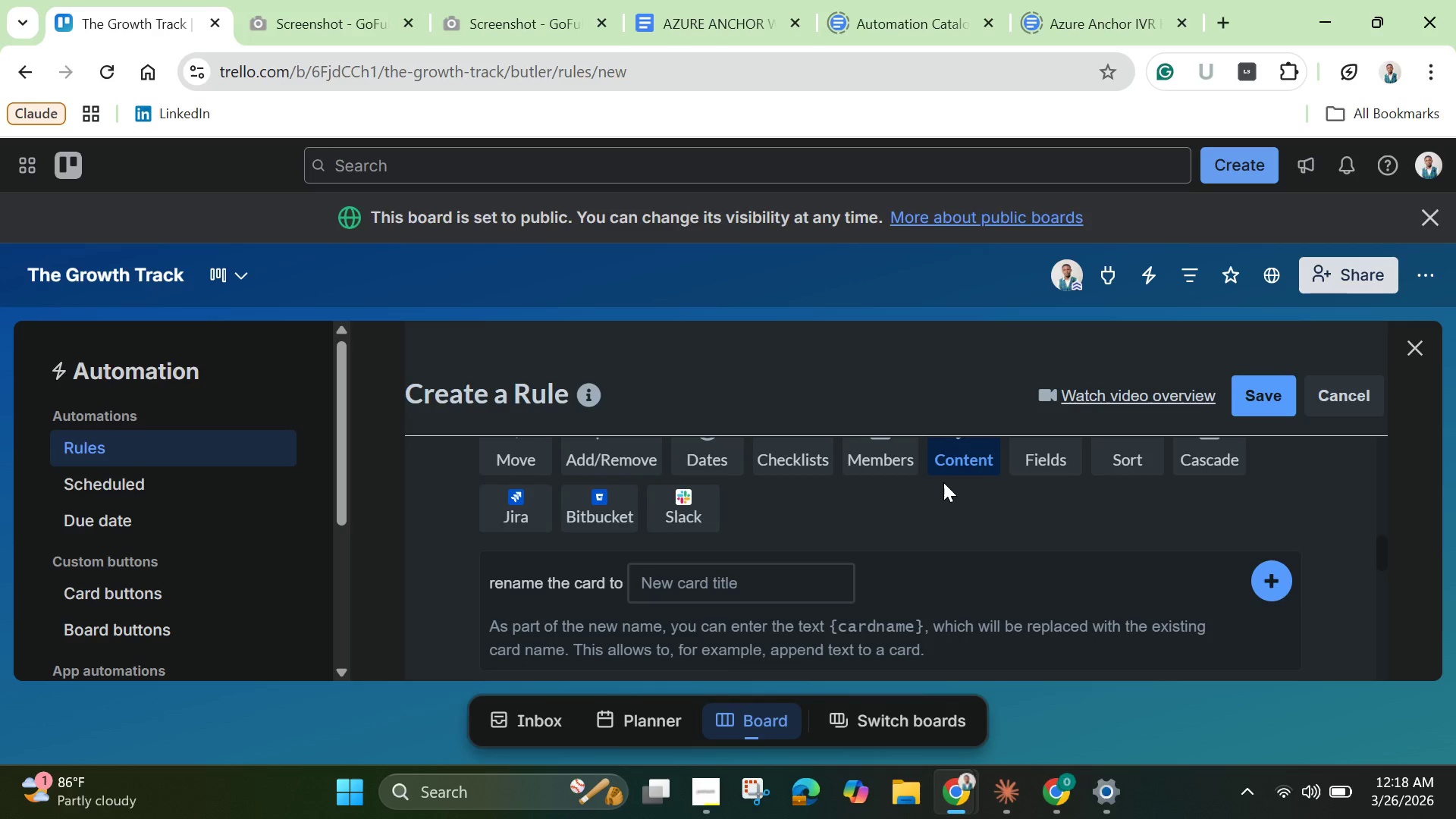 
scroll: coordinate [876, 533], scroll_direction: down, amount: 2.0
 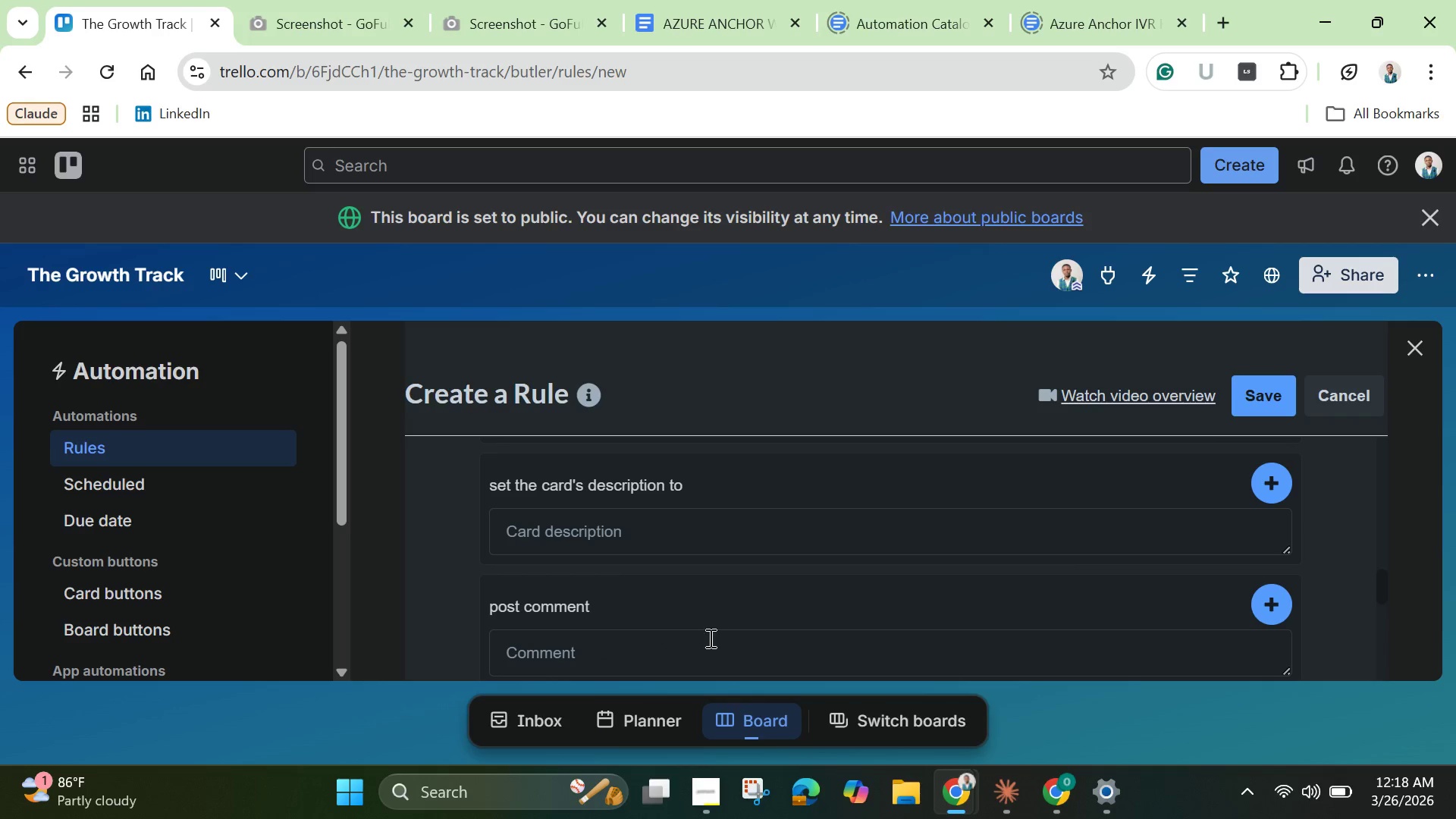 
left_click([695, 652])
 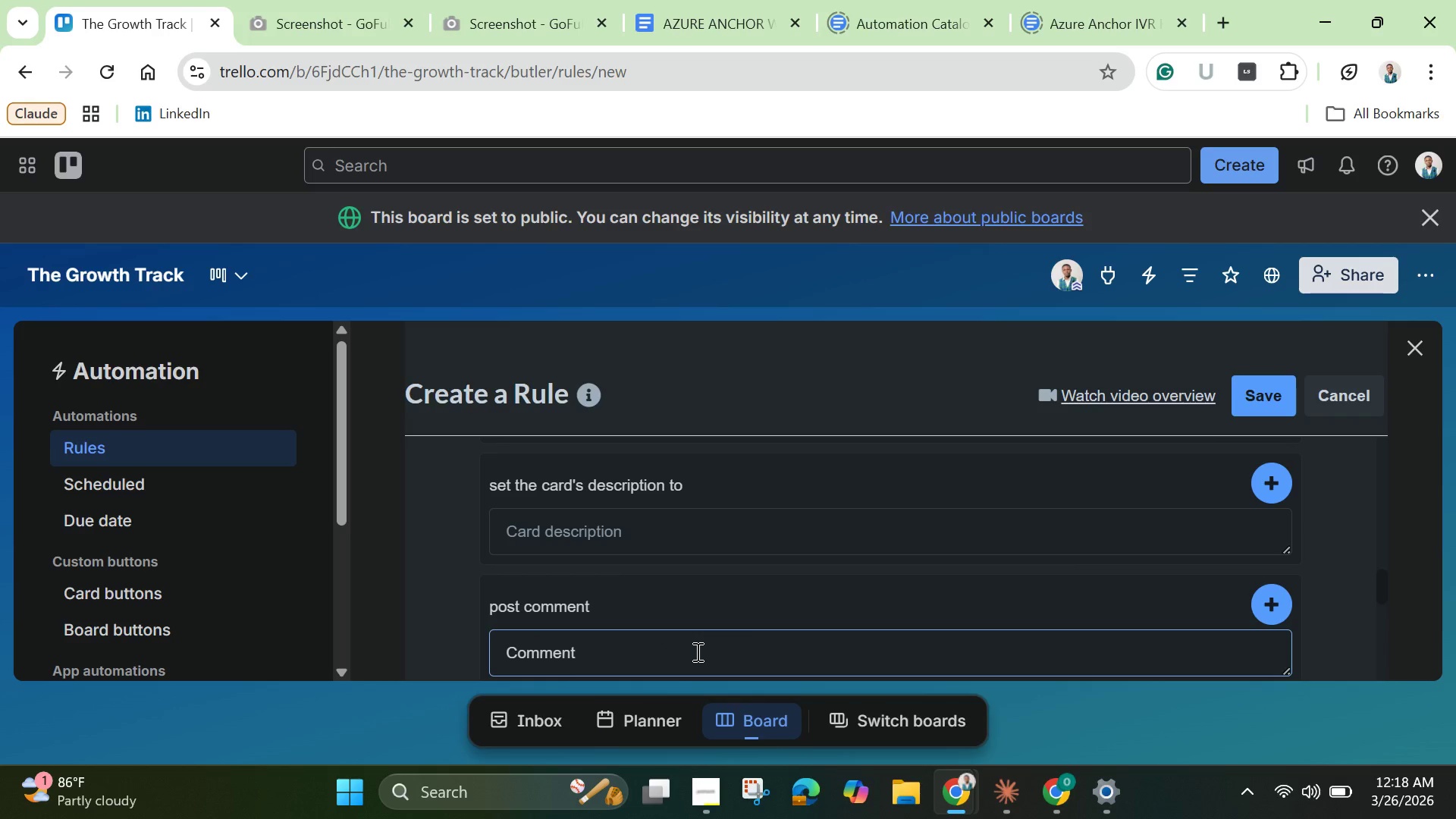 
wait(7.17)
 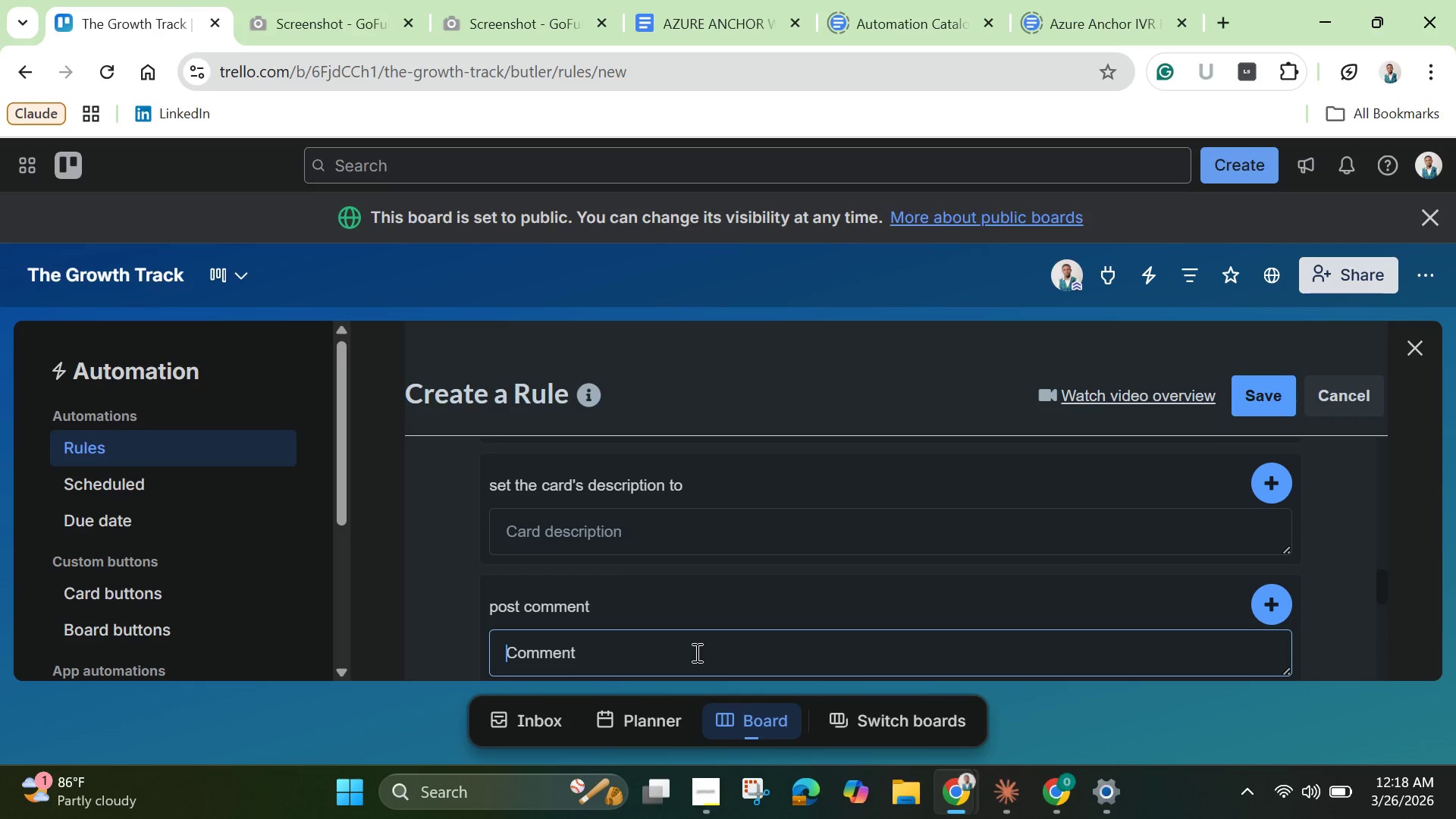 
type(Training hours updated. Progress being tracked.)
 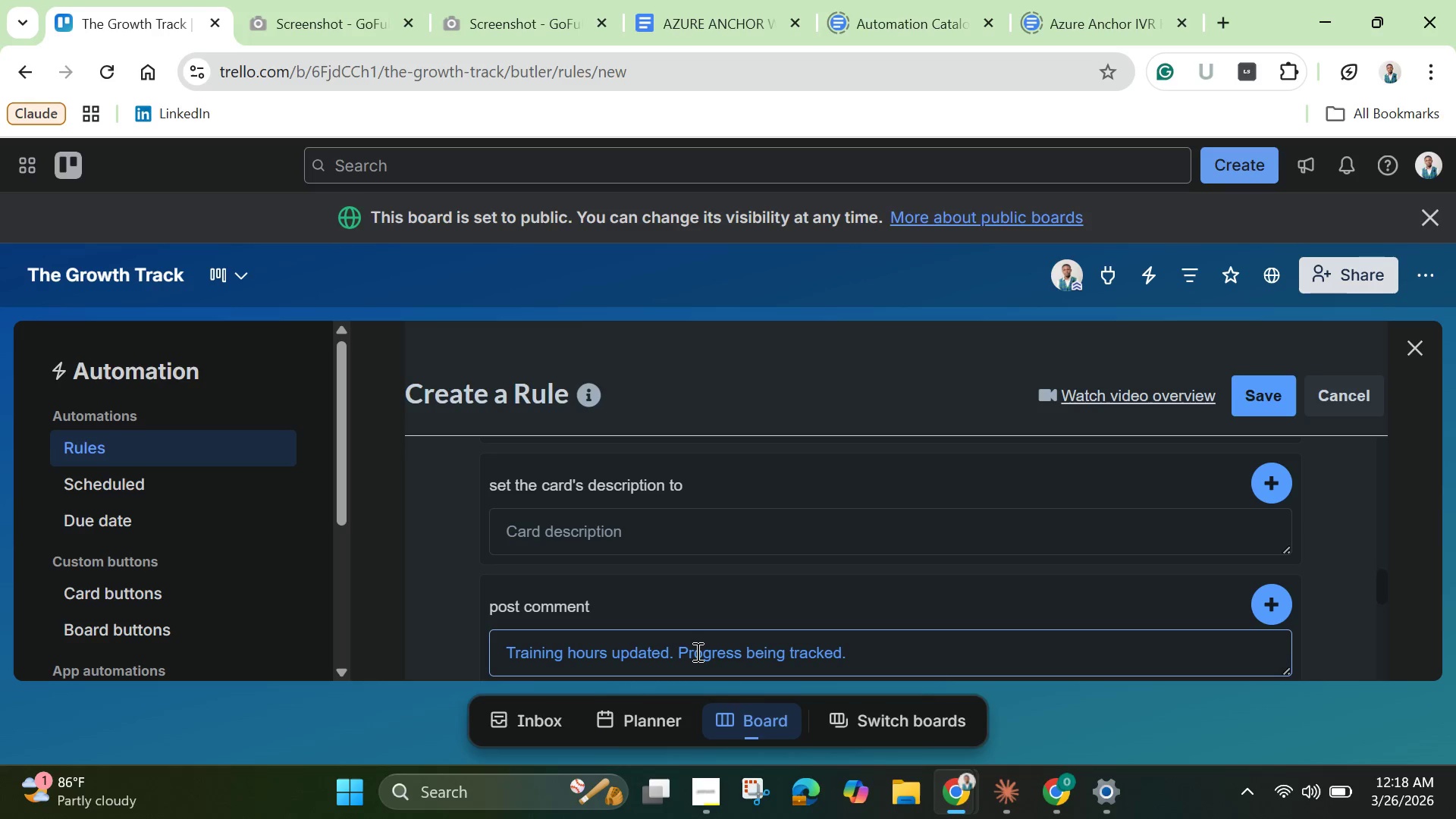 
key(Control+A)
 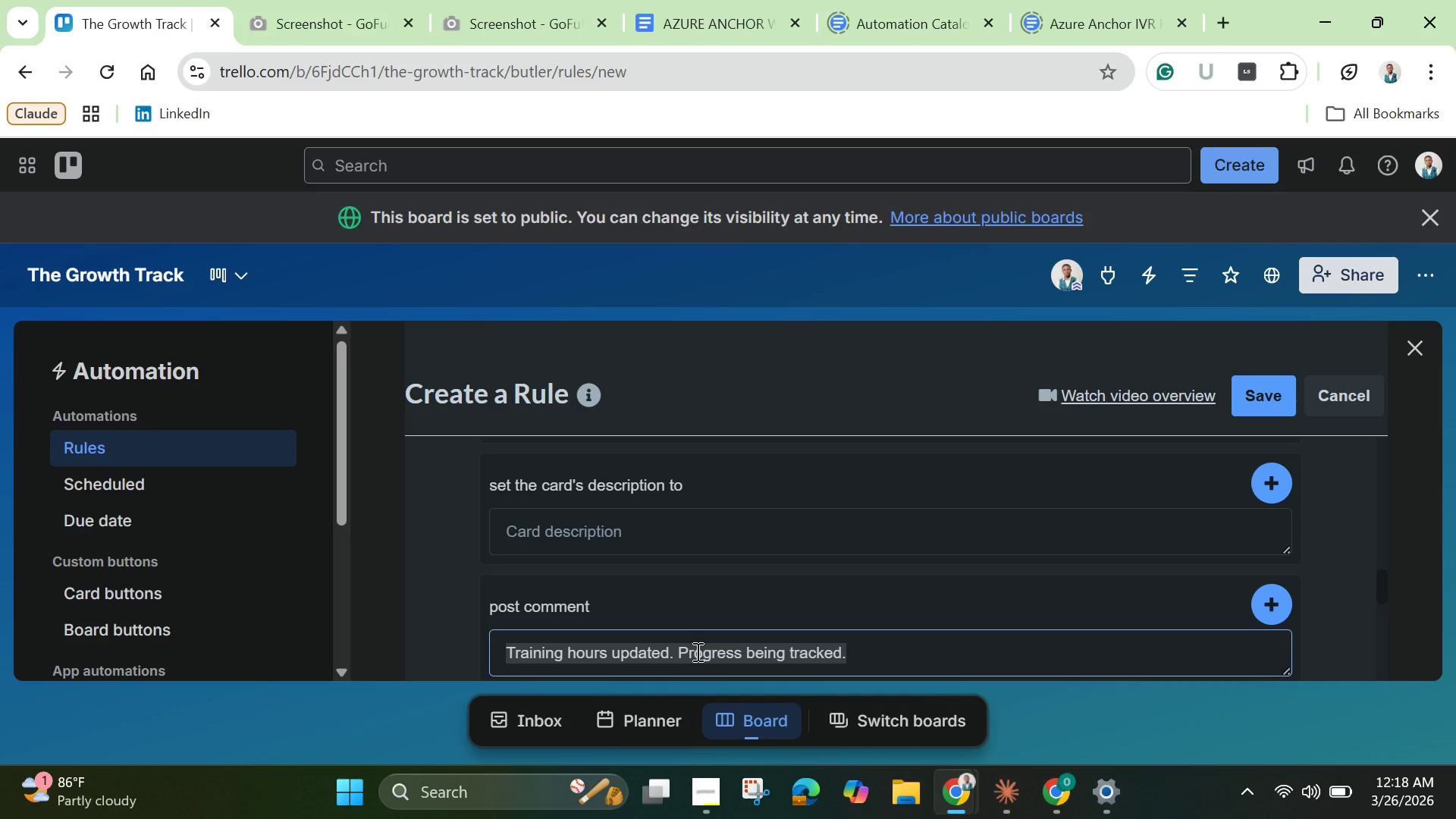 
key(Control+C)
 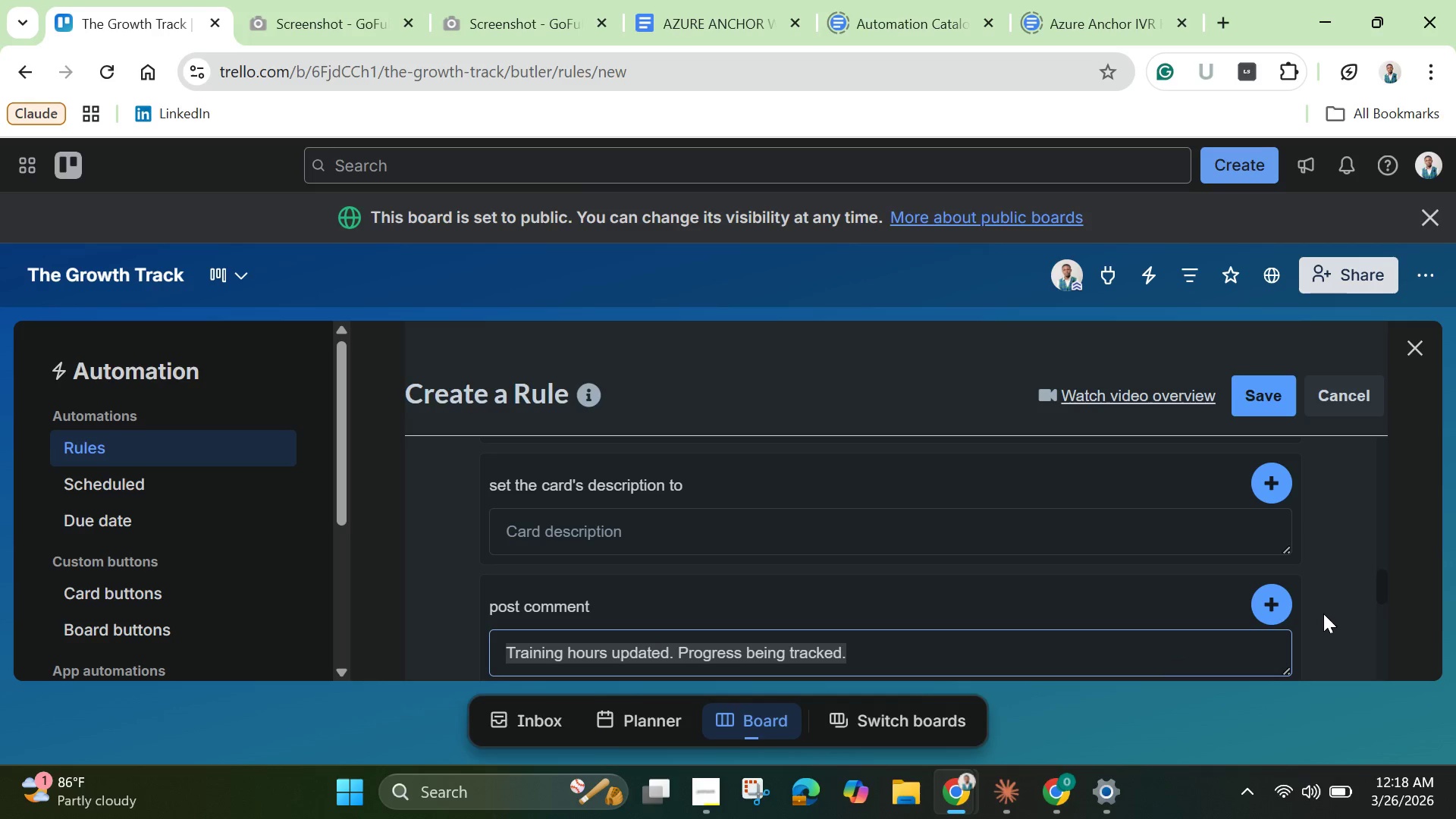 
left_click([1266, 604])
 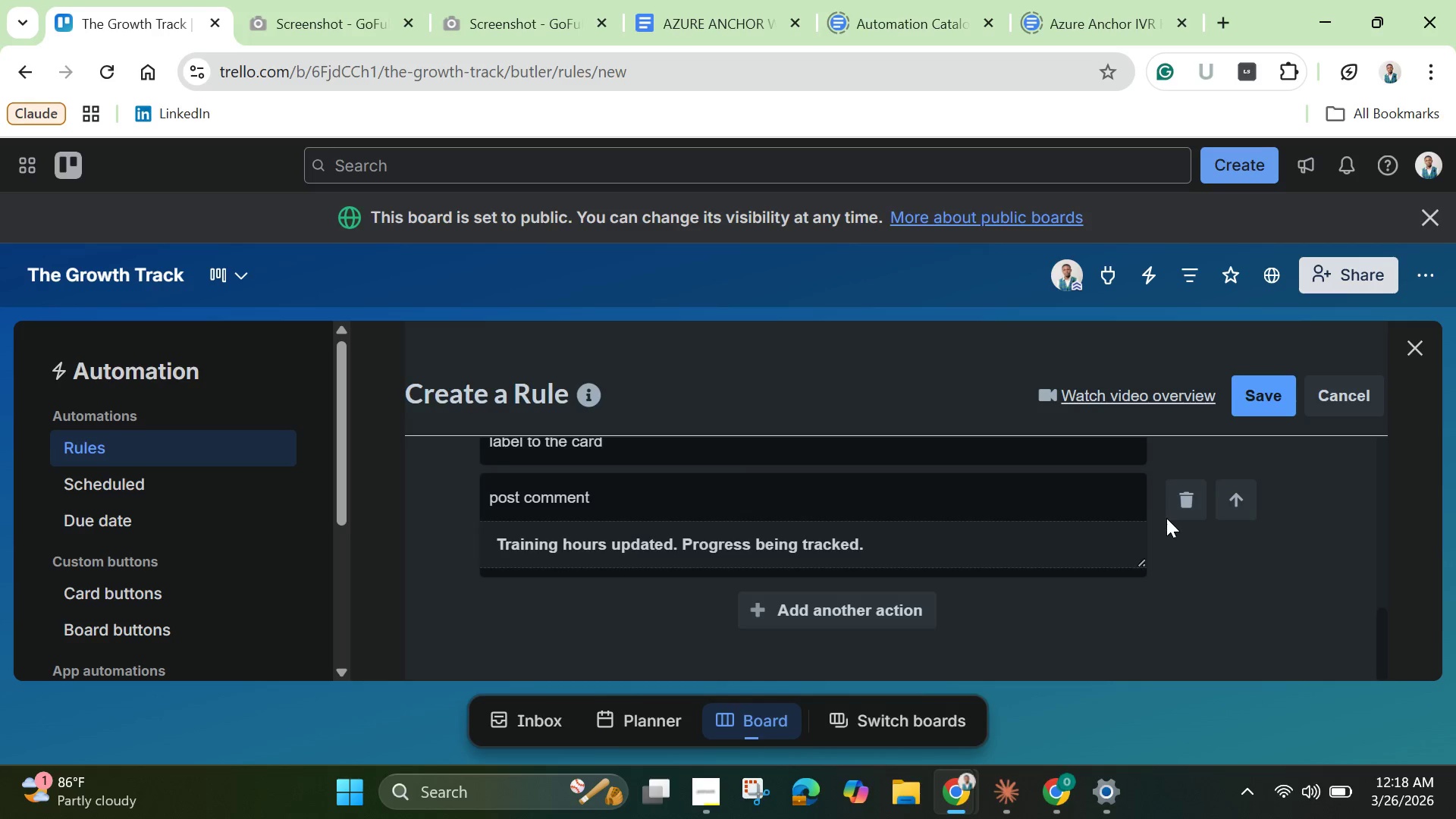 
left_click([1252, 394])
 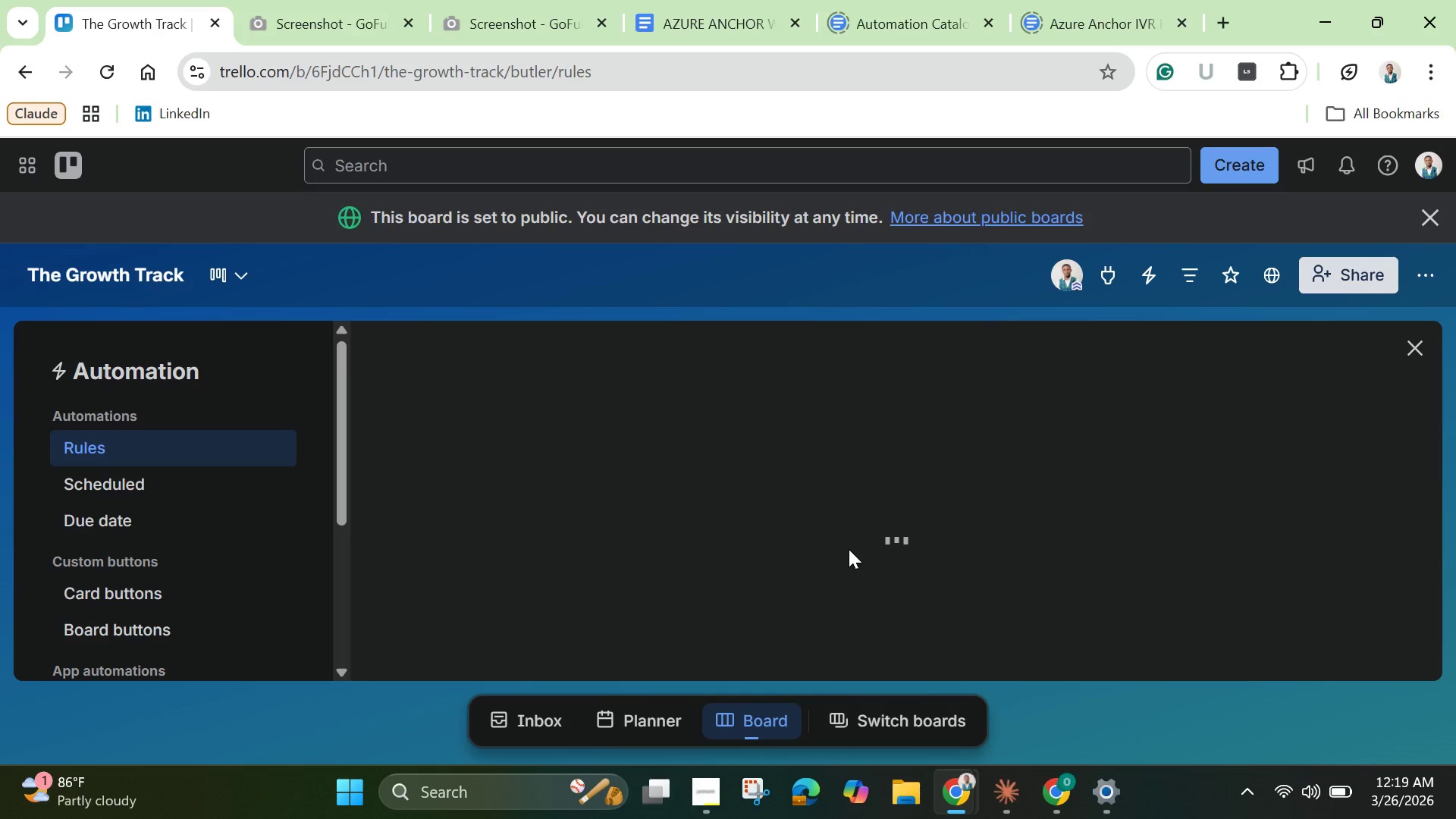 
wait(7.23)
 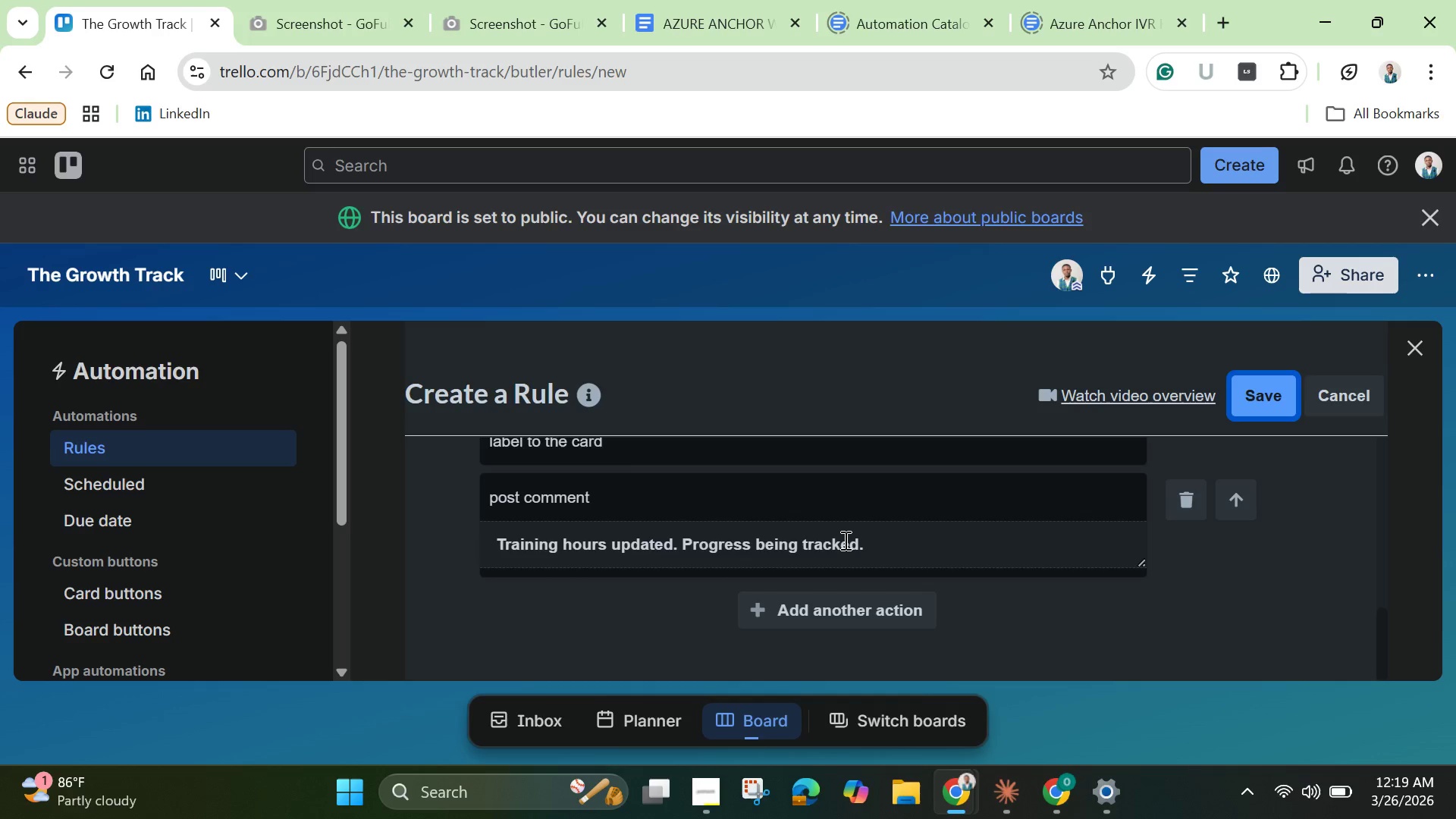 
scroll: coordinate [841, 547], scroll_direction: up, amount: 1.0
 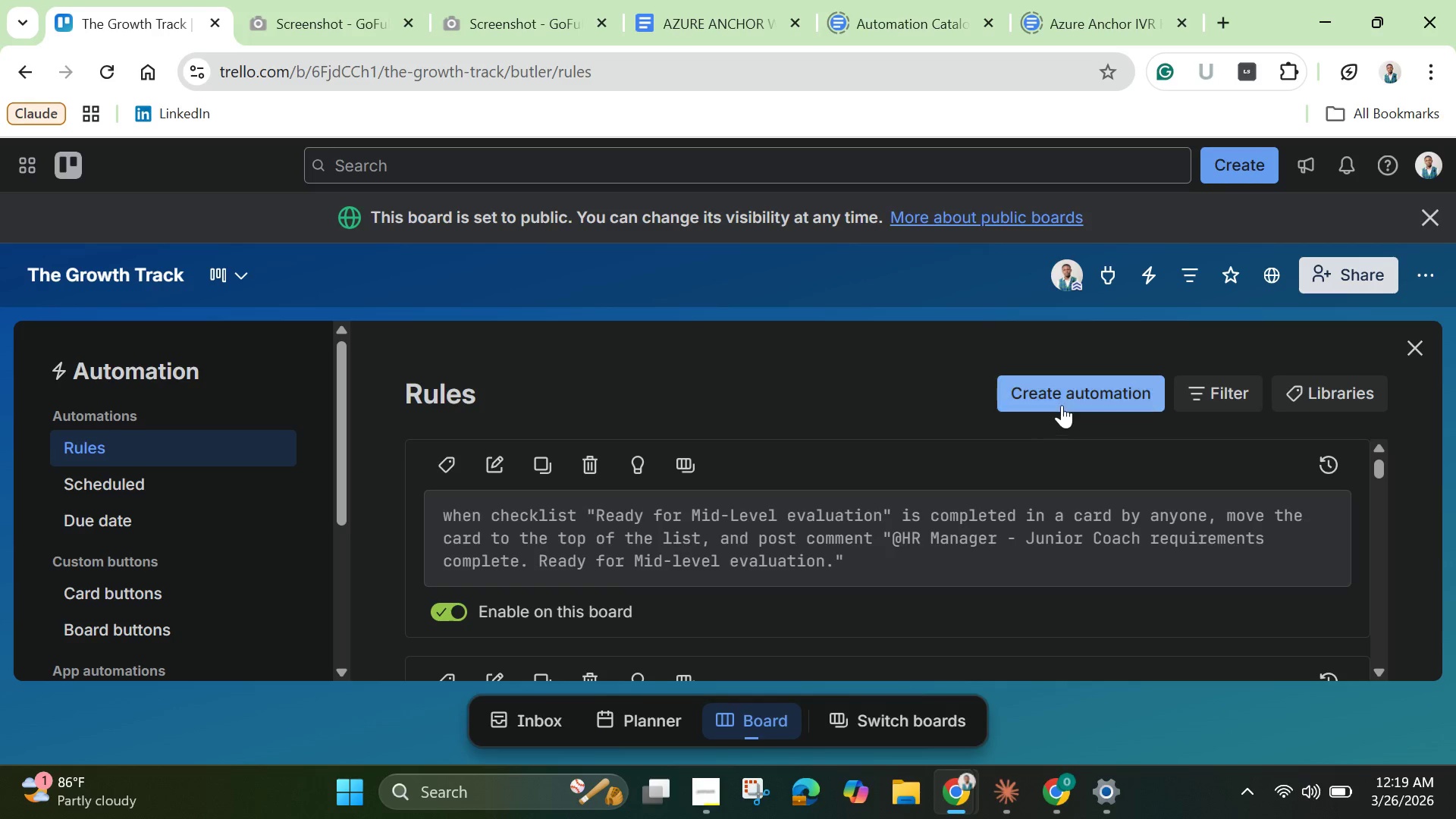 
left_click([1063, 391])
 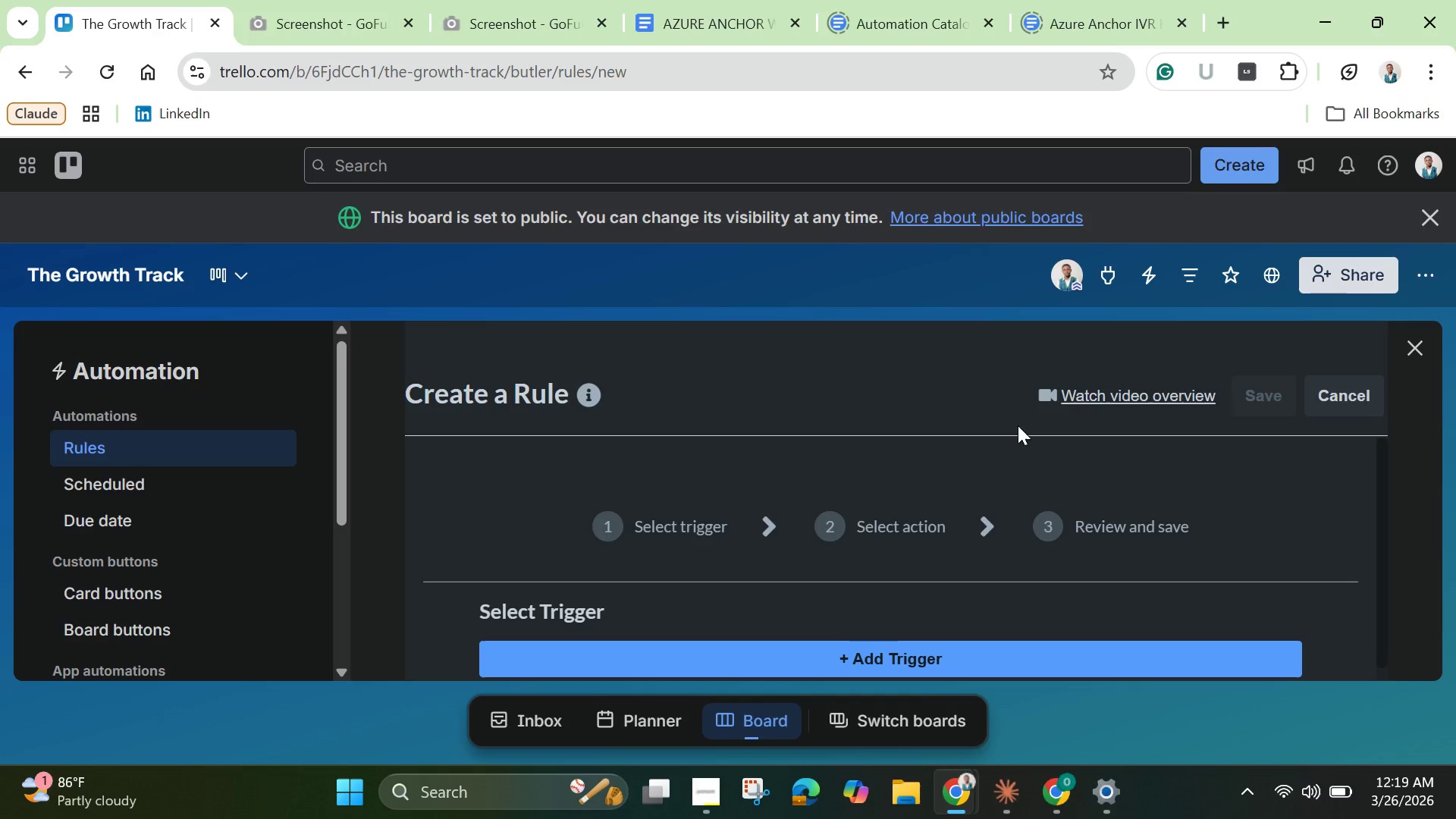 
wait(21.55)
 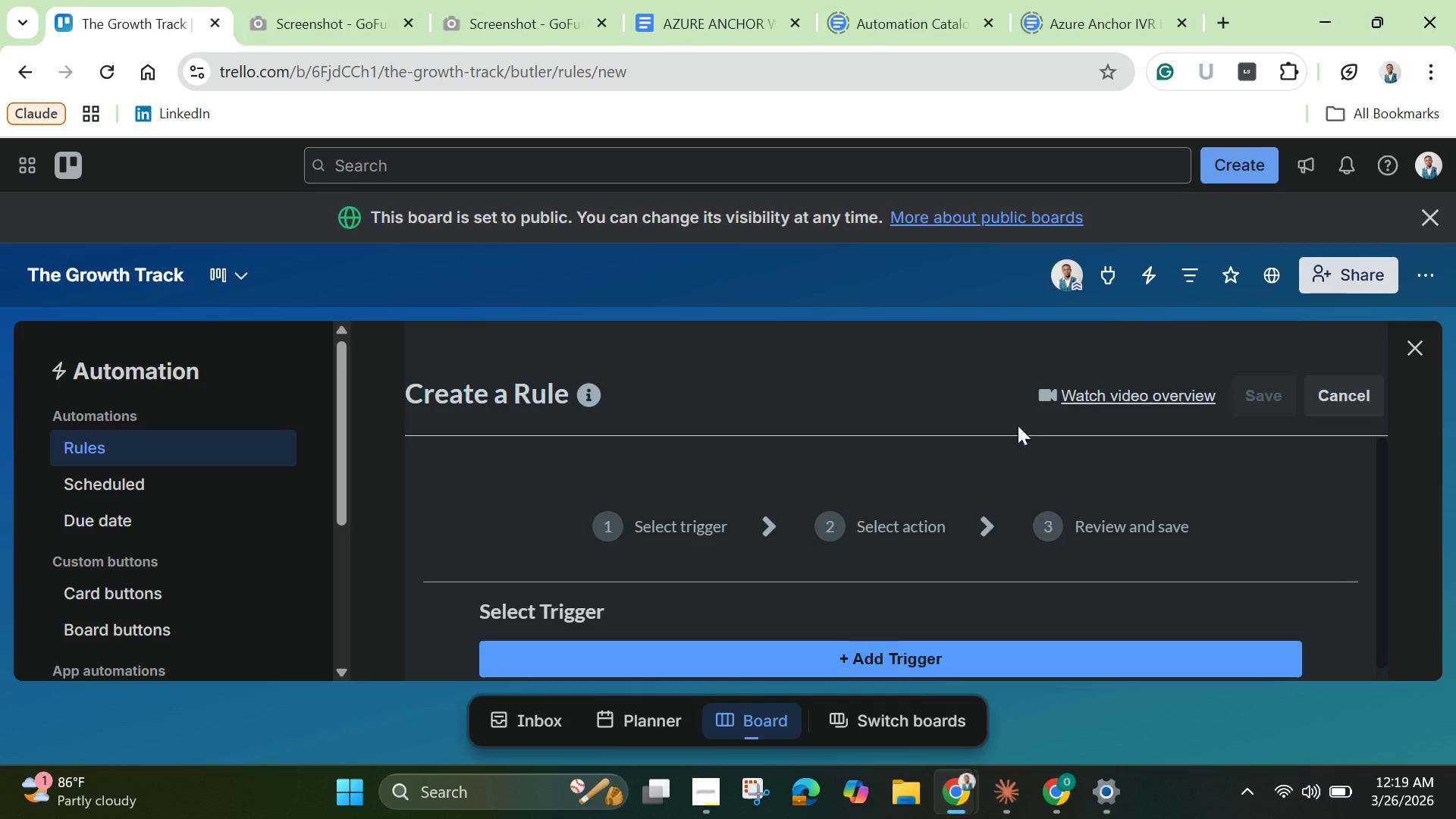 
left_click([689, 643])
 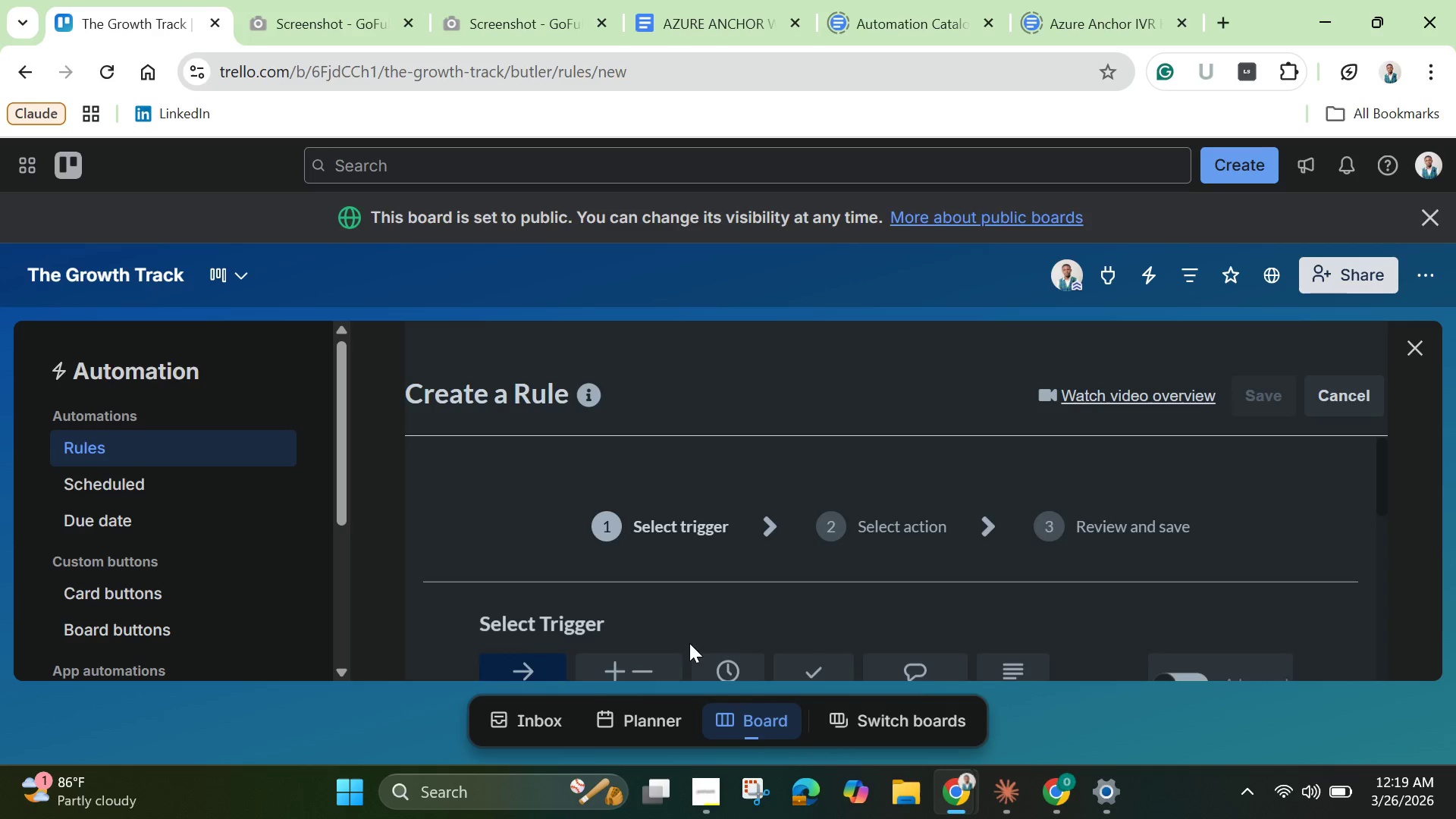 
scroll: coordinate [689, 643], scroll_direction: down, amount: 3.0
 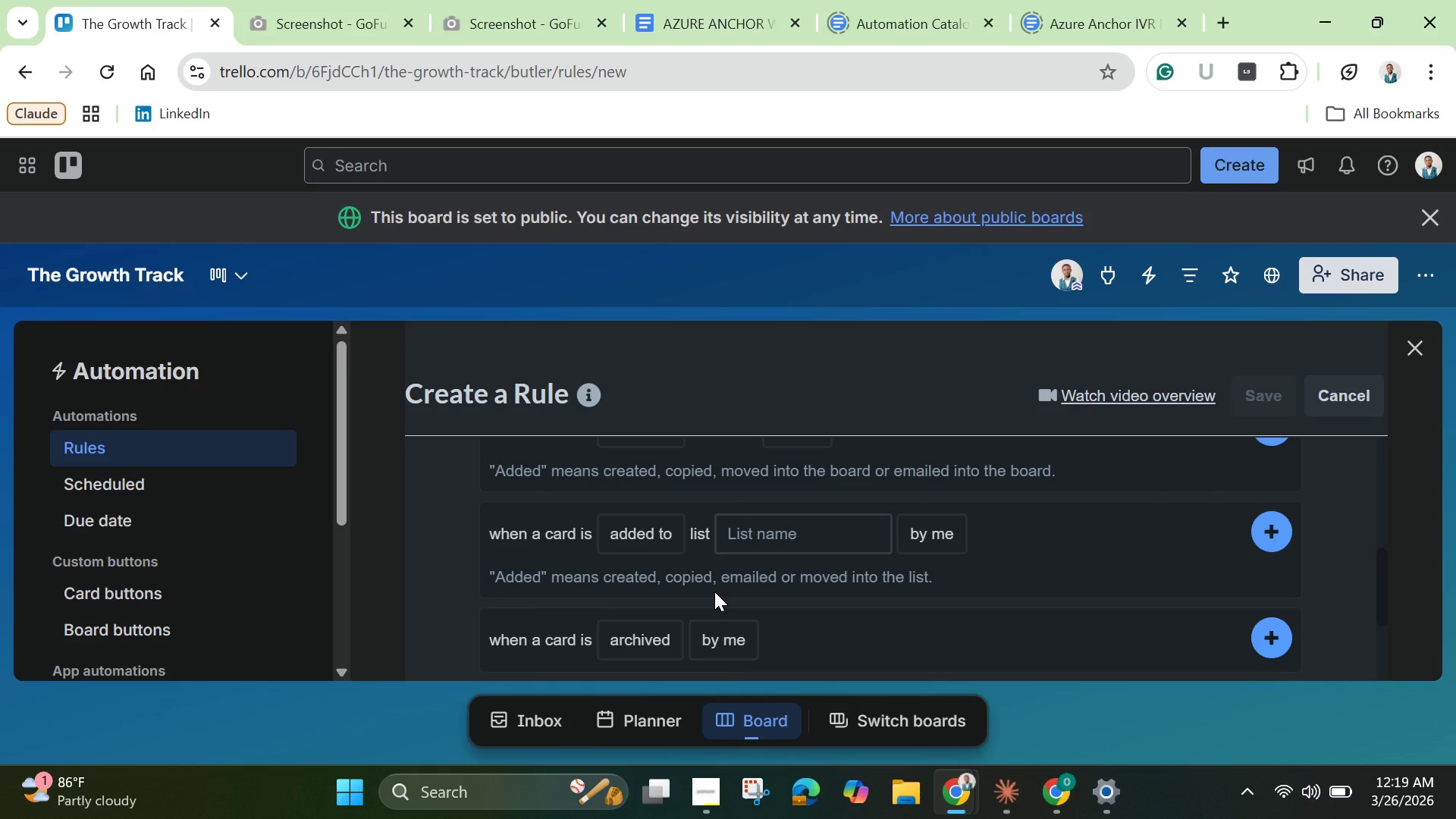 
scroll: coordinate [714, 592], scroll_direction: up, amount: 1.0
 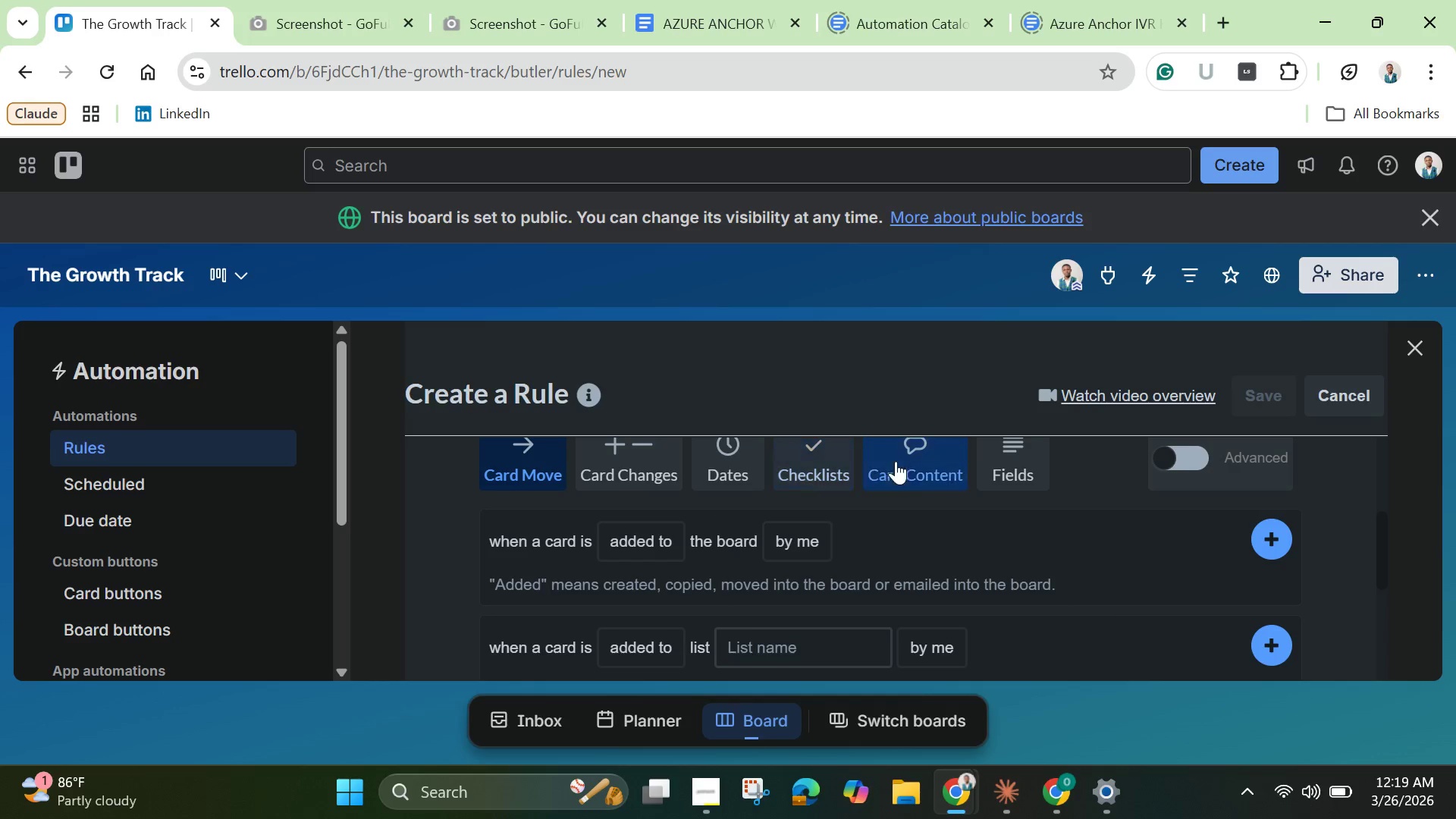 
left_click([995, 458])
 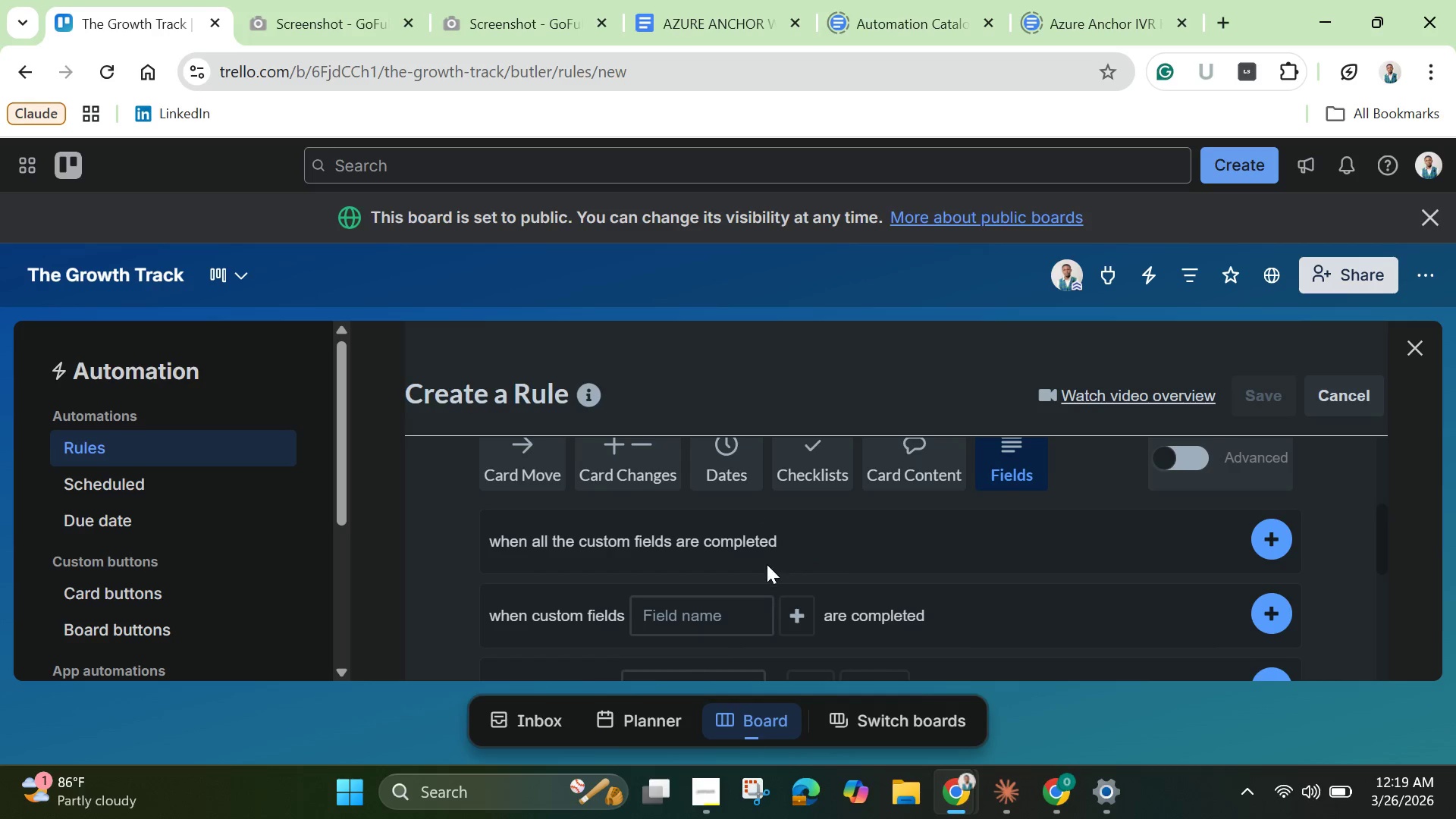 
scroll: coordinate [767, 564], scroll_direction: none, amount: 0.0
 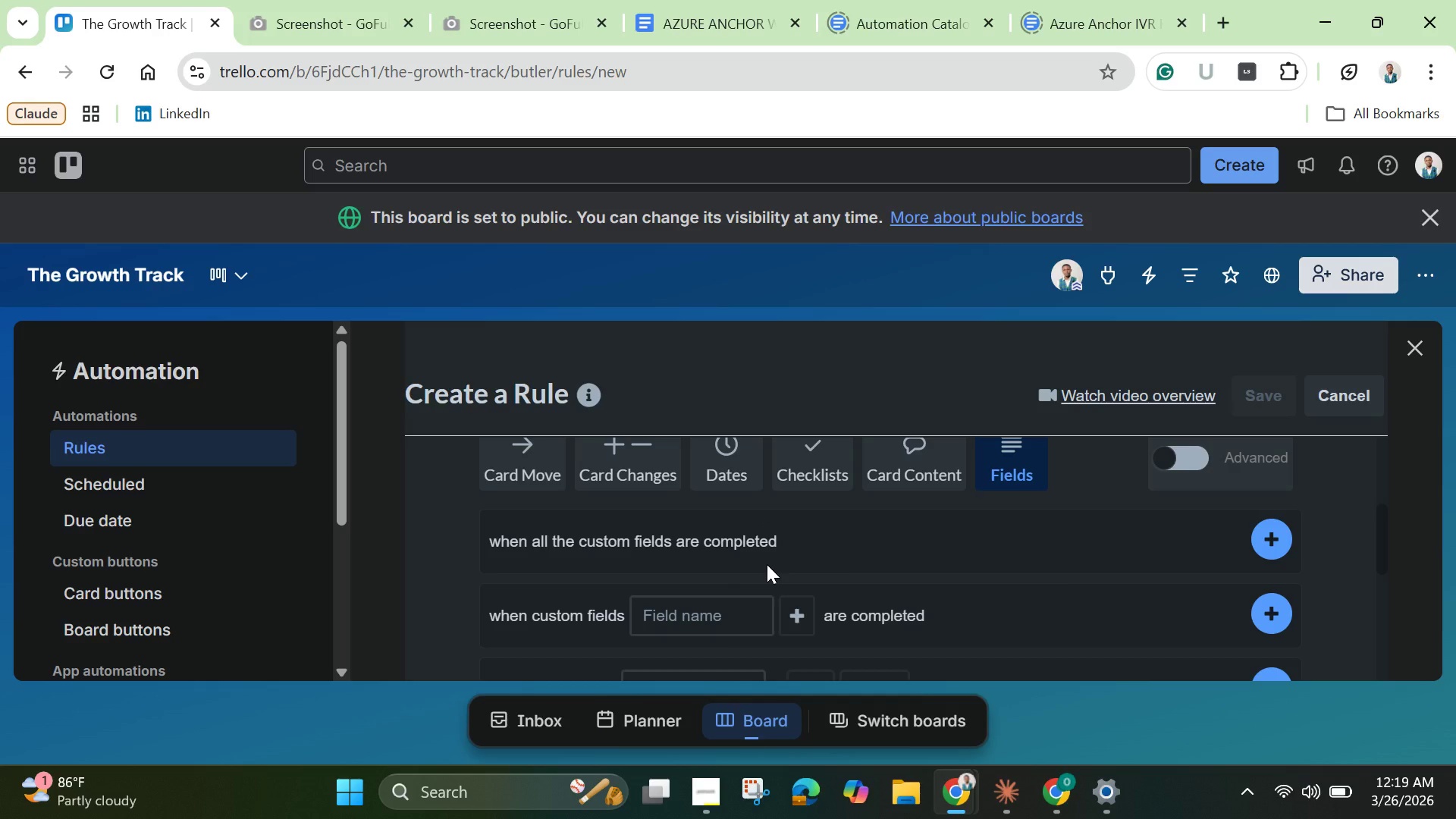 
wait(5.86)
 